 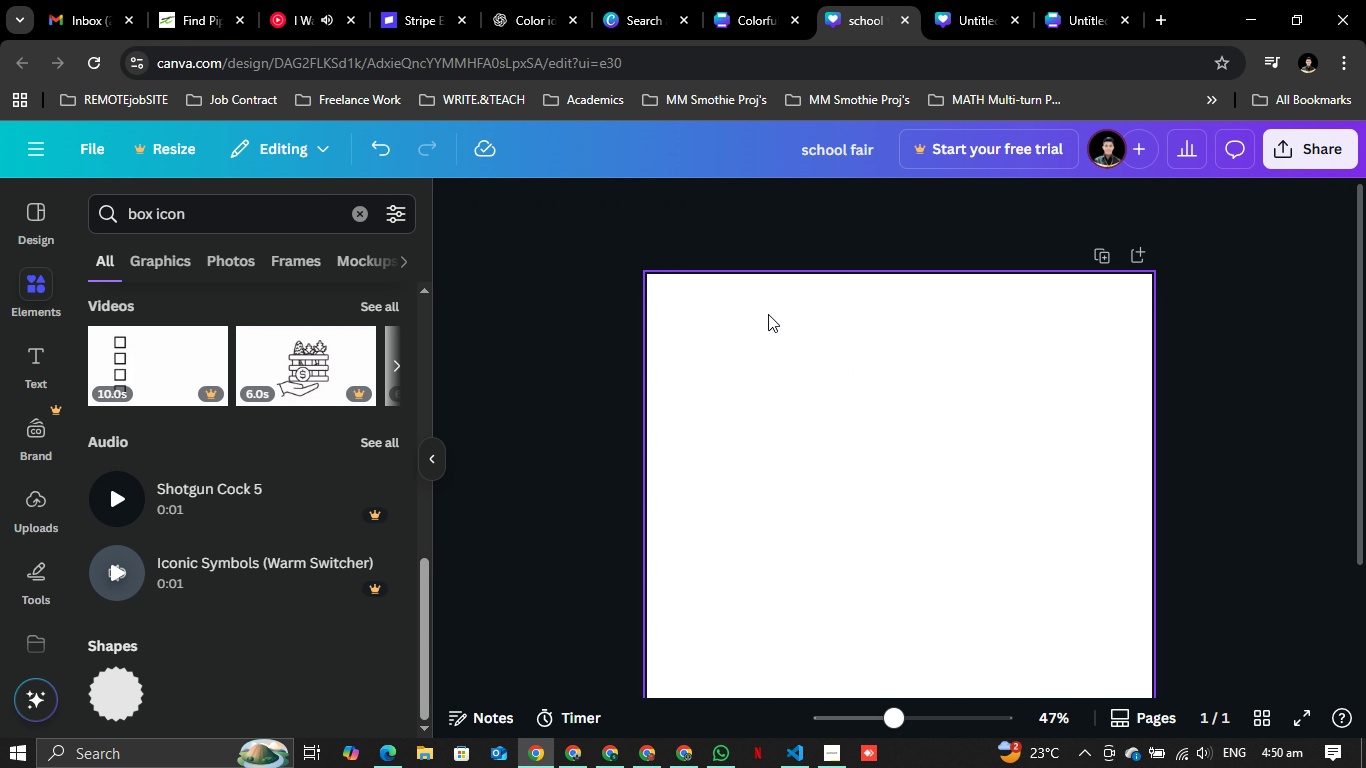 
left_click([827, 330])
 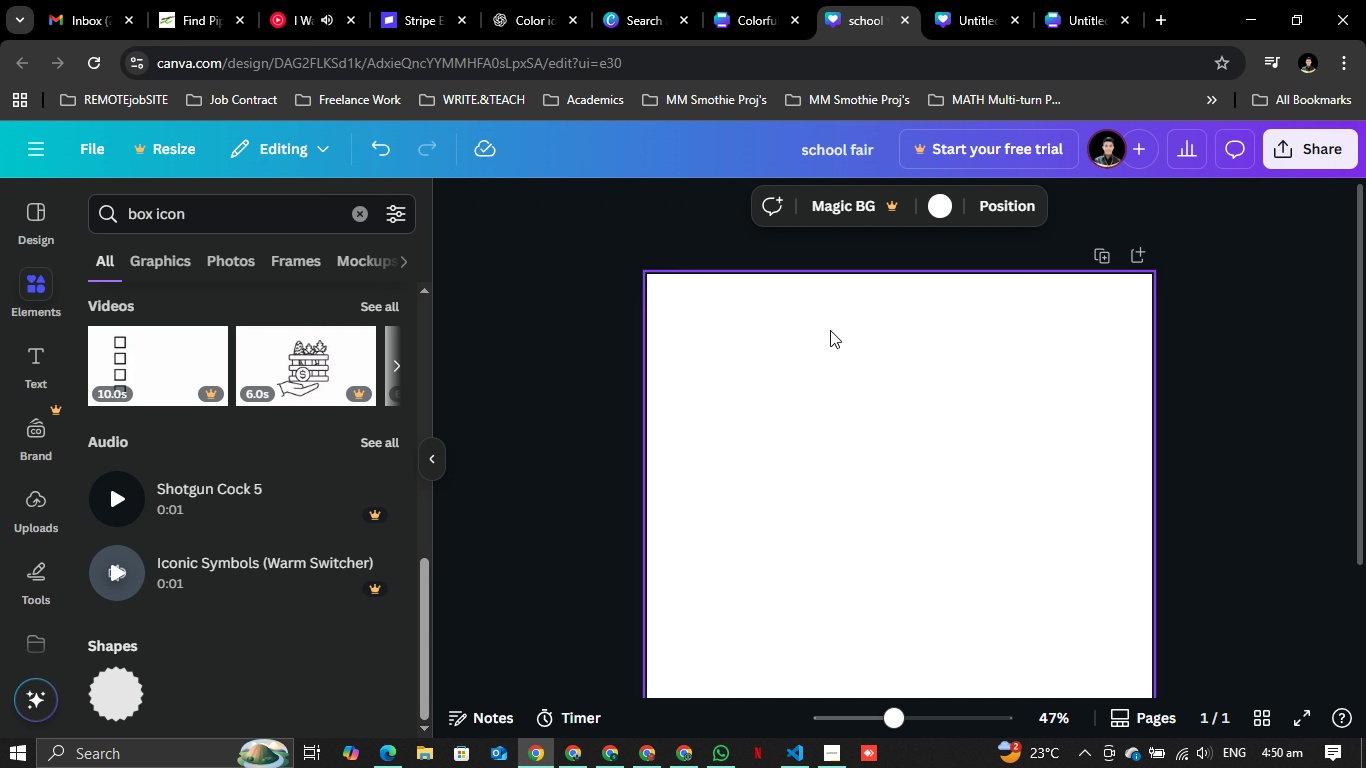 
left_click([829, 330])
 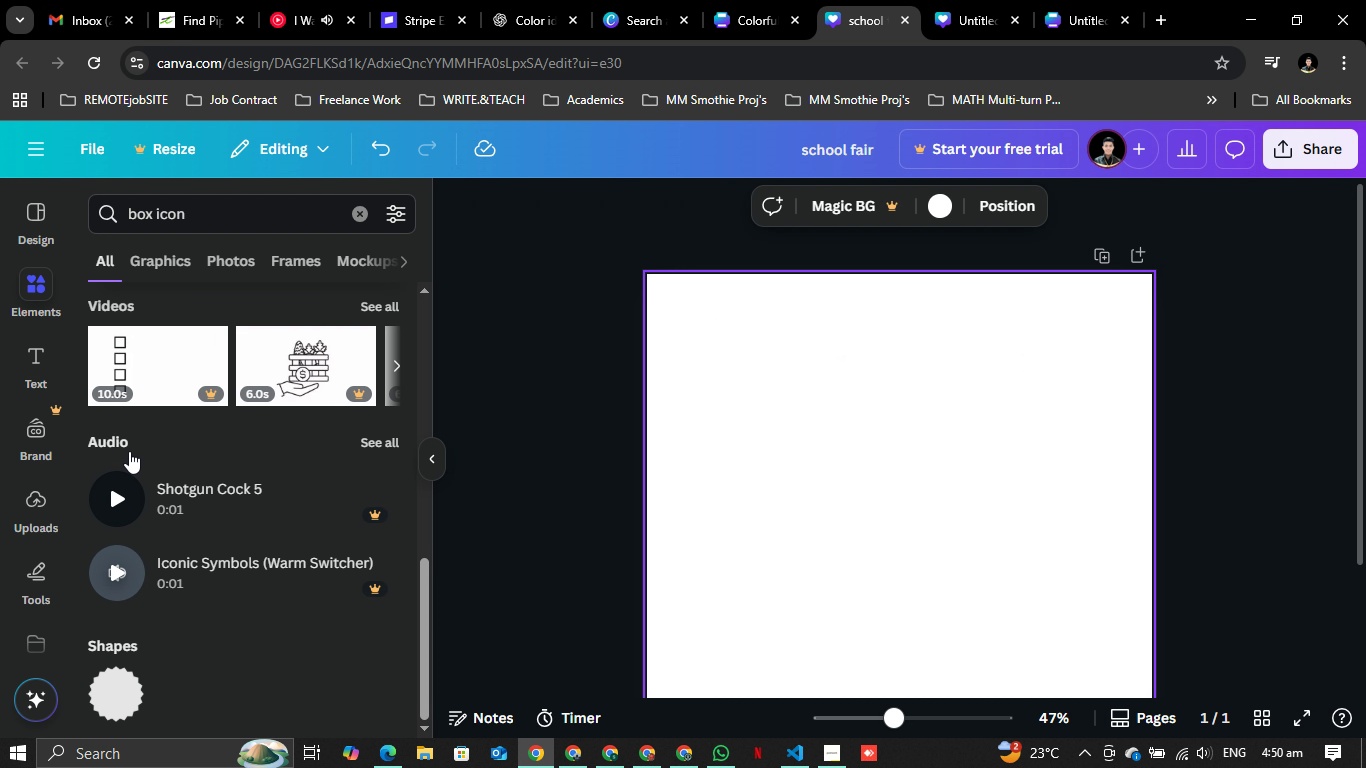 
wait(6.32)
 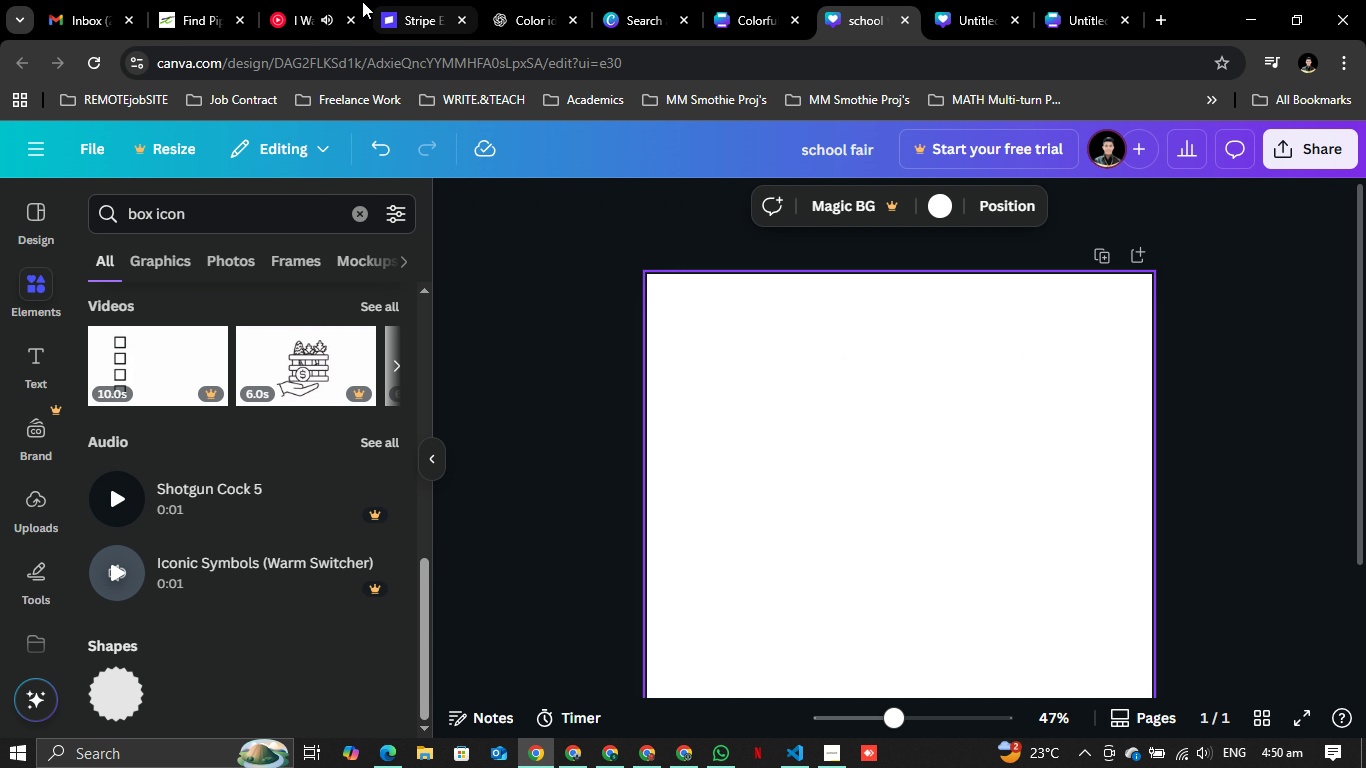 
left_click([238, 213])
 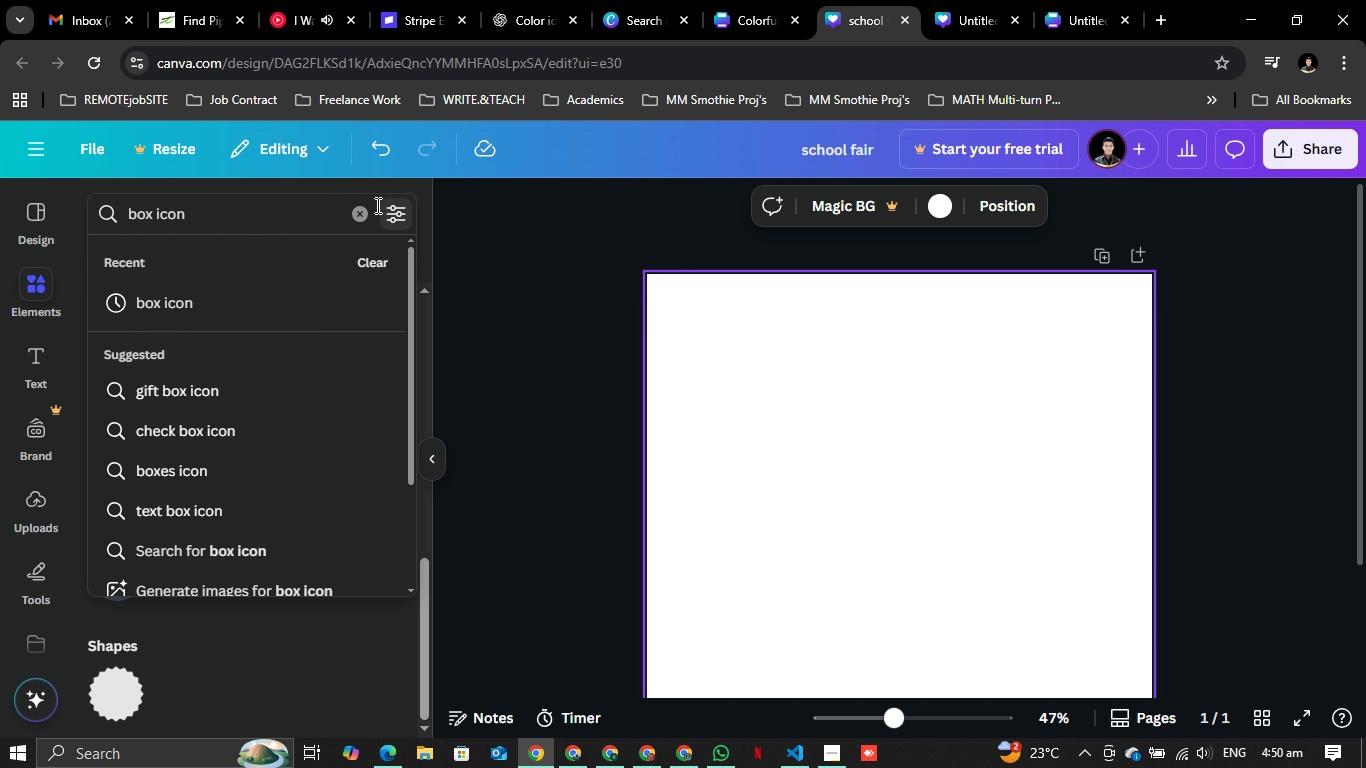 
mouse_move([349, 211])
 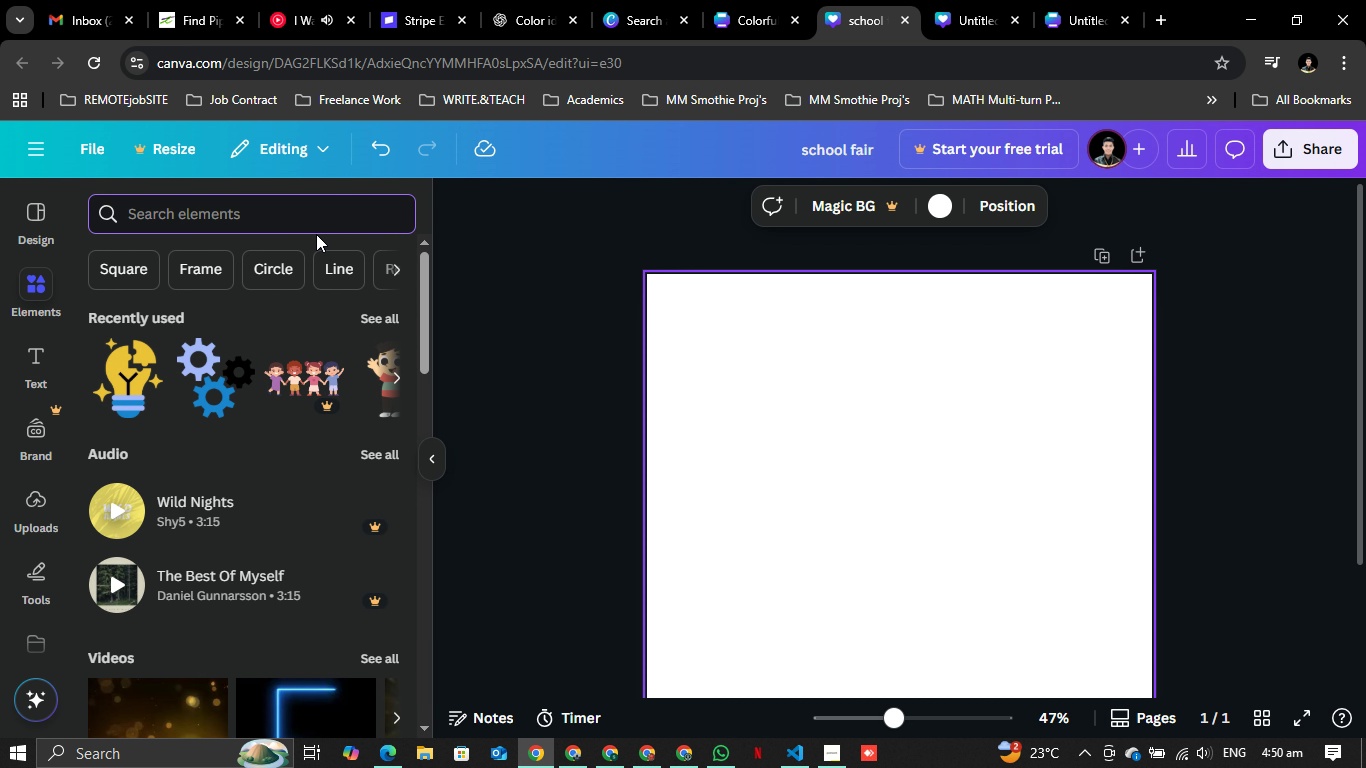 
mouse_move([306, 224])
 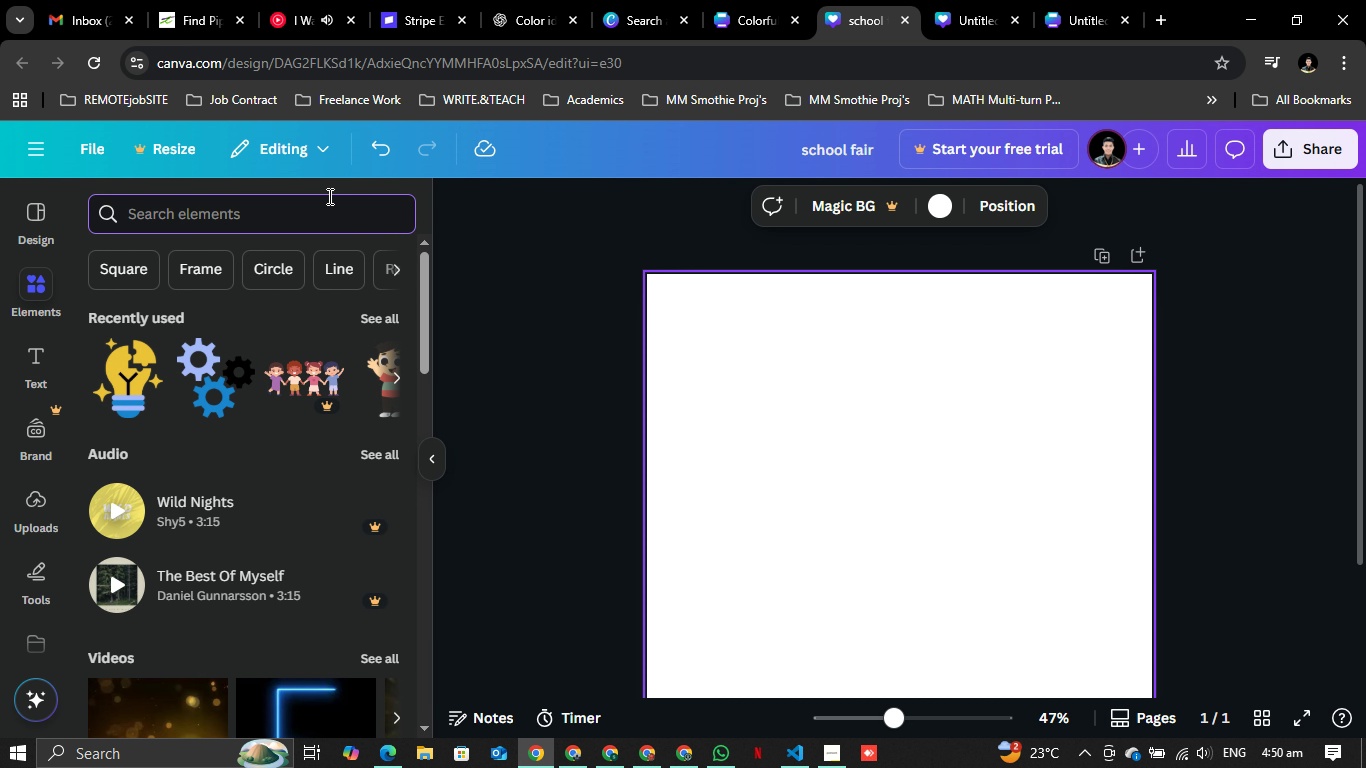 
type(megaphone)
 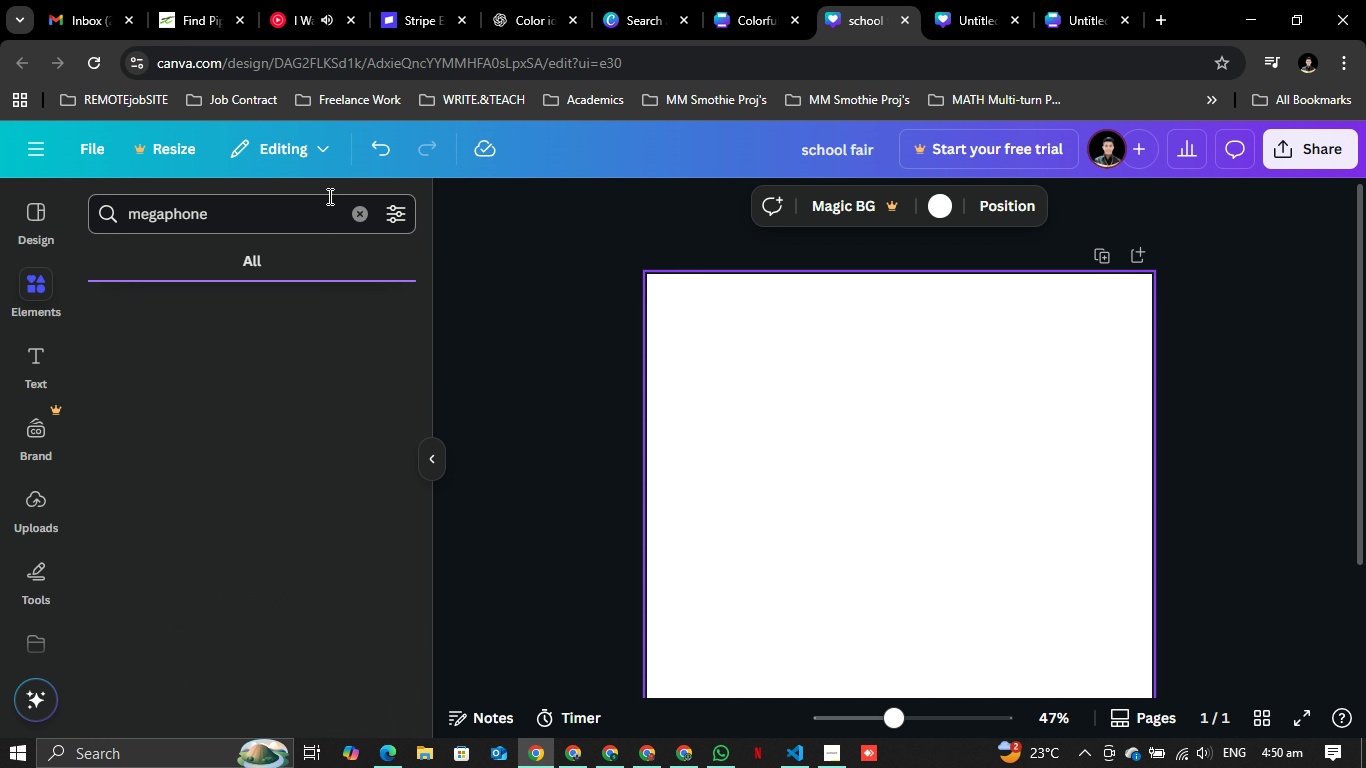 
key(Enter)
 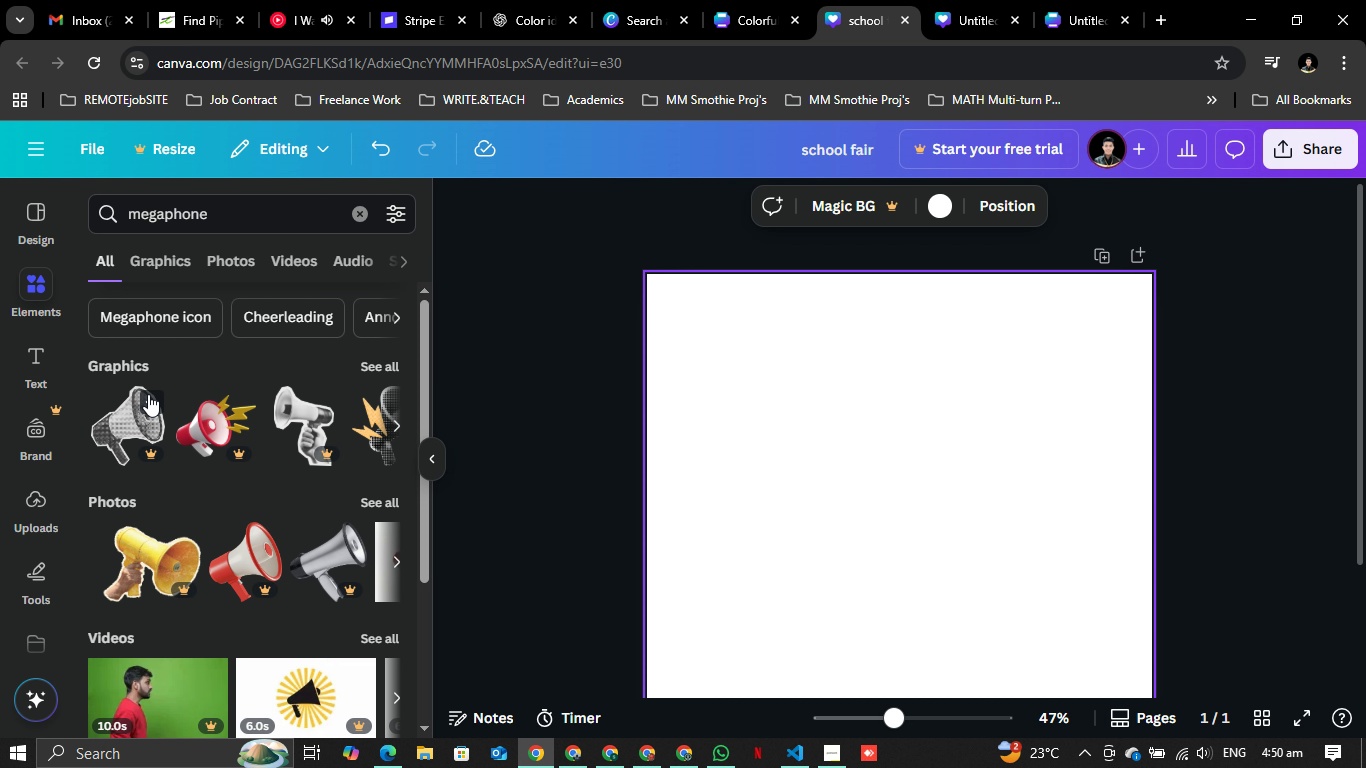 
wait(5.13)
 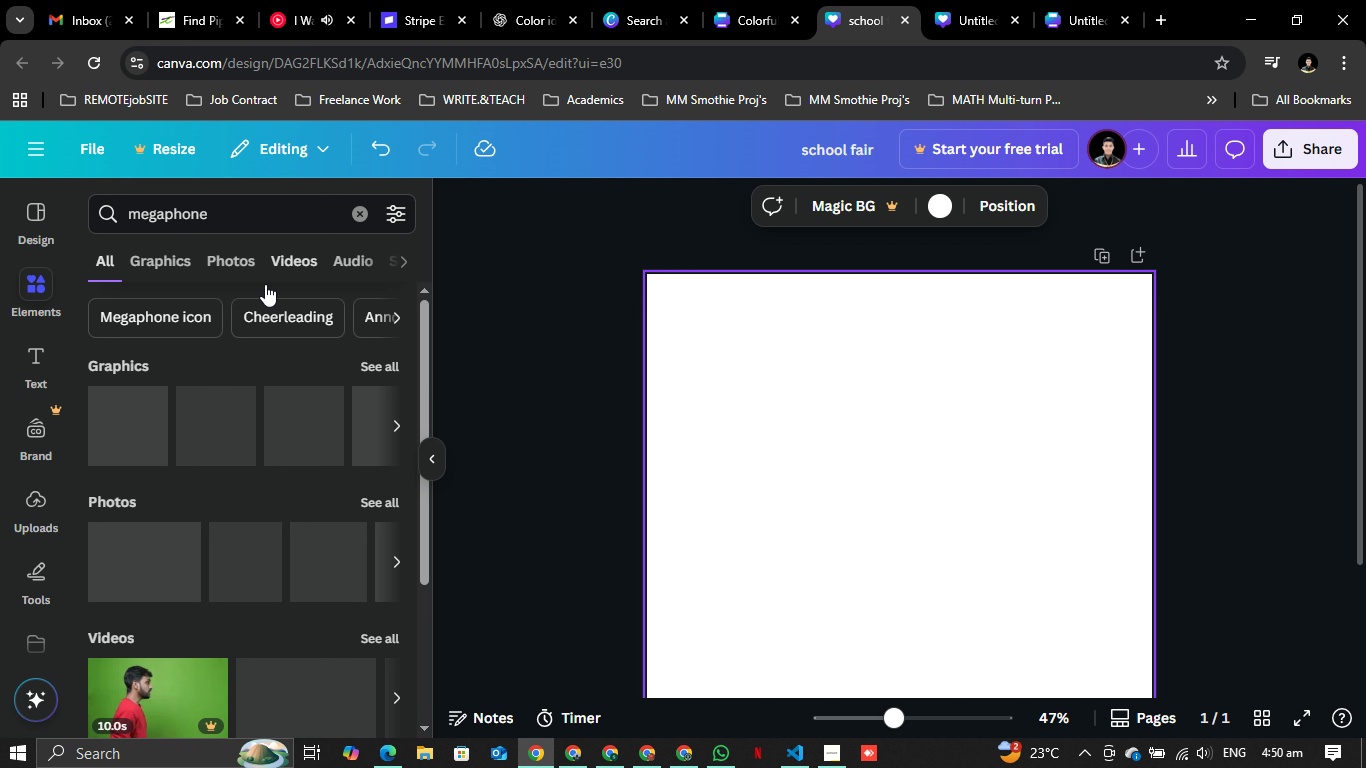 
scroll: coordinate [285, 414], scroll_direction: down, amount: 1.0
 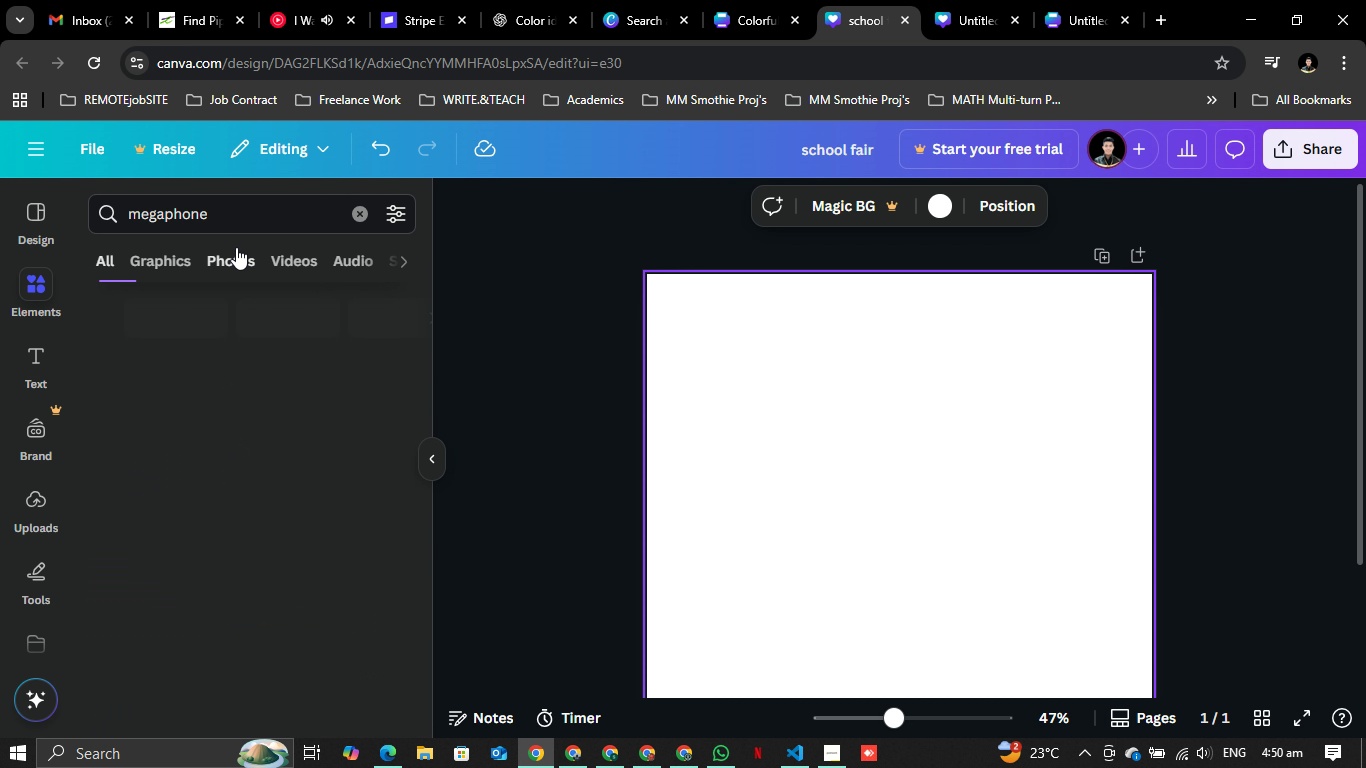 
left_click([236, 247])
 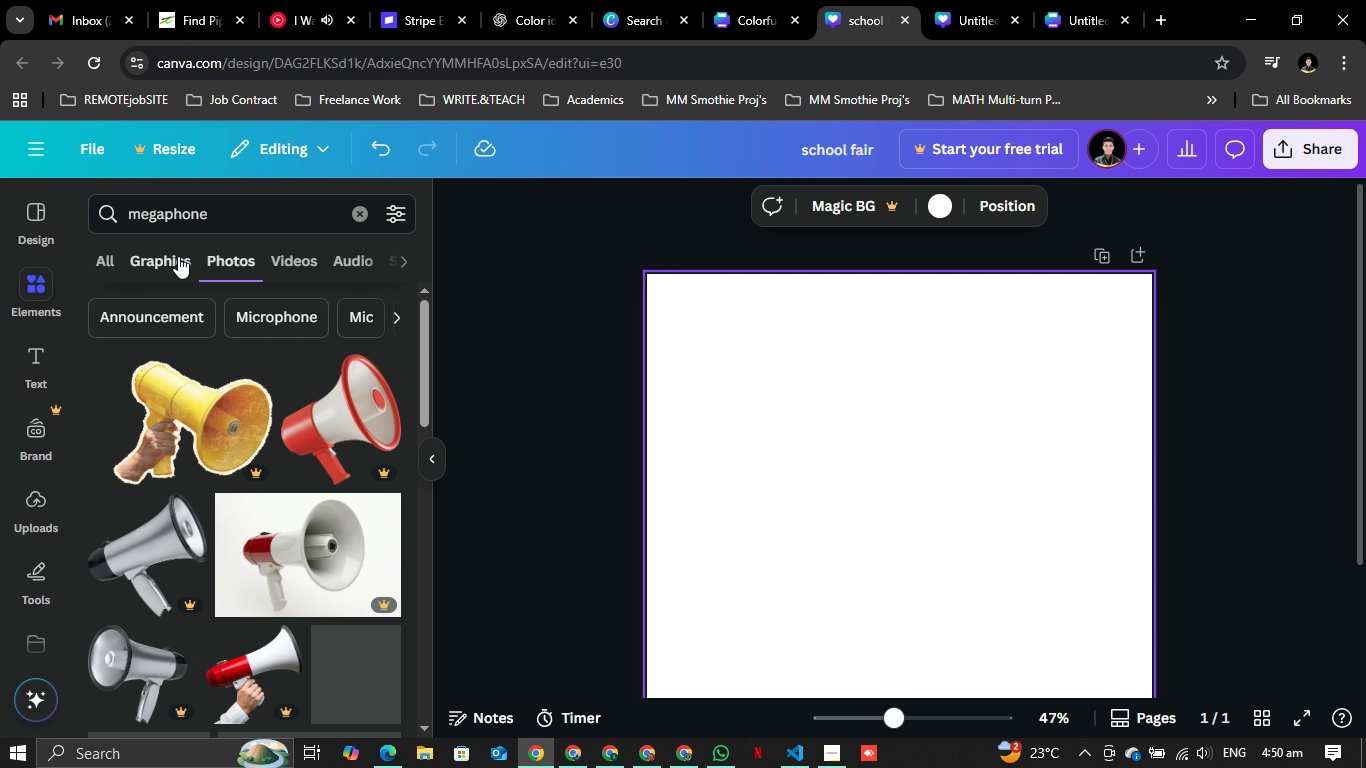 
scroll: coordinate [301, 530], scroll_direction: down, amount: 3.0
 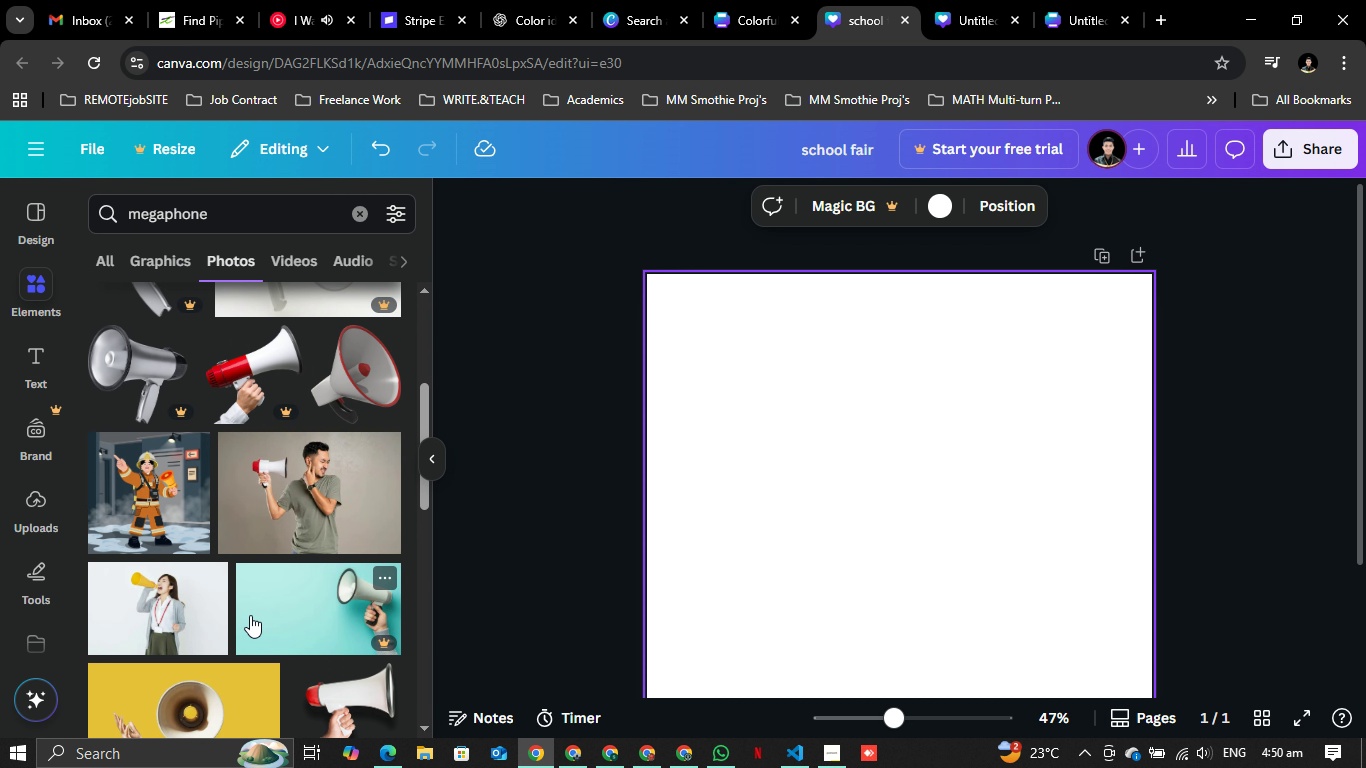 
left_click([152, 606])
 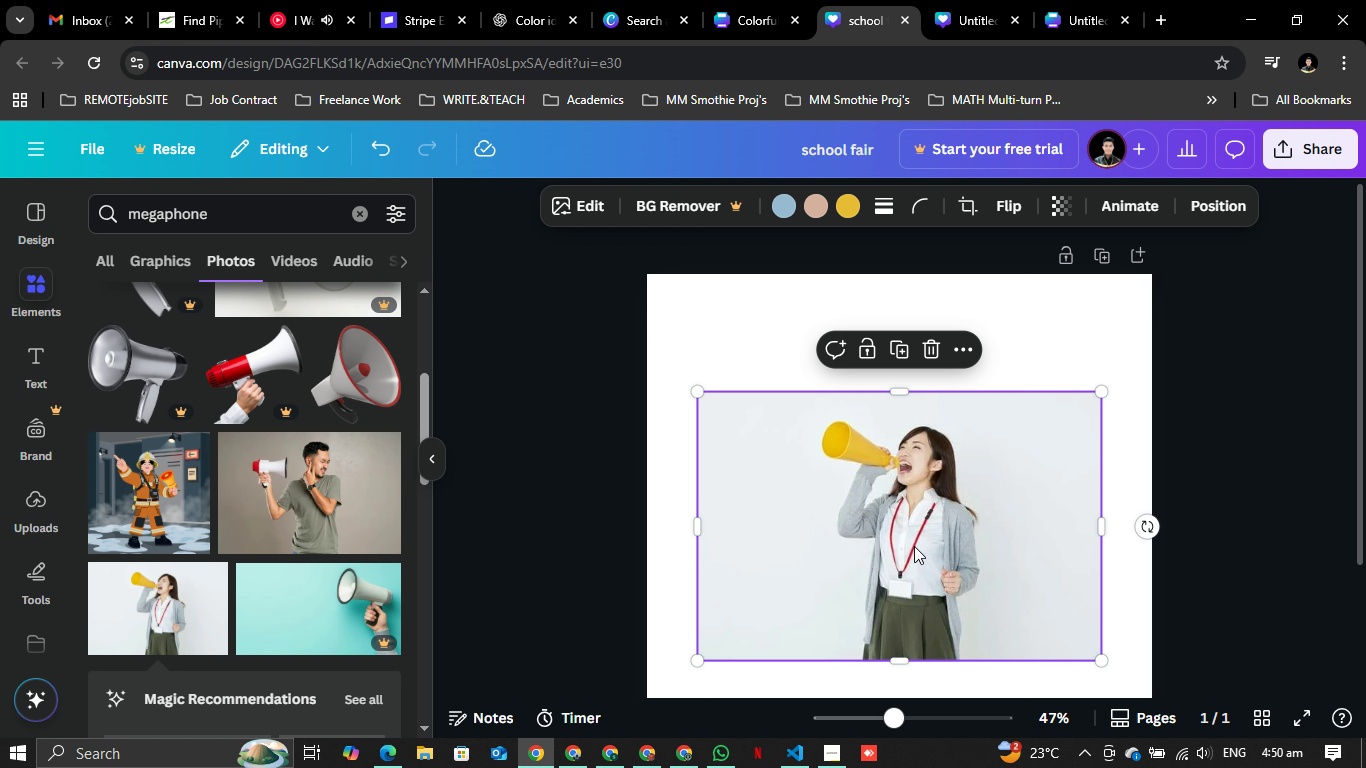 
left_click_drag(start_coordinate=[922, 542], to_coordinate=[923, 470])
 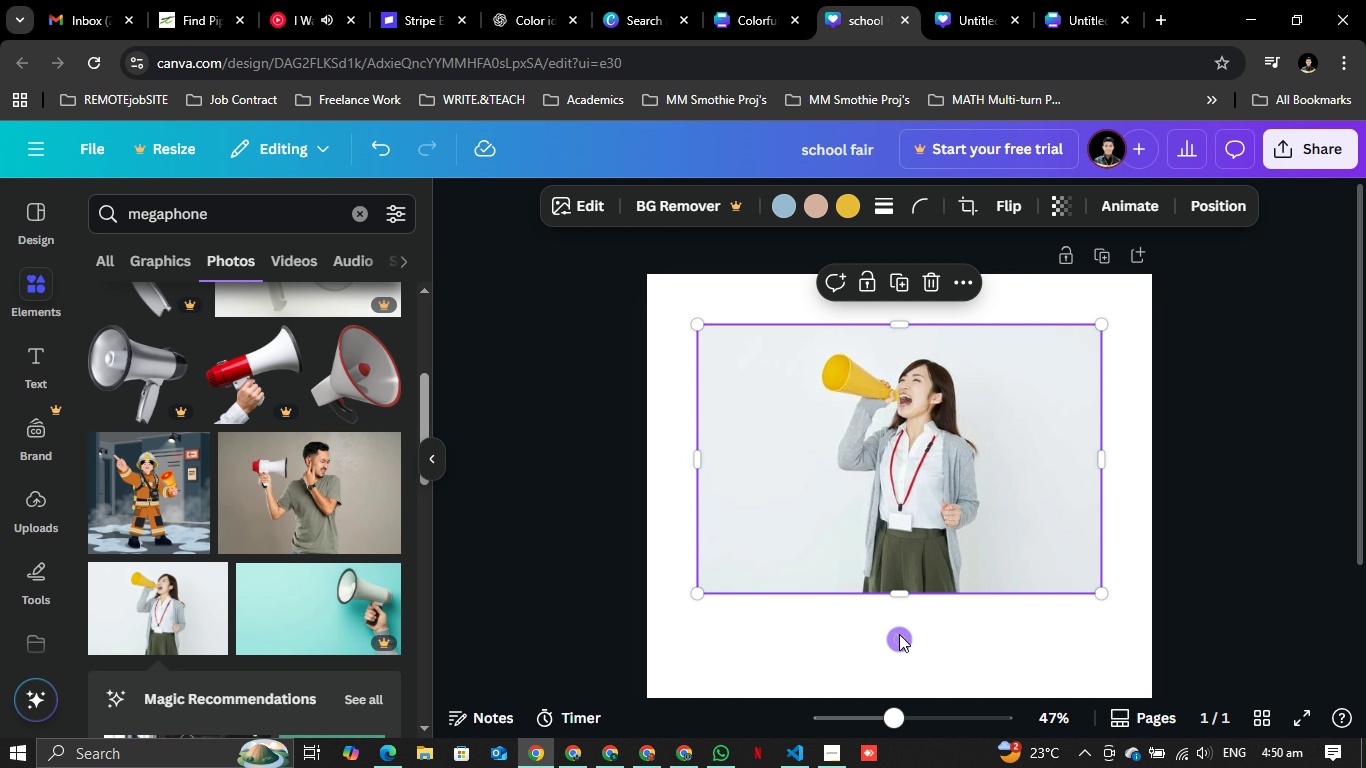 
left_click_drag(start_coordinate=[899, 634], to_coordinate=[897, 621])
 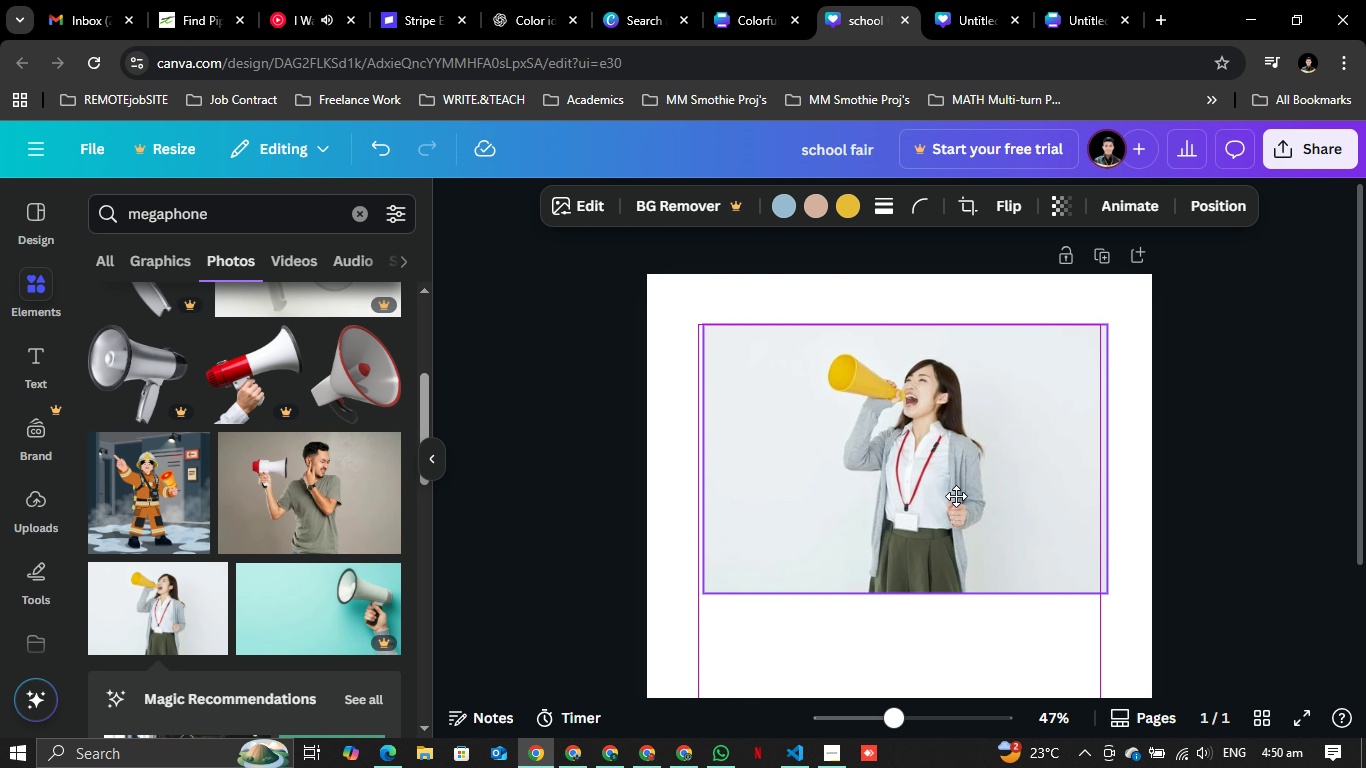 
left_click_drag(start_coordinate=[946, 493], to_coordinate=[990, 547])
 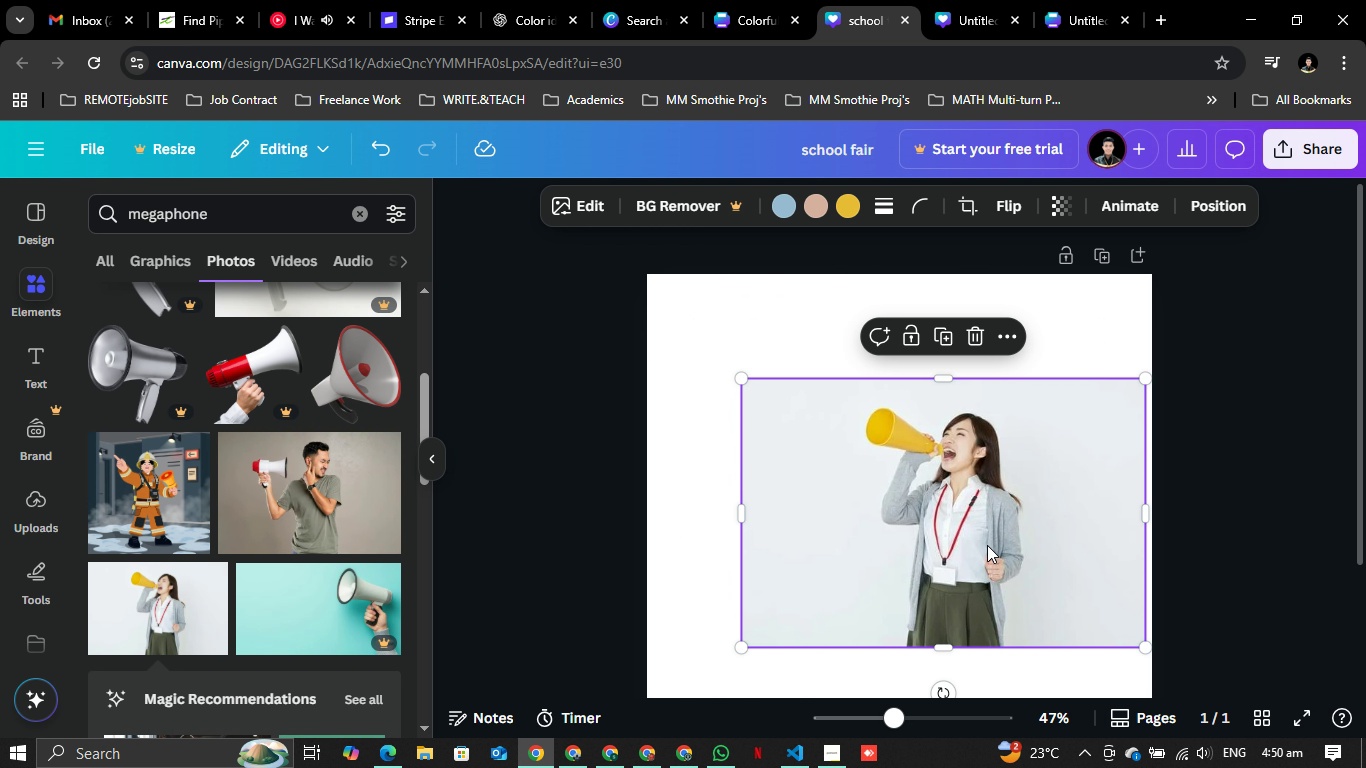 
left_click([988, 545])
 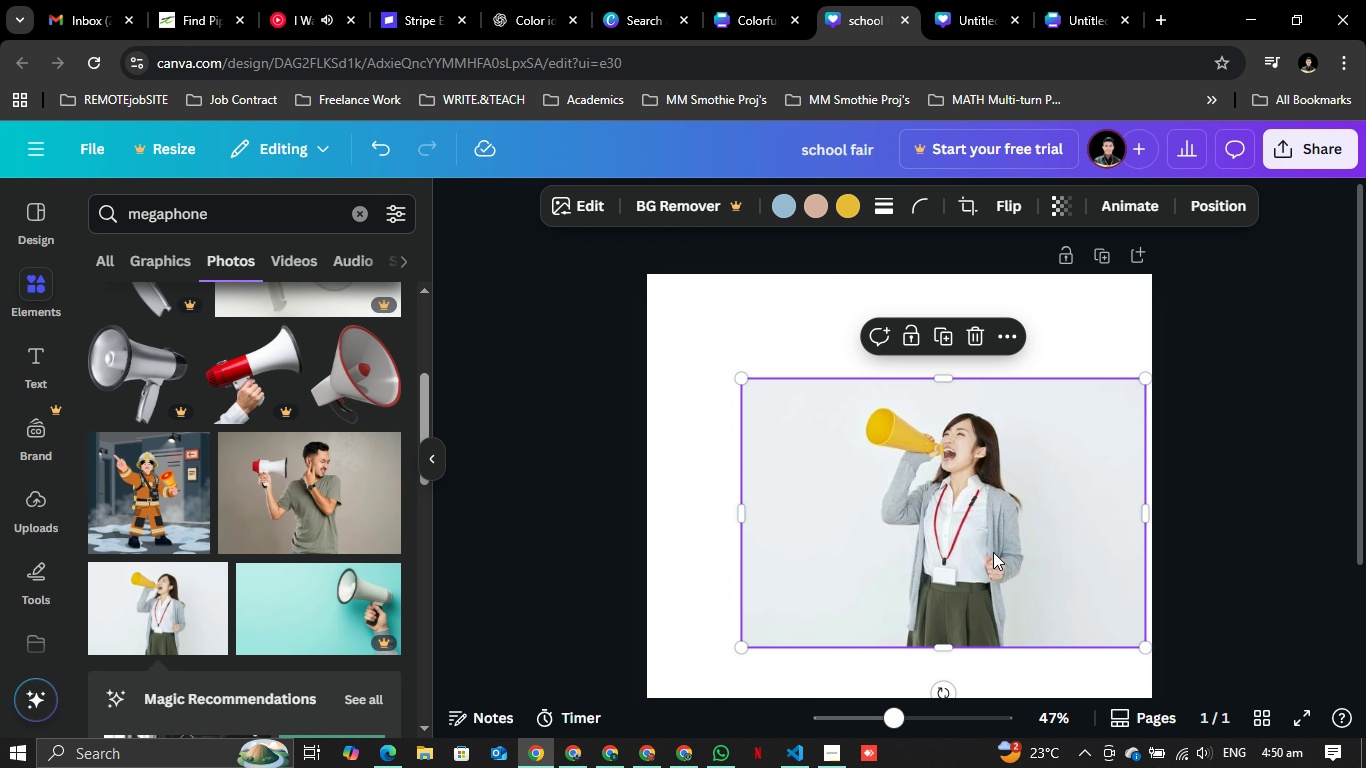 
left_click_drag(start_coordinate=[987, 545], to_coordinate=[1098, 595])
 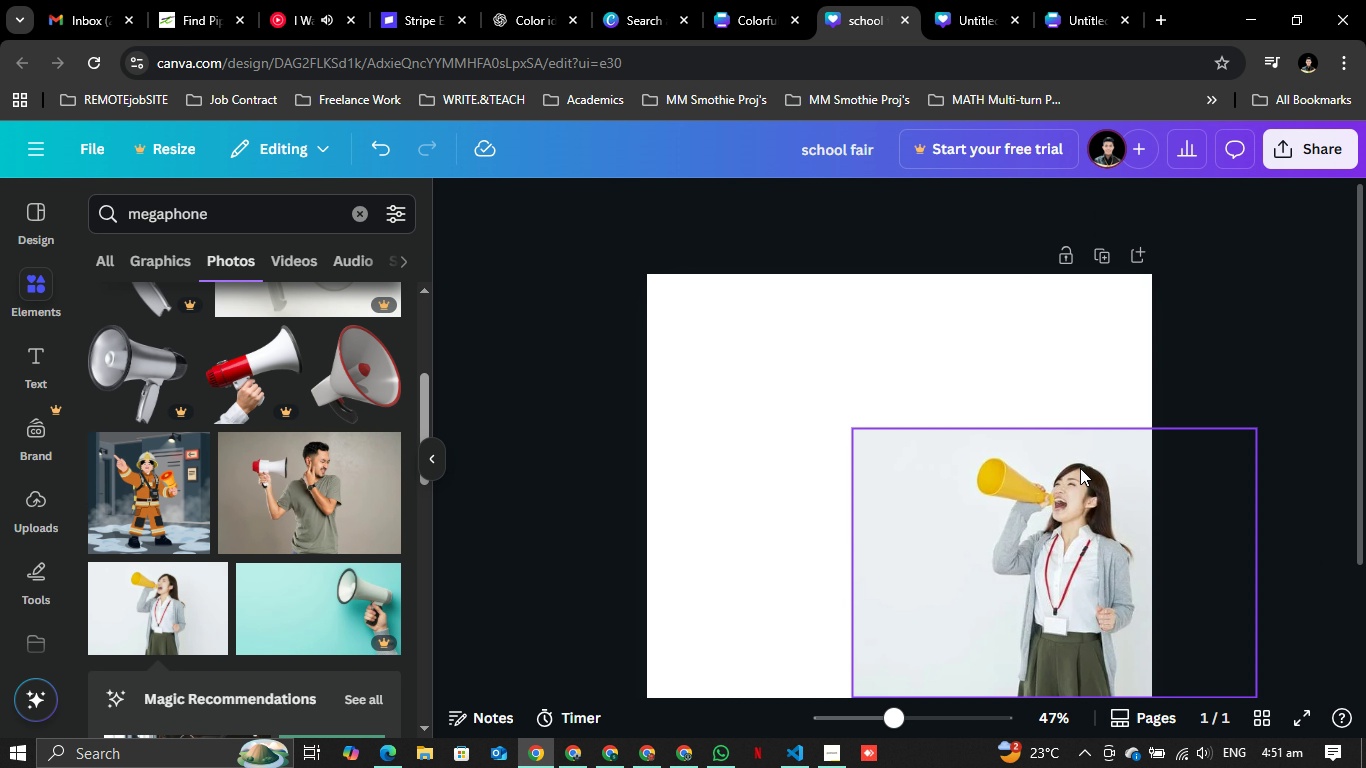 
left_click_drag(start_coordinate=[1064, 515], to_coordinate=[1059, 515])
 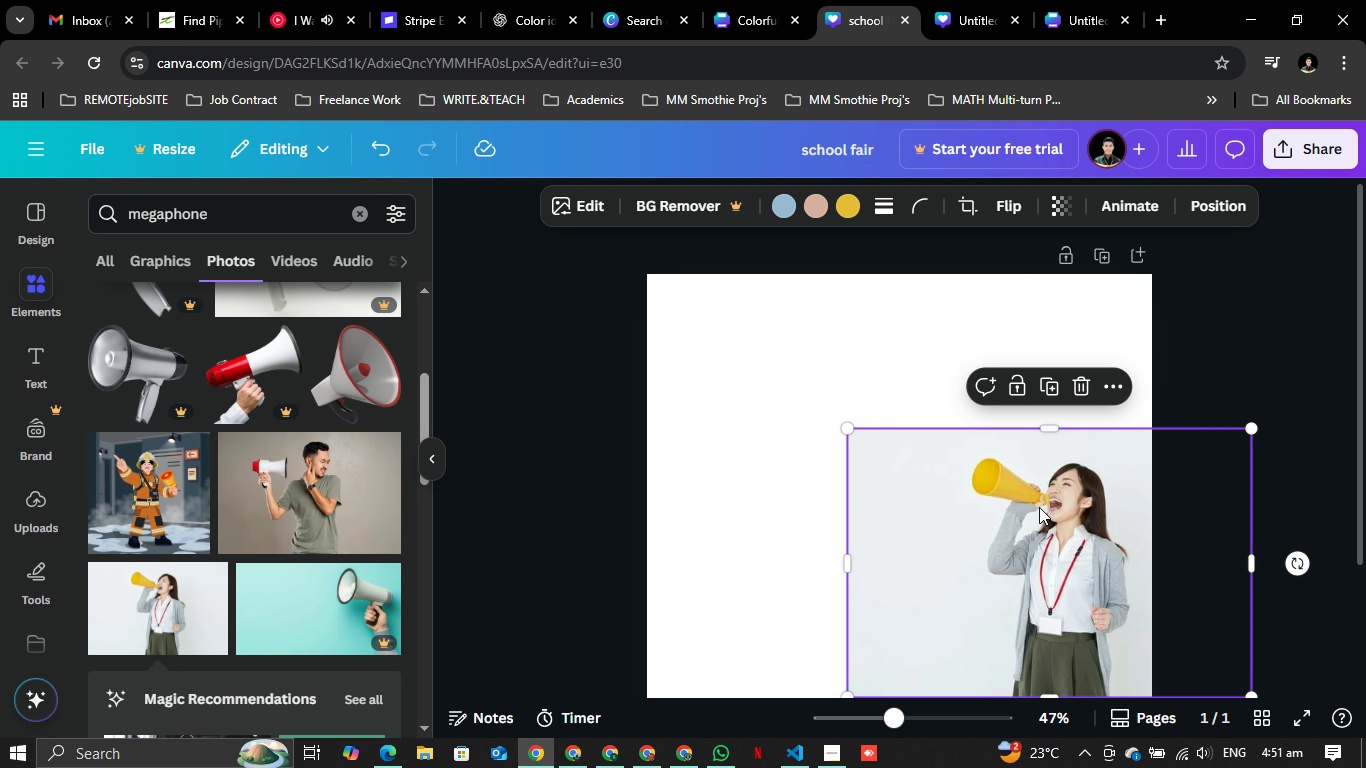 
left_click_drag(start_coordinate=[1039, 507], to_coordinate=[1048, 511])
 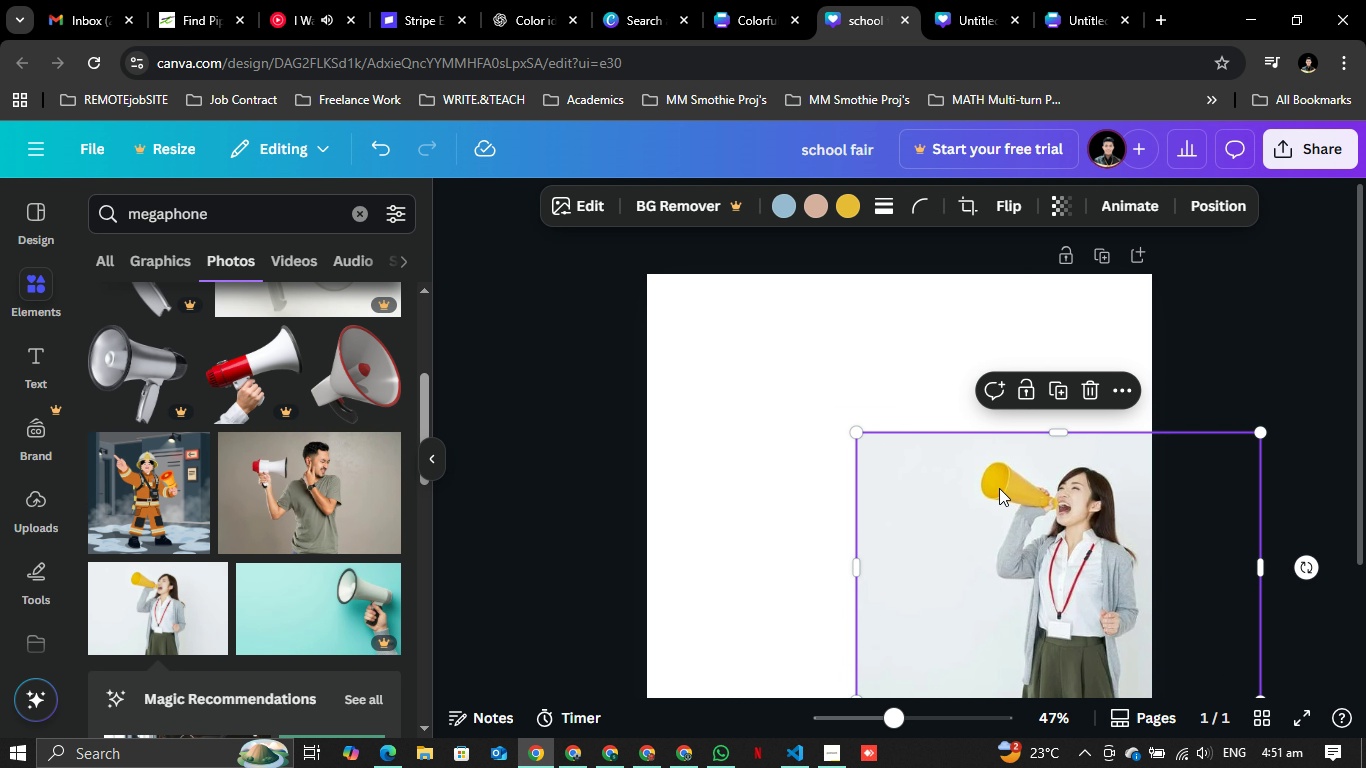 
left_click_drag(start_coordinate=[1044, 527], to_coordinate=[1025, 419])
 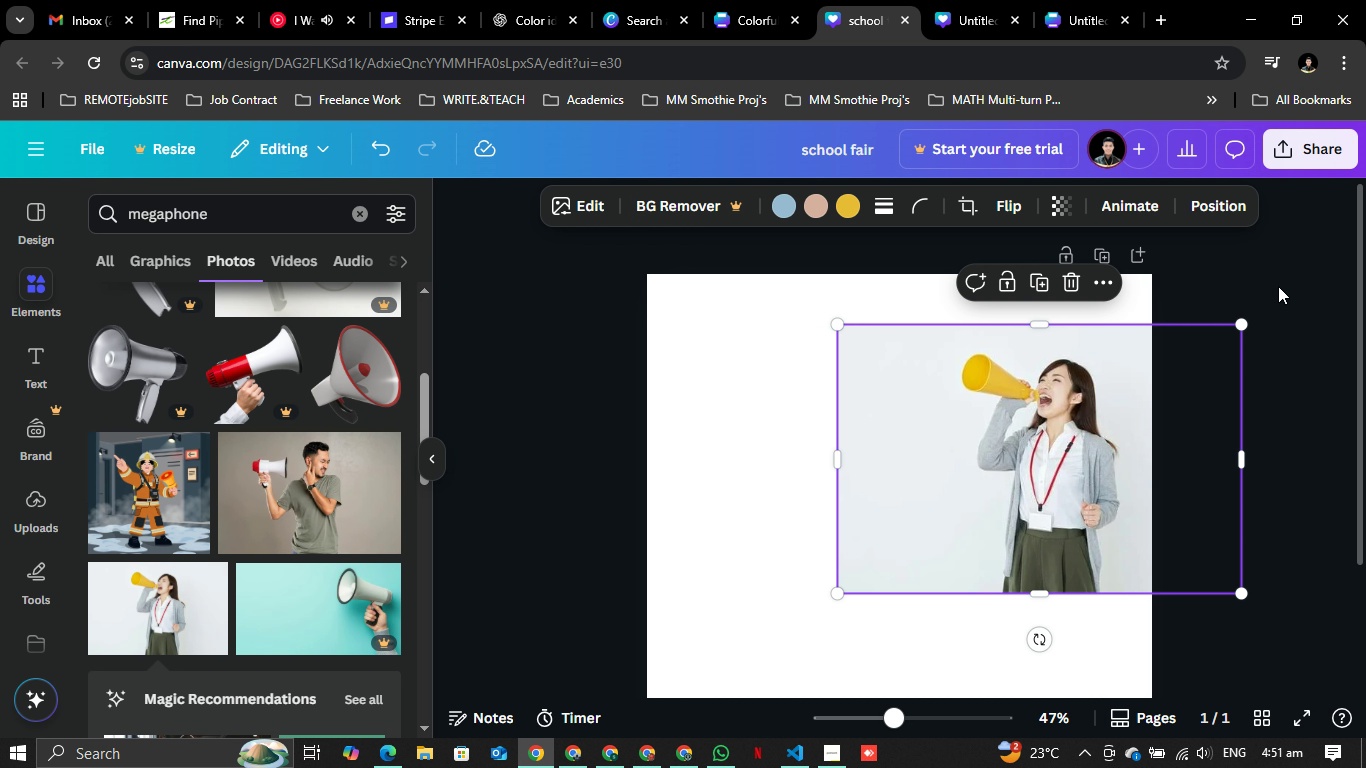 
left_click([1278, 286])
 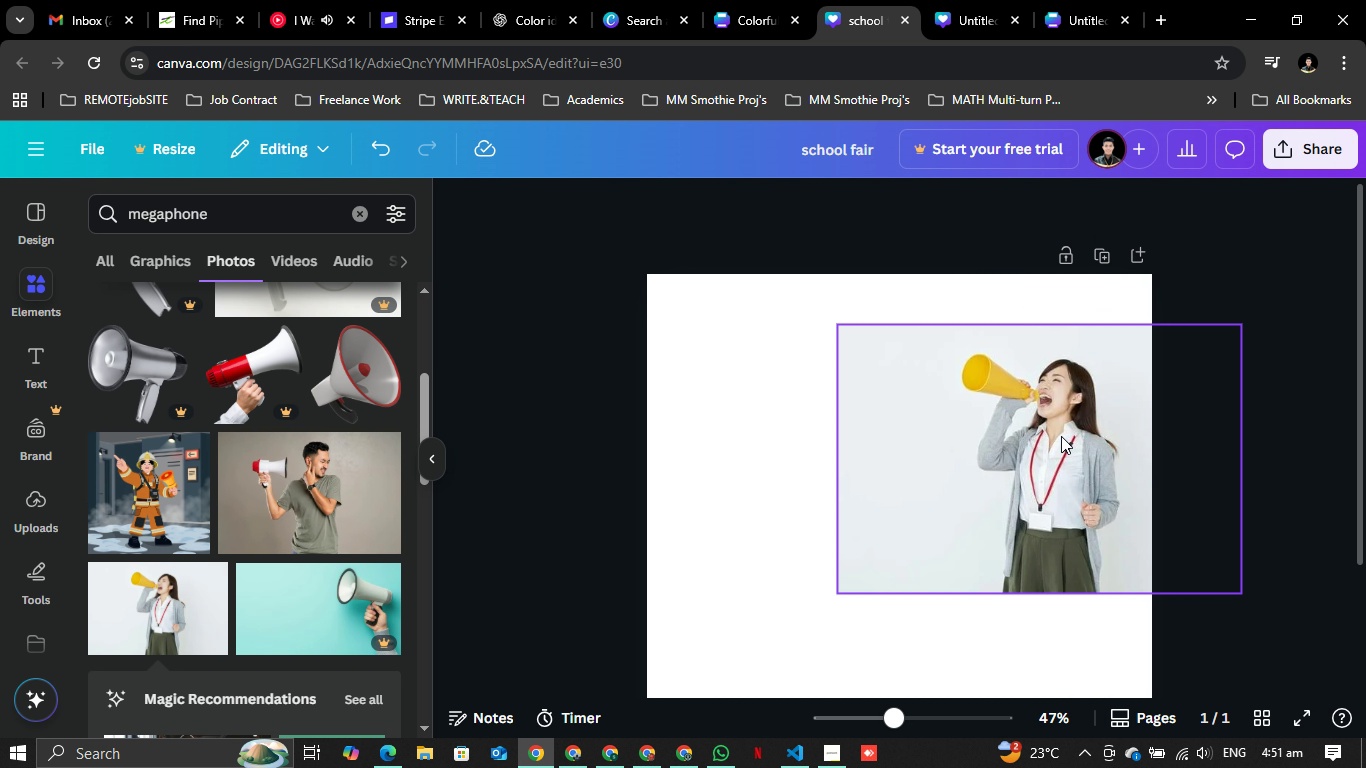 
left_click([1061, 436])
 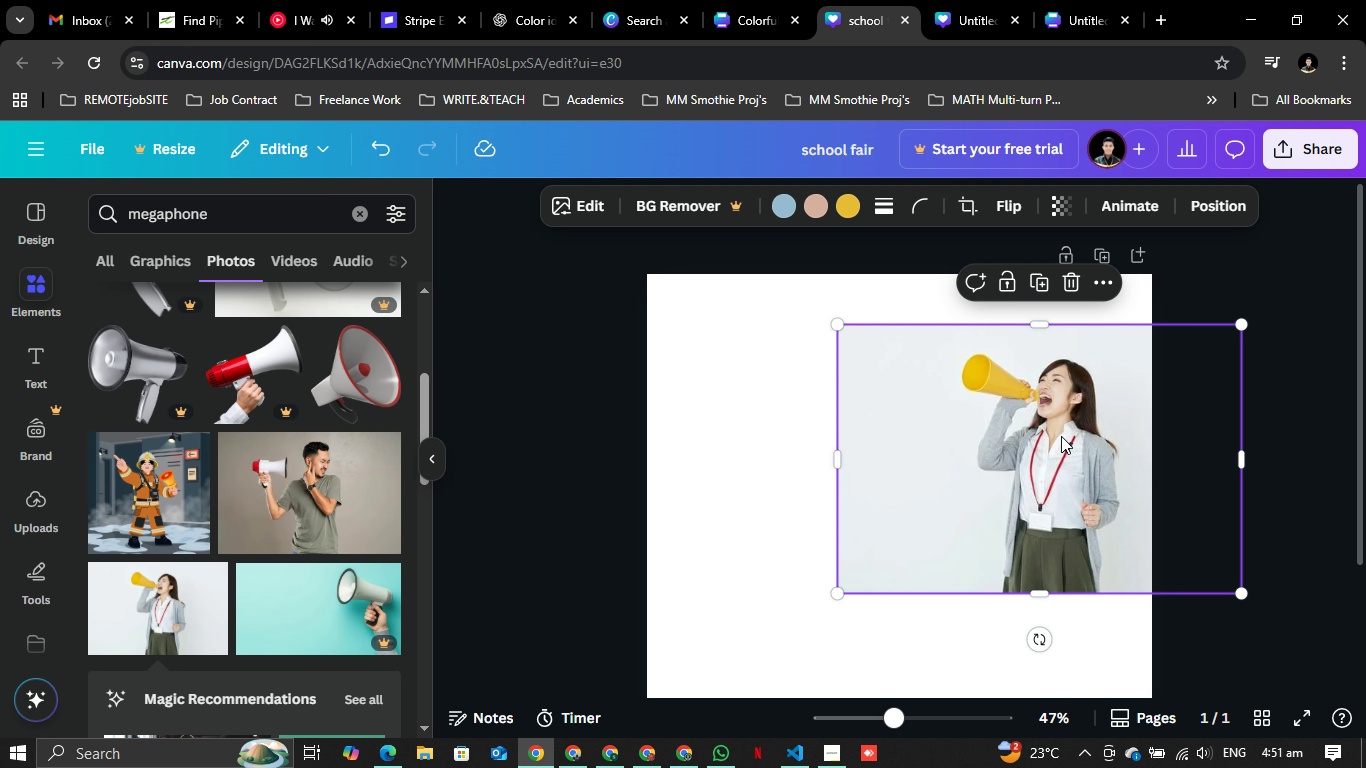 
left_click_drag(start_coordinate=[1062, 436], to_coordinate=[1093, 437])
 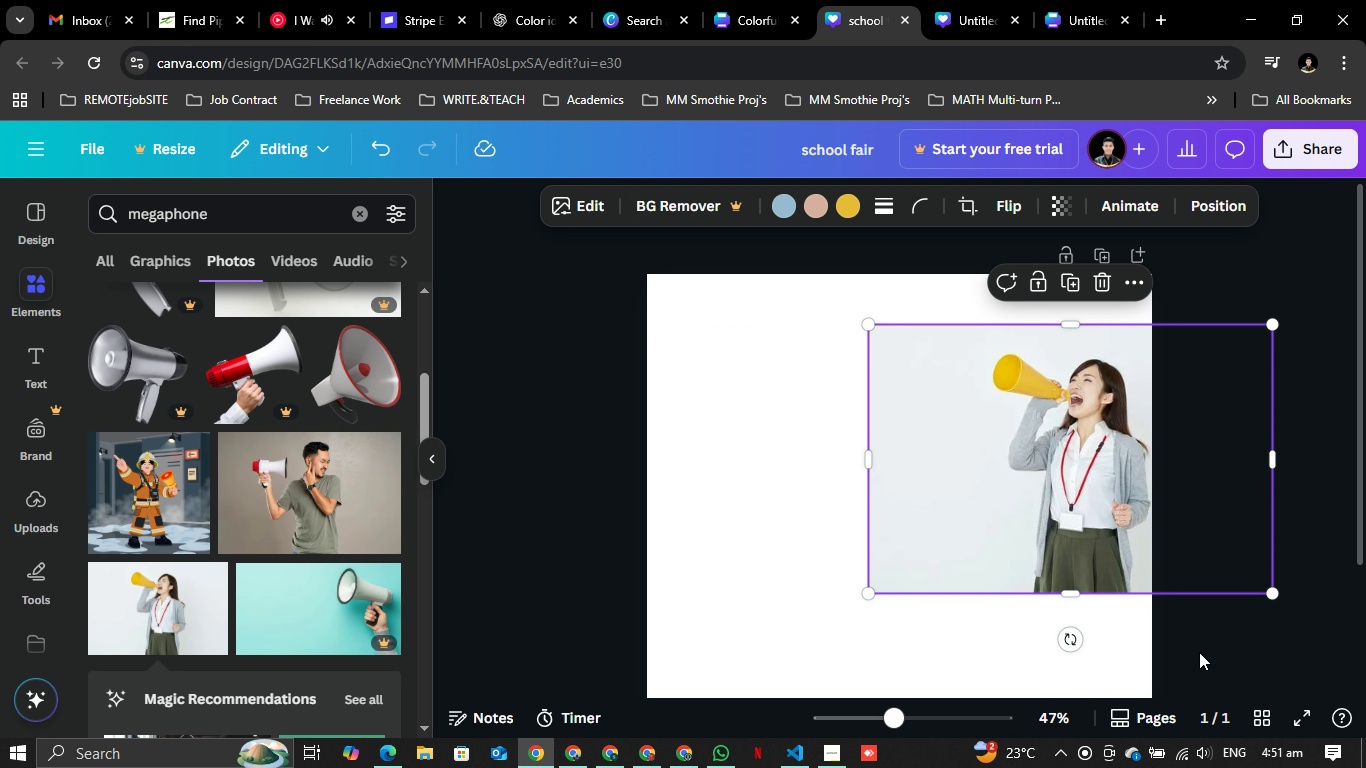 
left_click([1199, 652])
 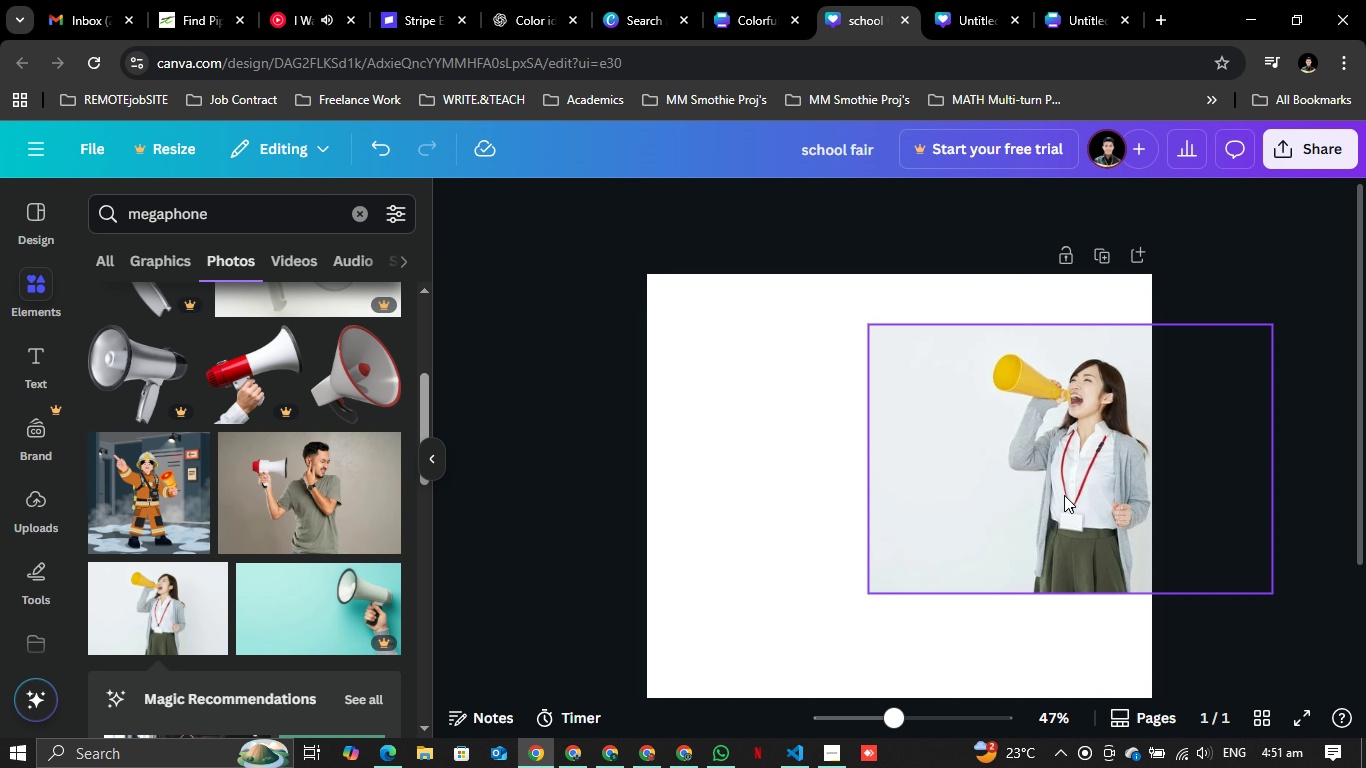 
left_click_drag(start_coordinate=[1064, 495], to_coordinate=[913, 471])
 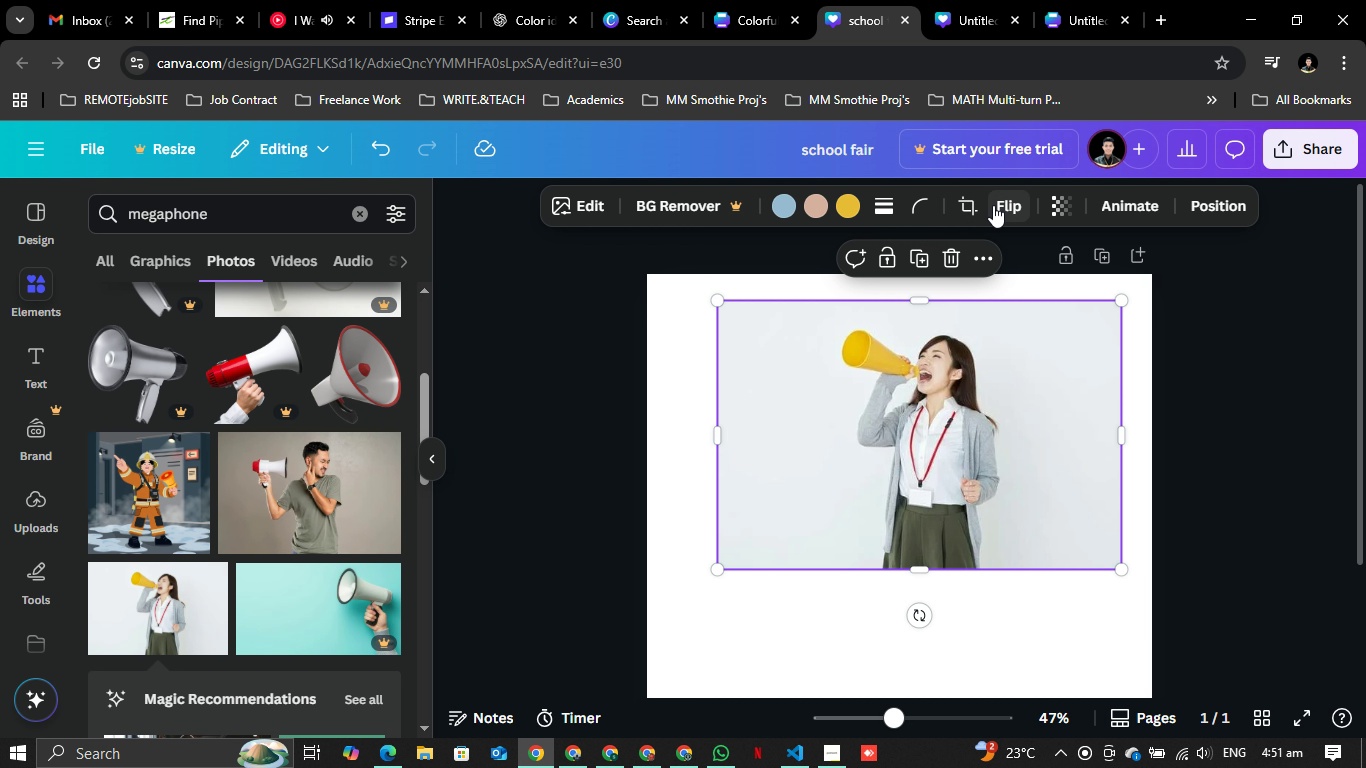 
left_click([993, 205])
 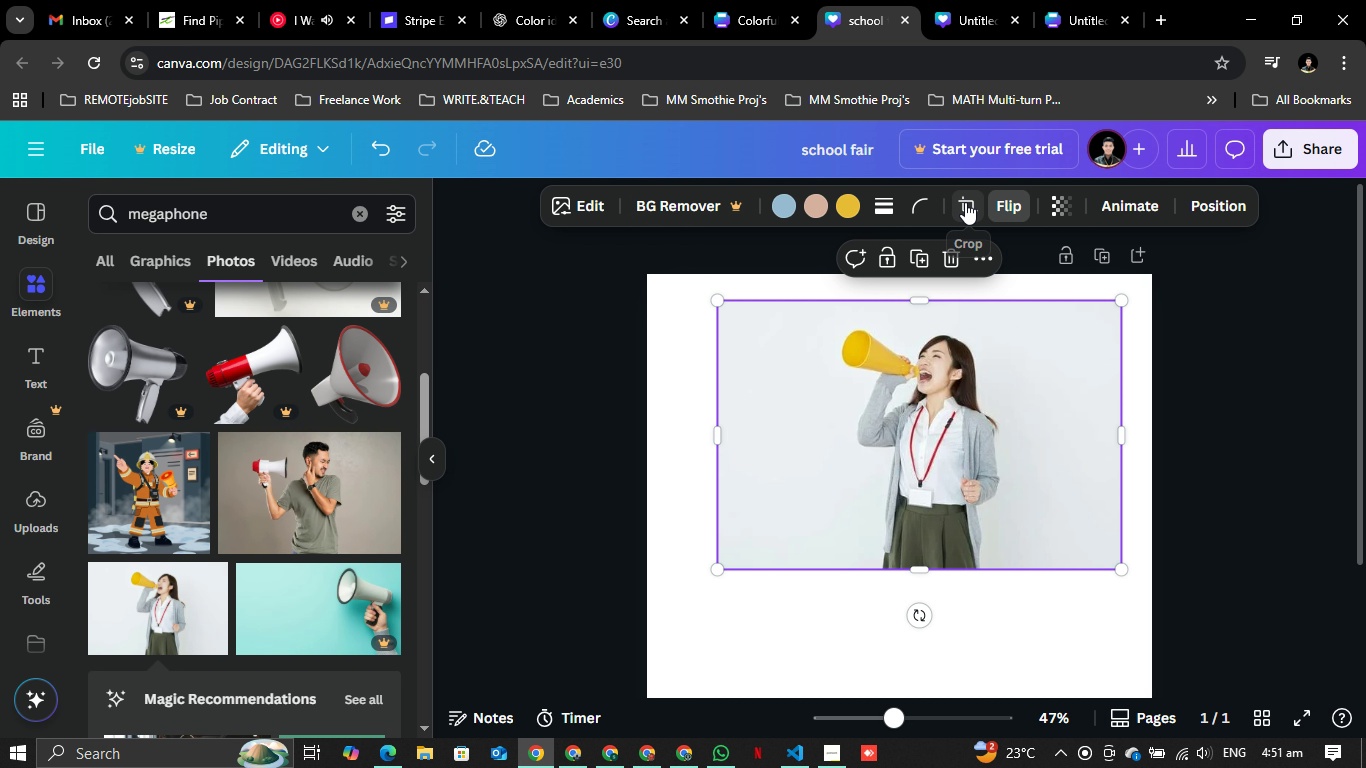 
left_click([965, 202])
 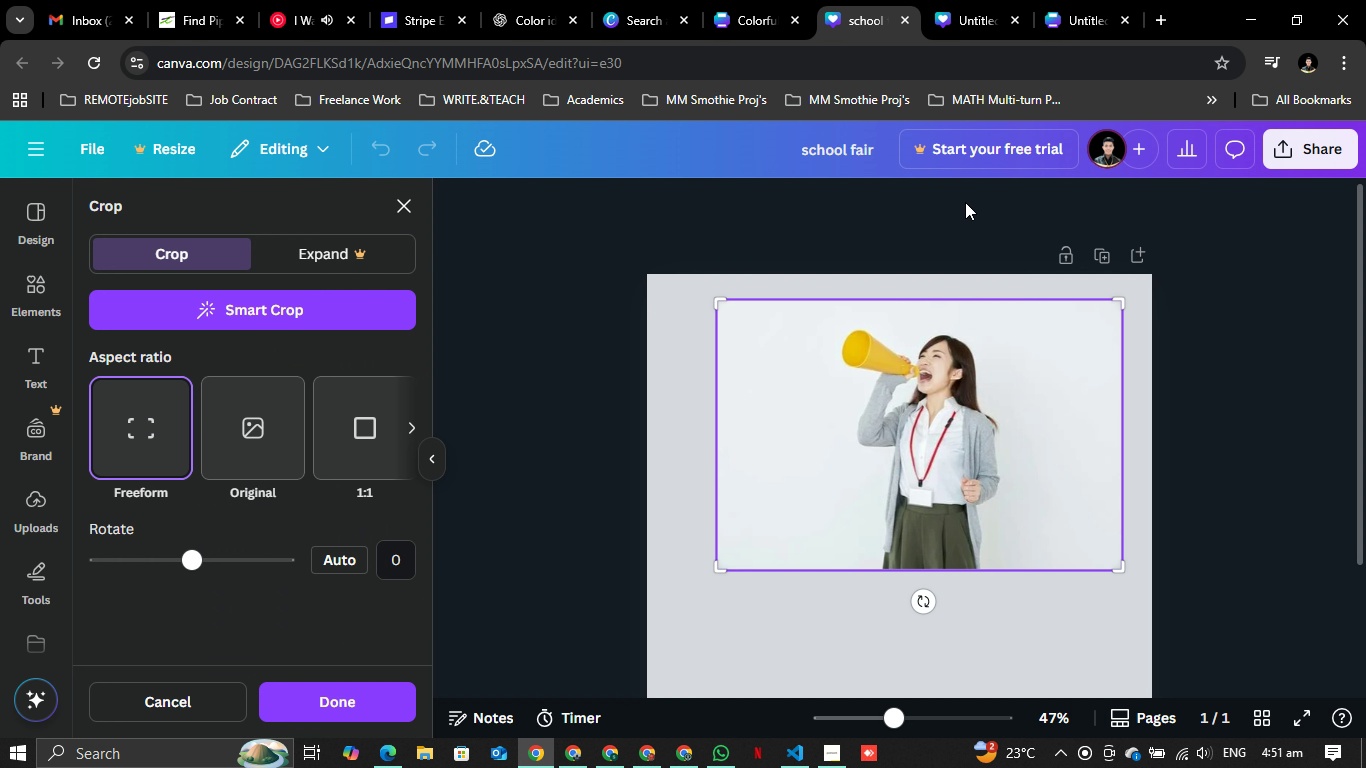 
left_click([965, 202])
 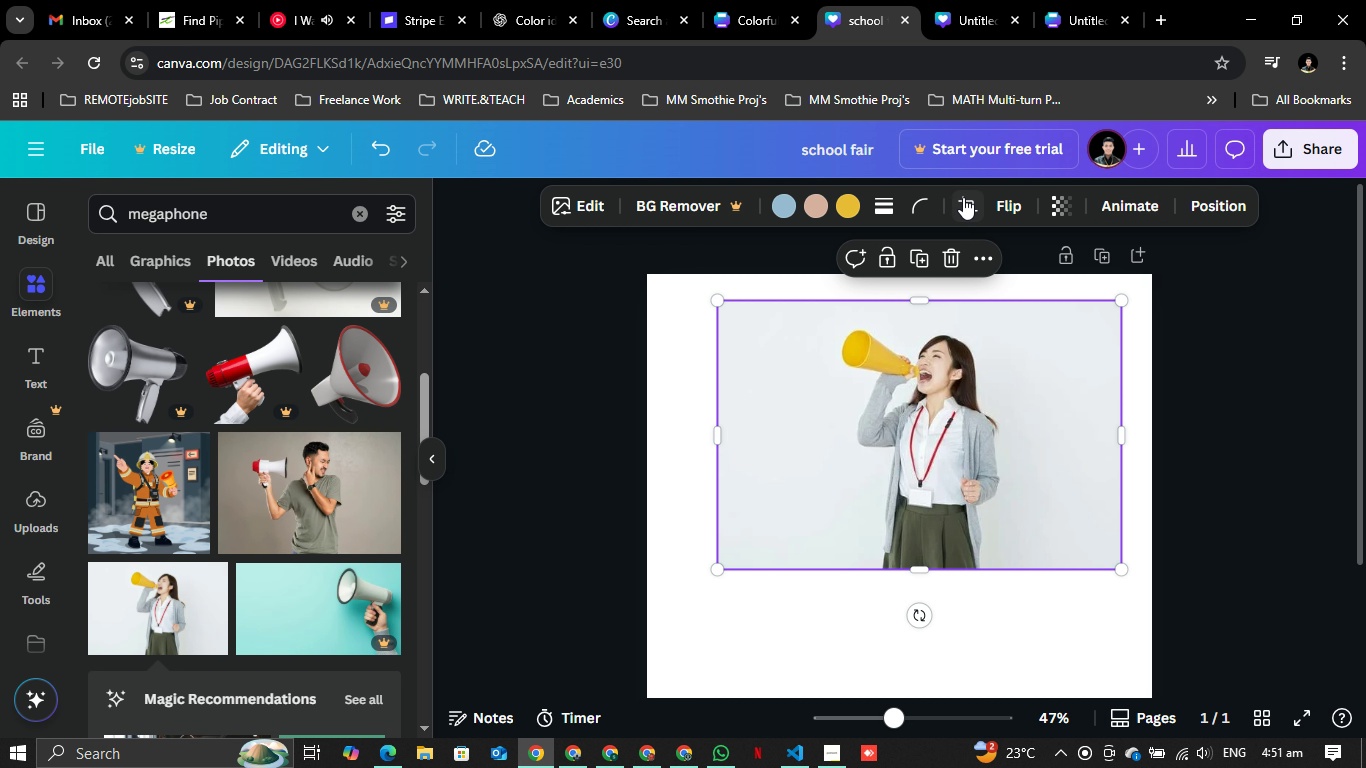 
left_click([966, 197])
 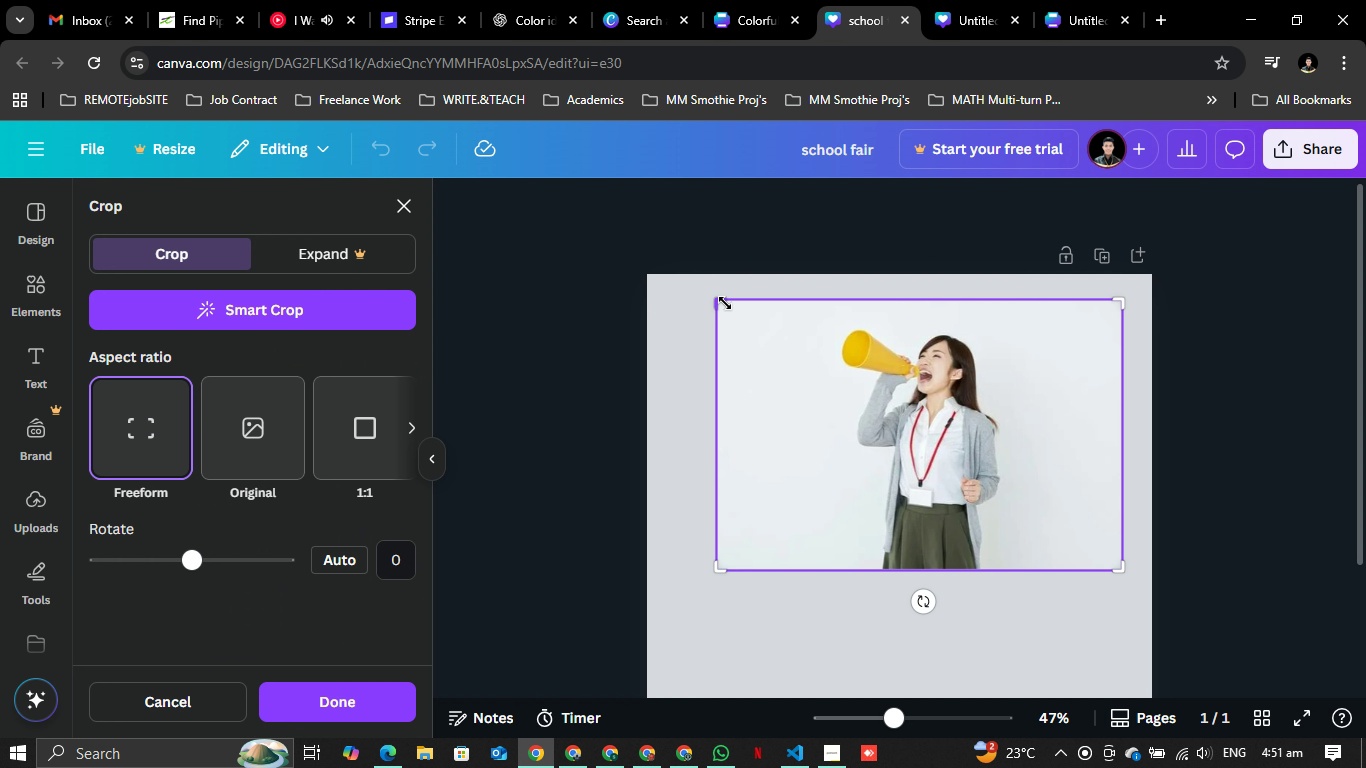 
left_click_drag(start_coordinate=[723, 303], to_coordinate=[835, 312])
 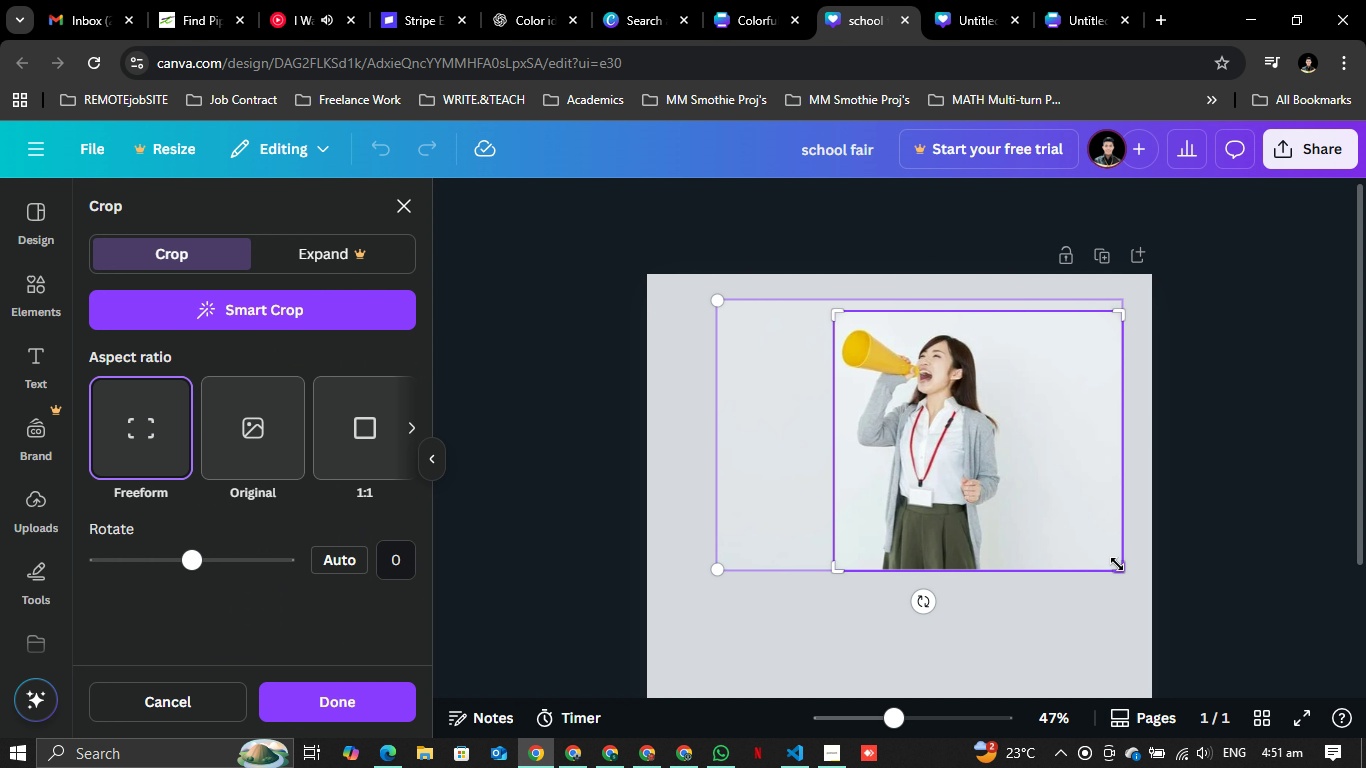 
left_click_drag(start_coordinate=[1118, 564], to_coordinate=[1012, 570])
 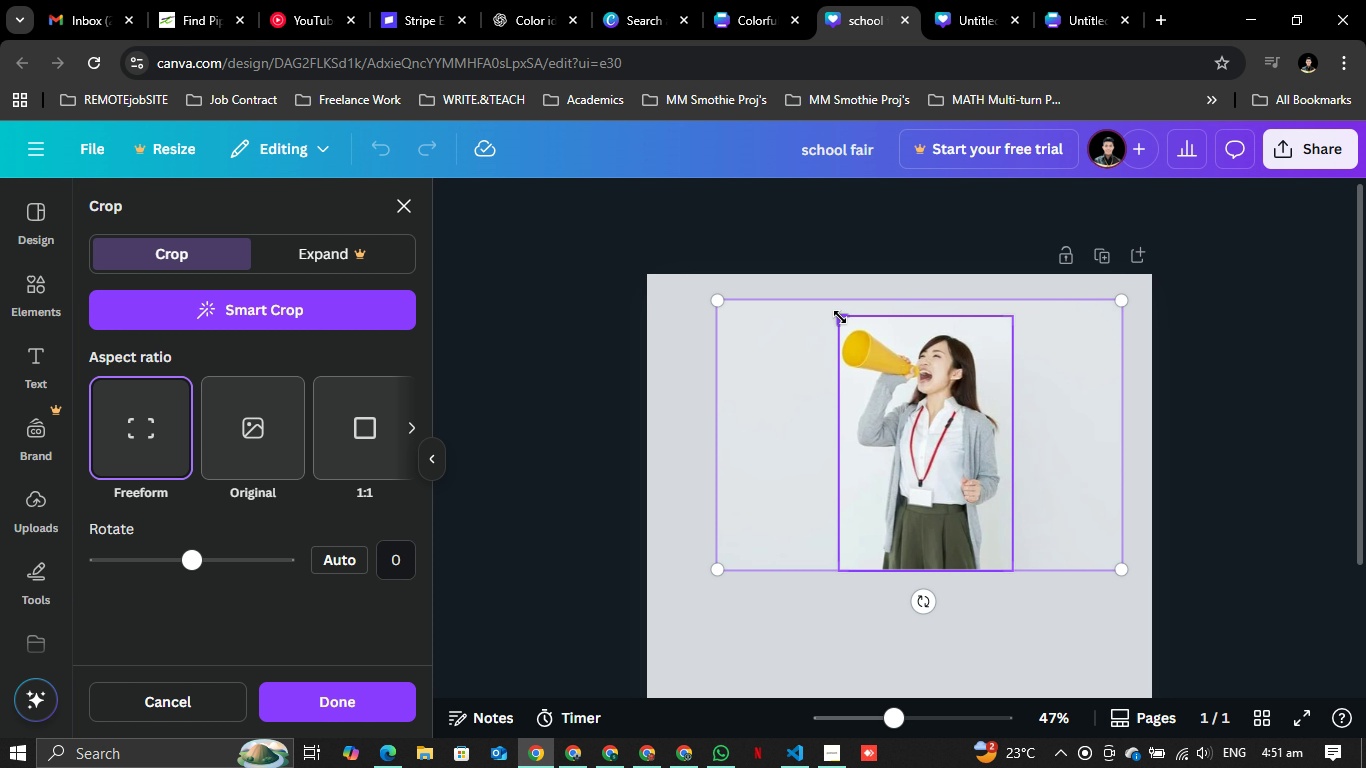 
key(Enter)
 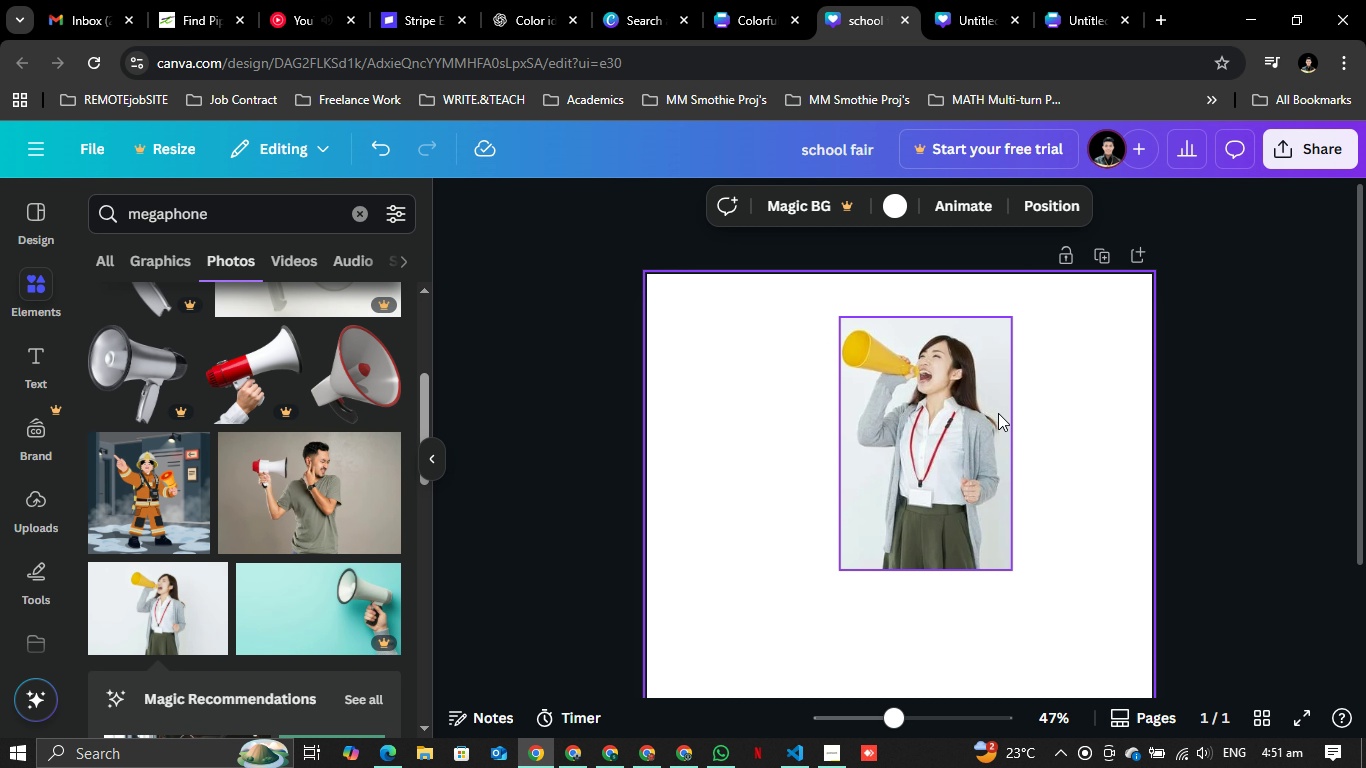 
left_click_drag(start_coordinate=[964, 413], to_coordinate=[1103, 471])
 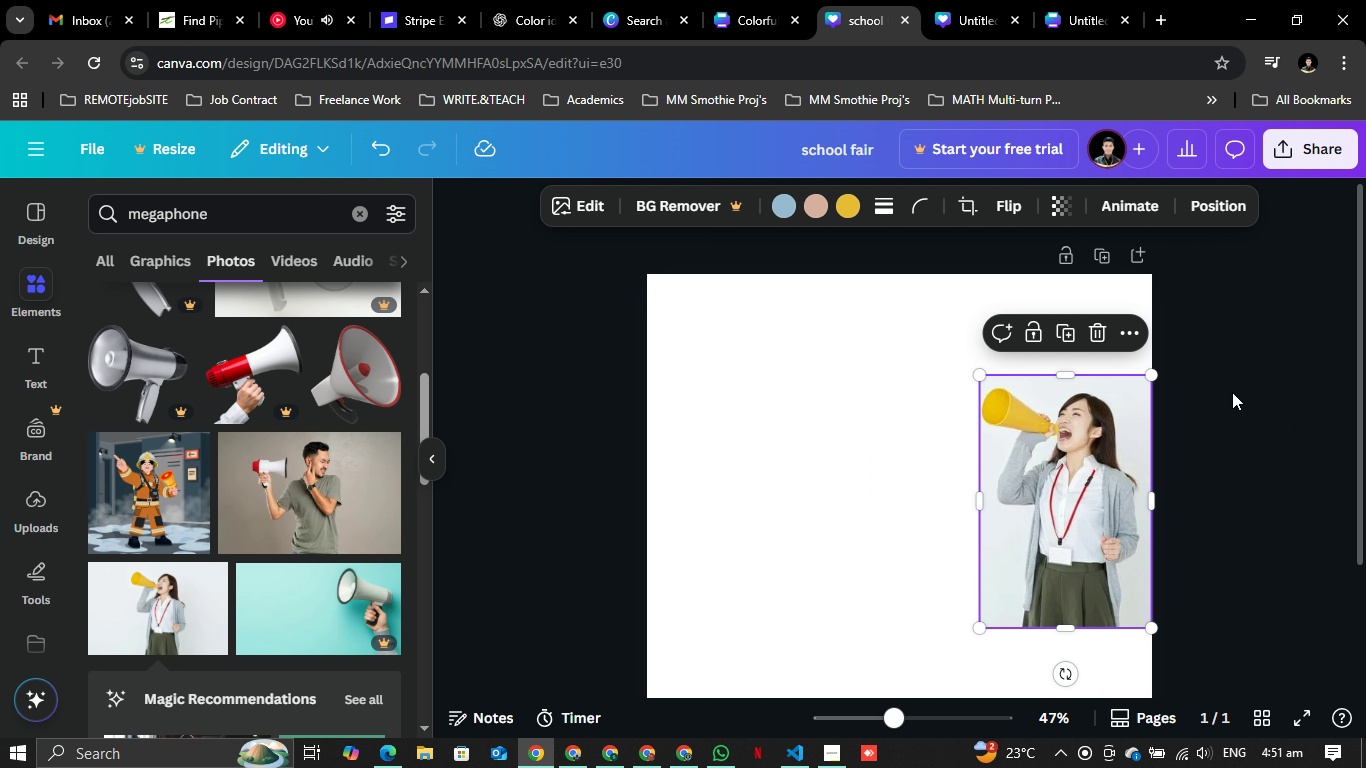 
left_click([1232, 392])
 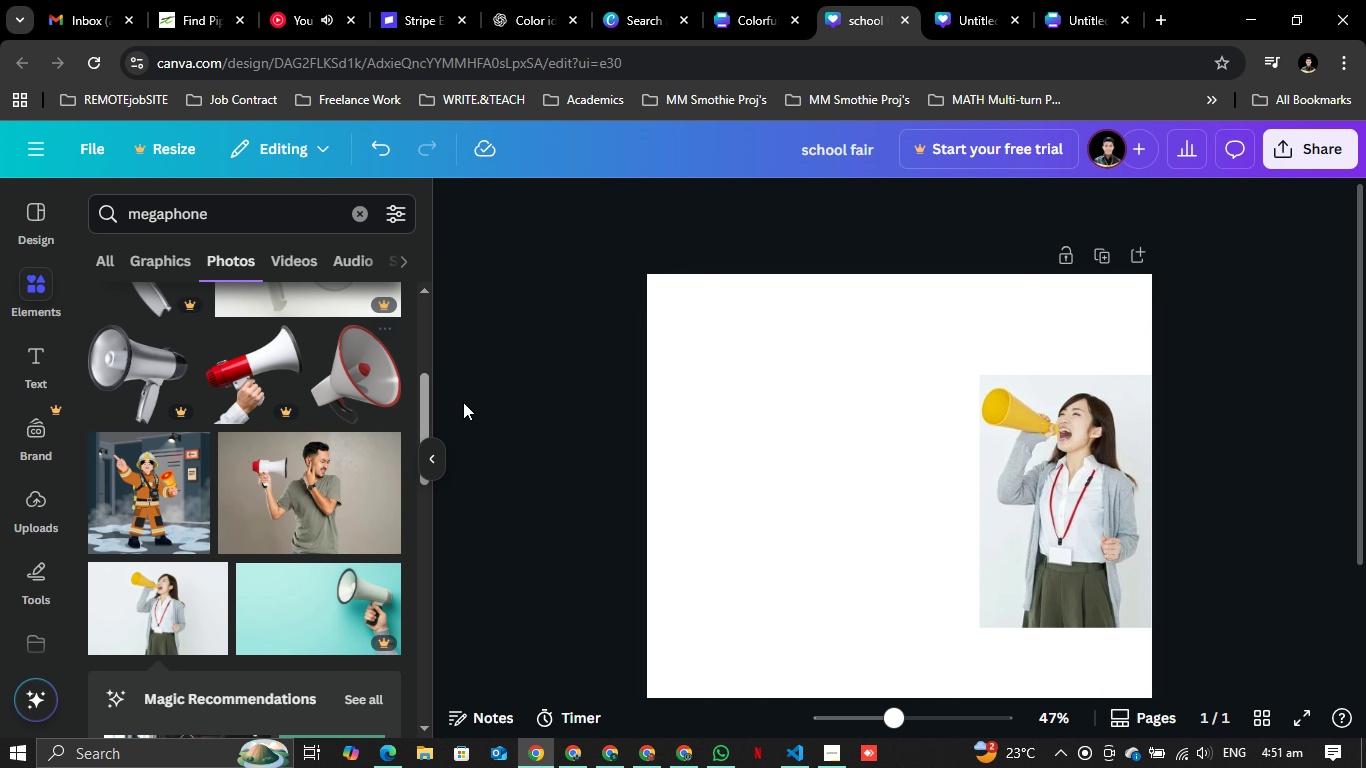 
scroll: coordinate [285, 474], scroll_direction: down, amount: 10.0
 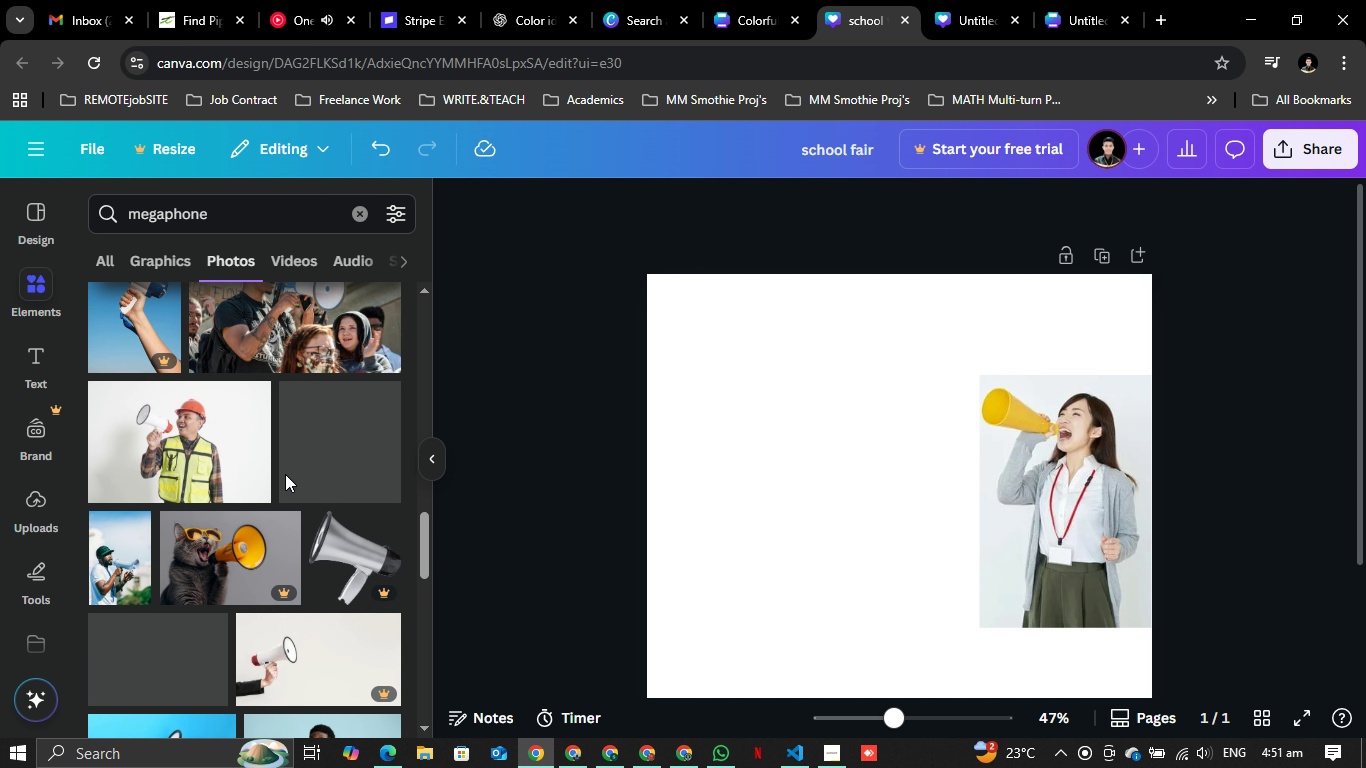 
scroll: coordinate [285, 474], scroll_direction: up, amount: 3.0
 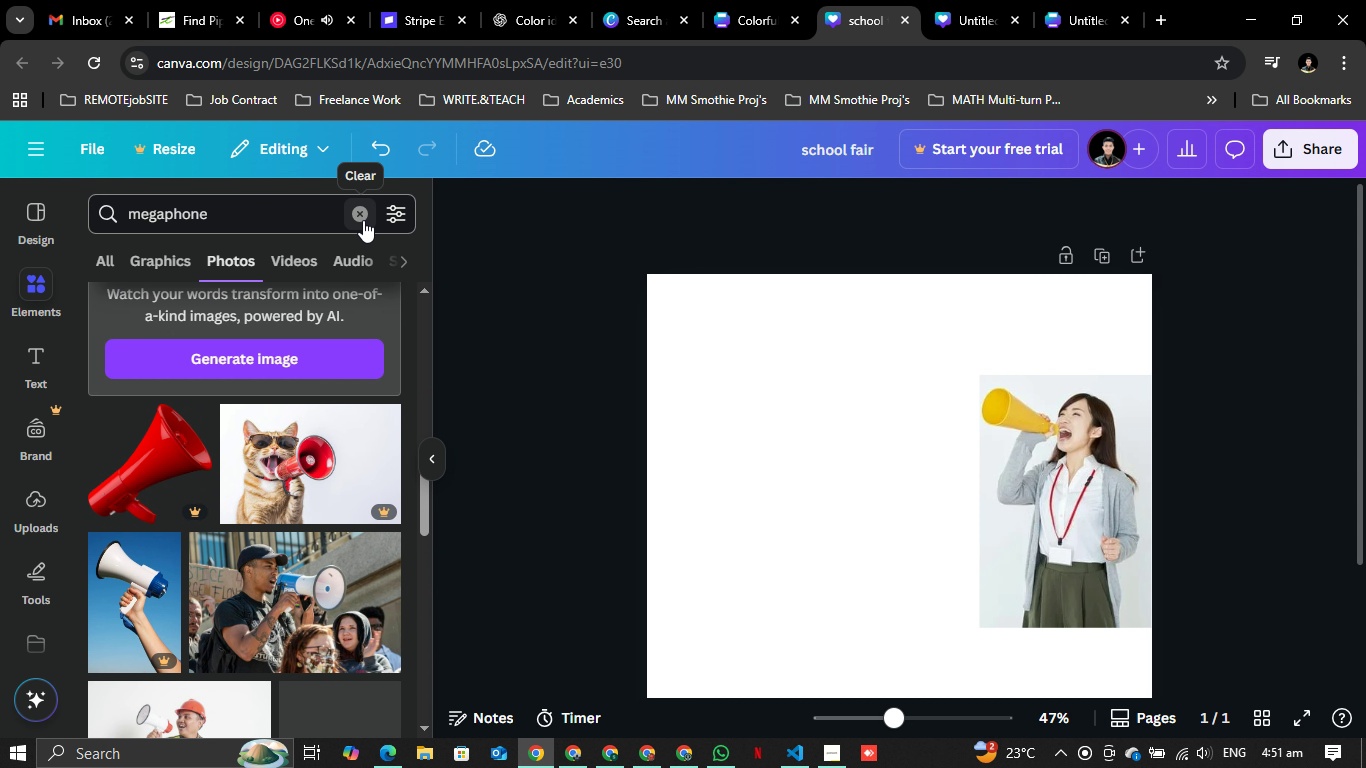 
left_click([363, 220])
 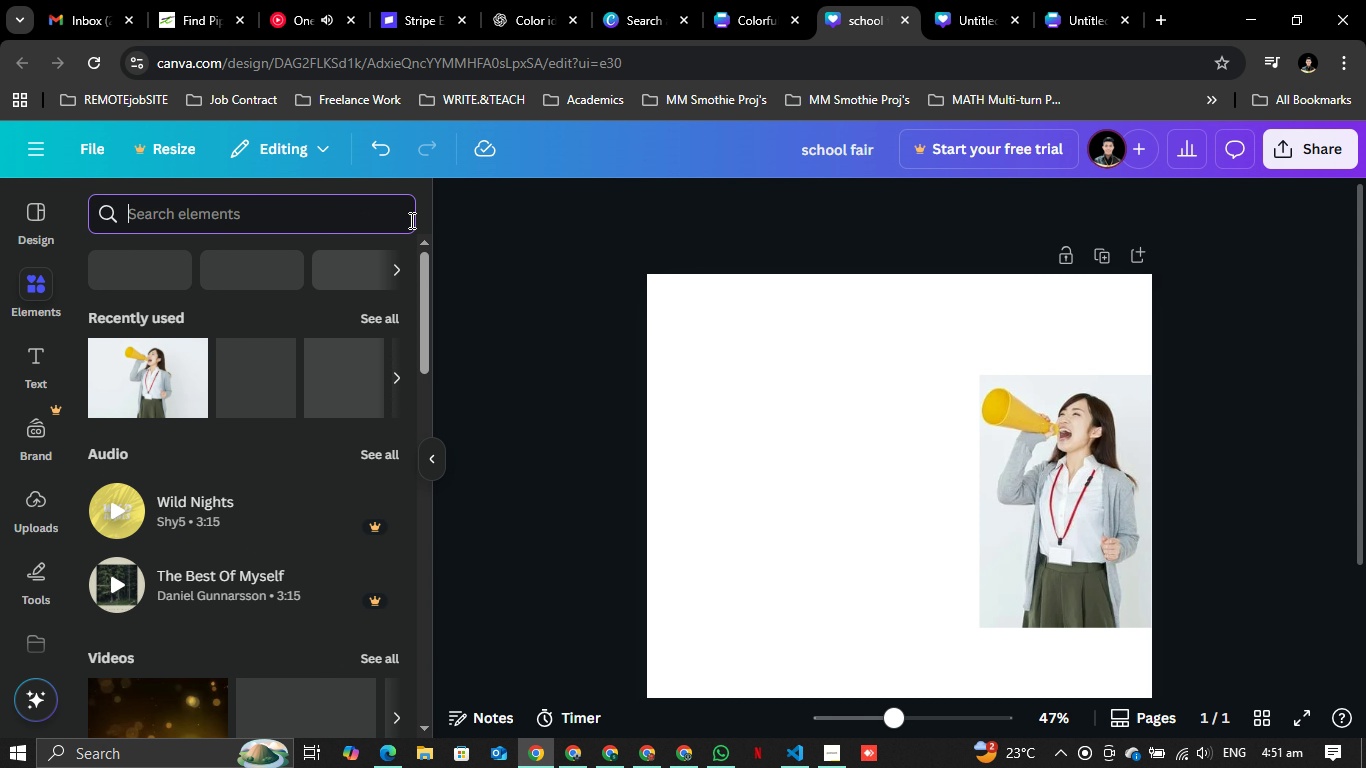 
type(students)
 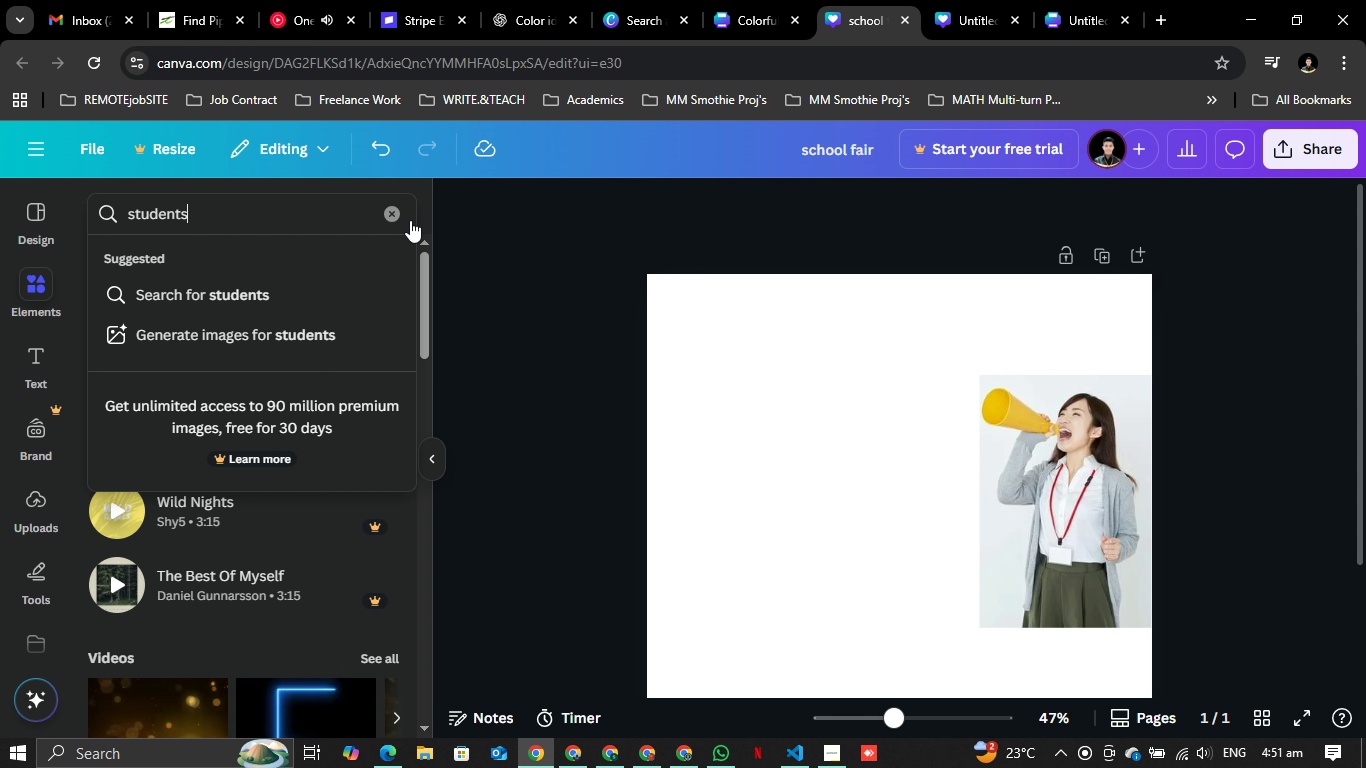 
key(Enter)
 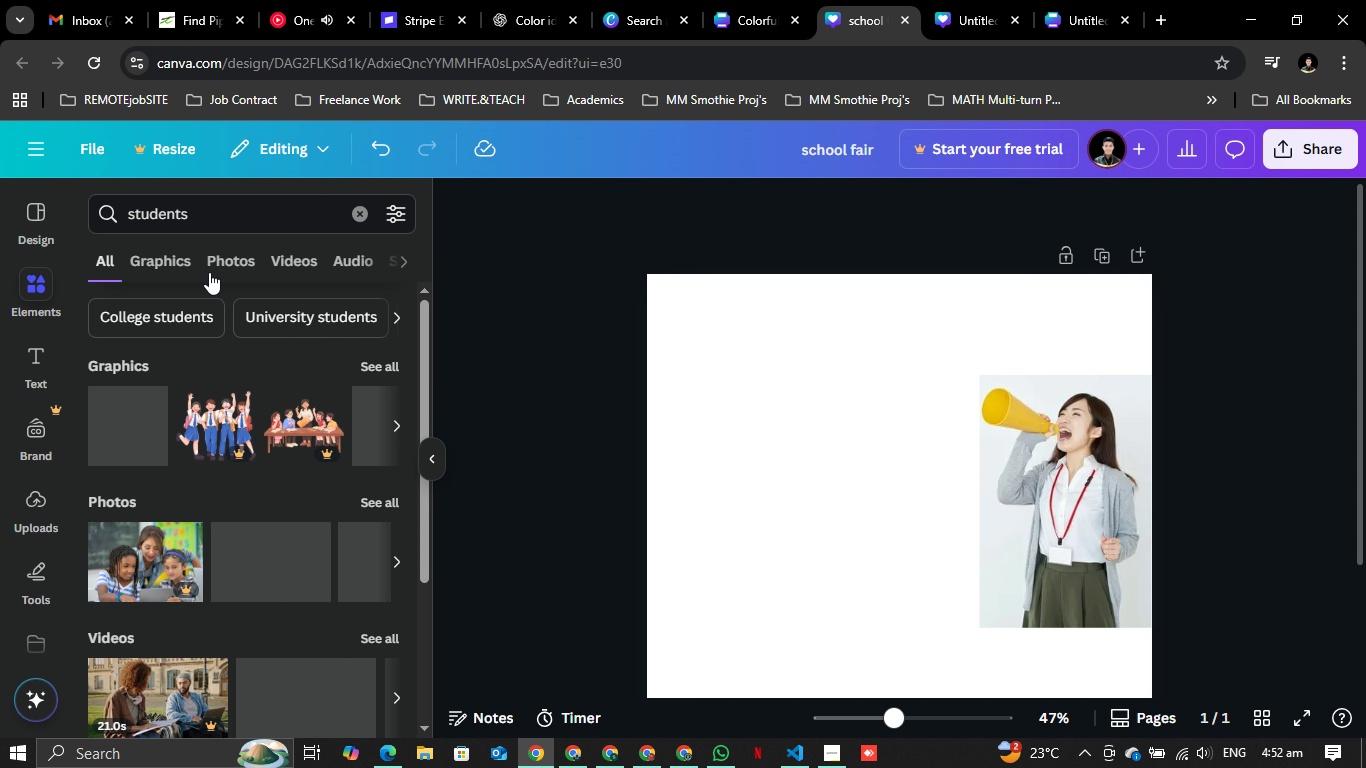 
wait(7.51)
 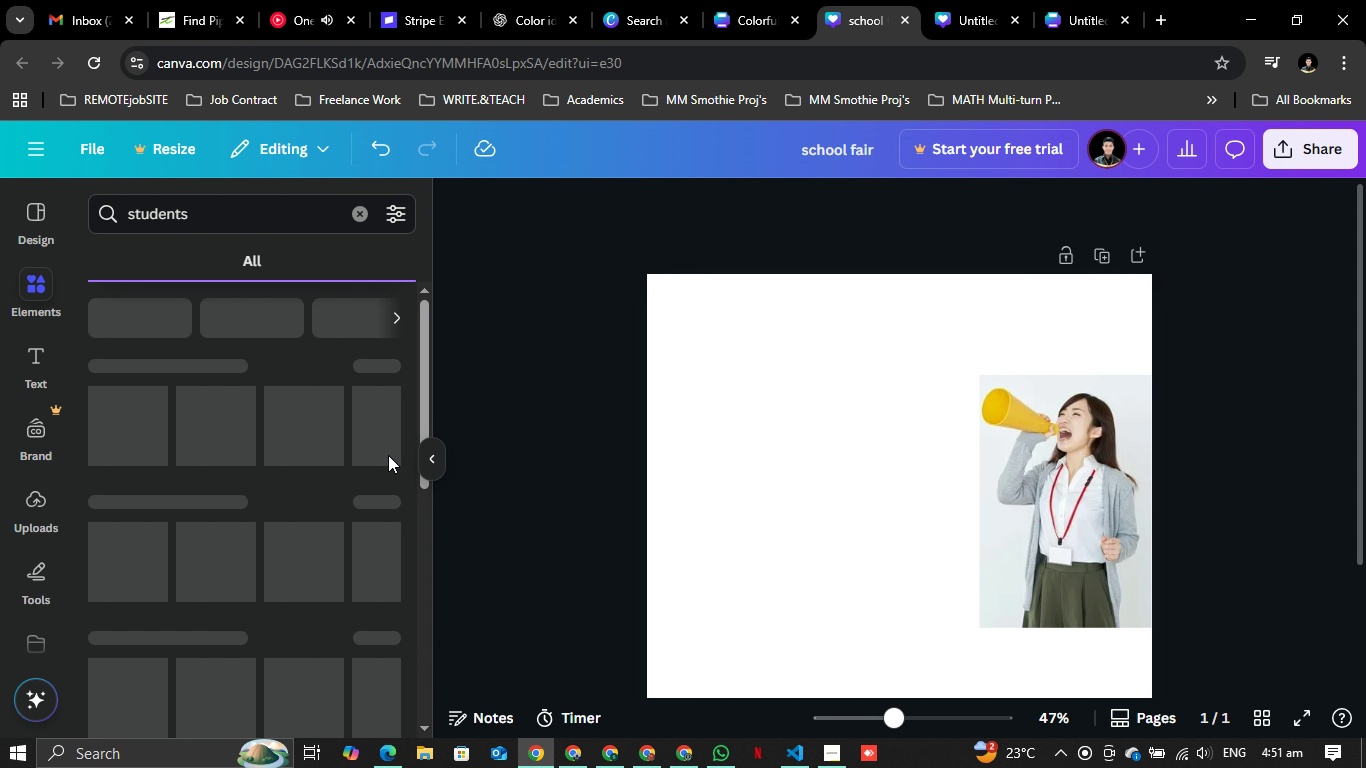 
left_click([133, 215])
 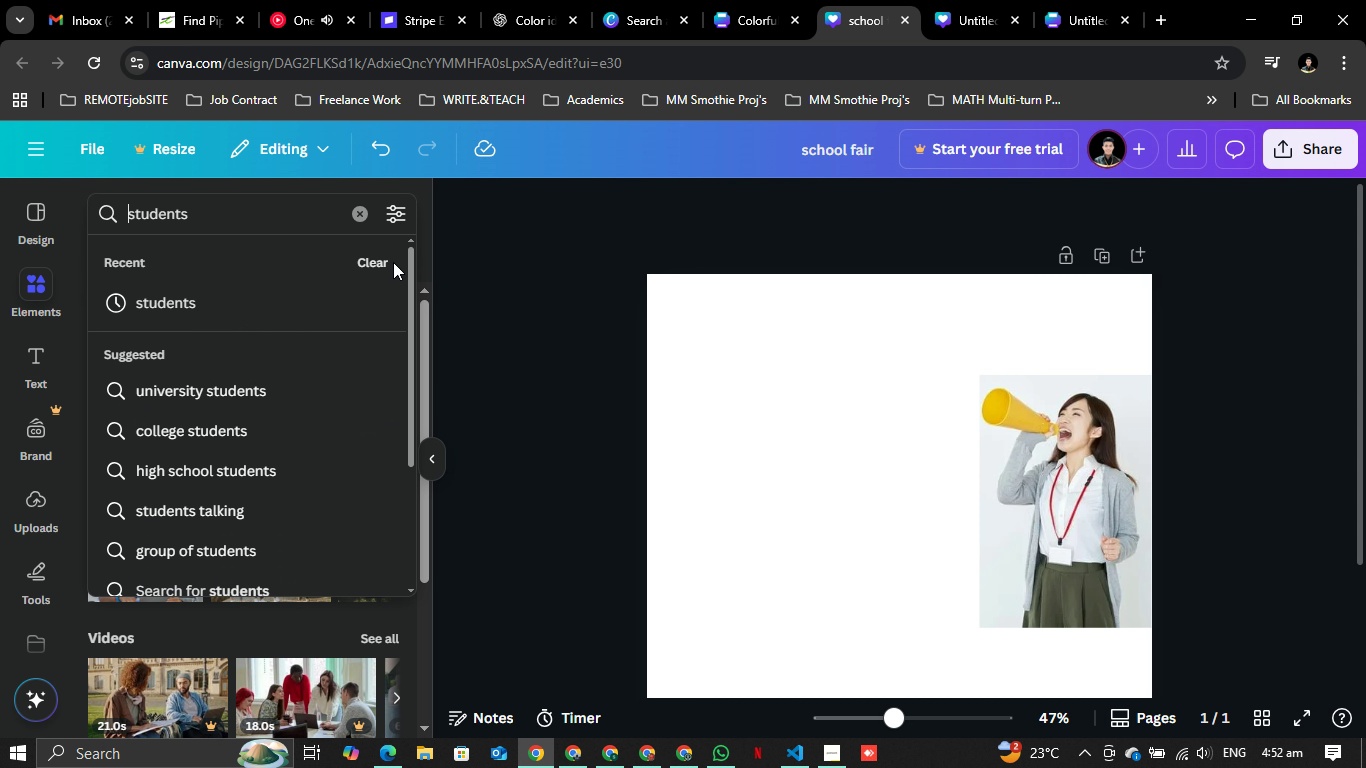 
key(ArrowLeft)
 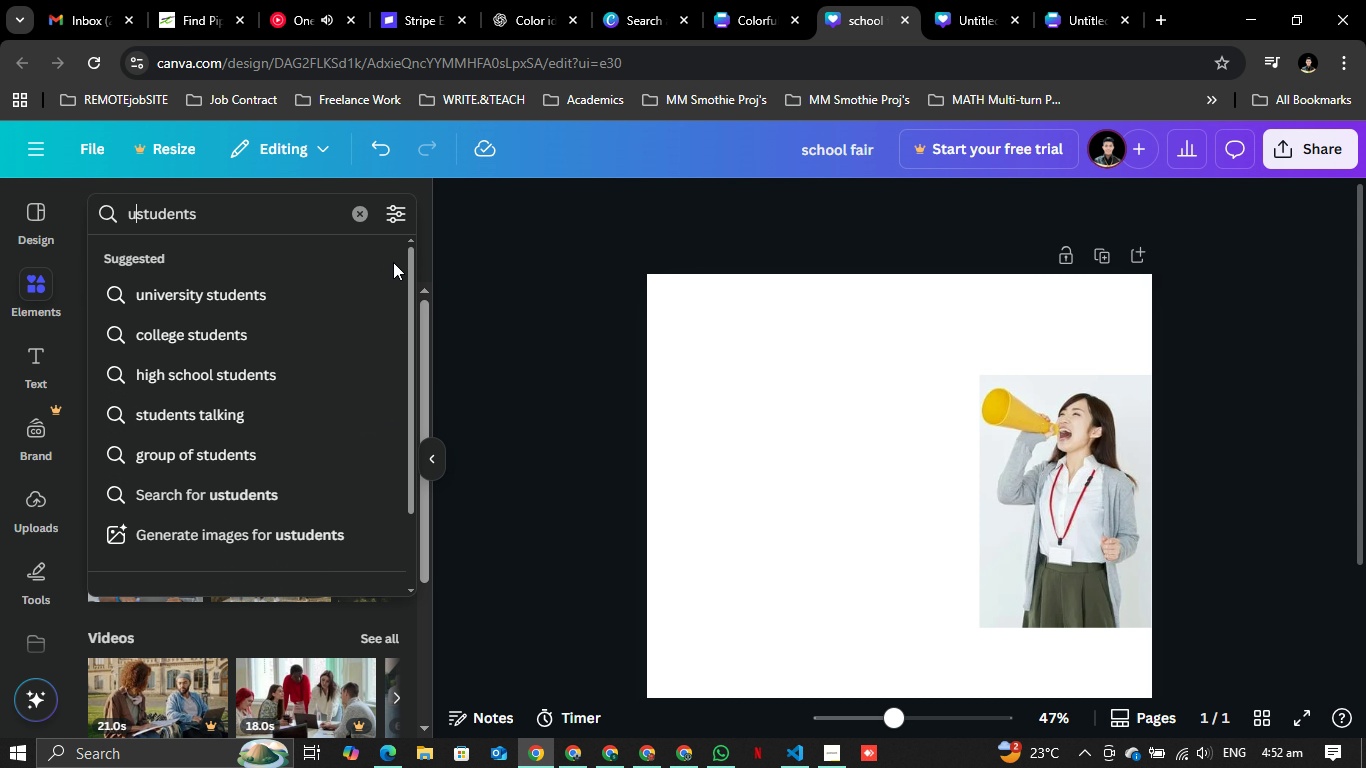 
type(univer)
 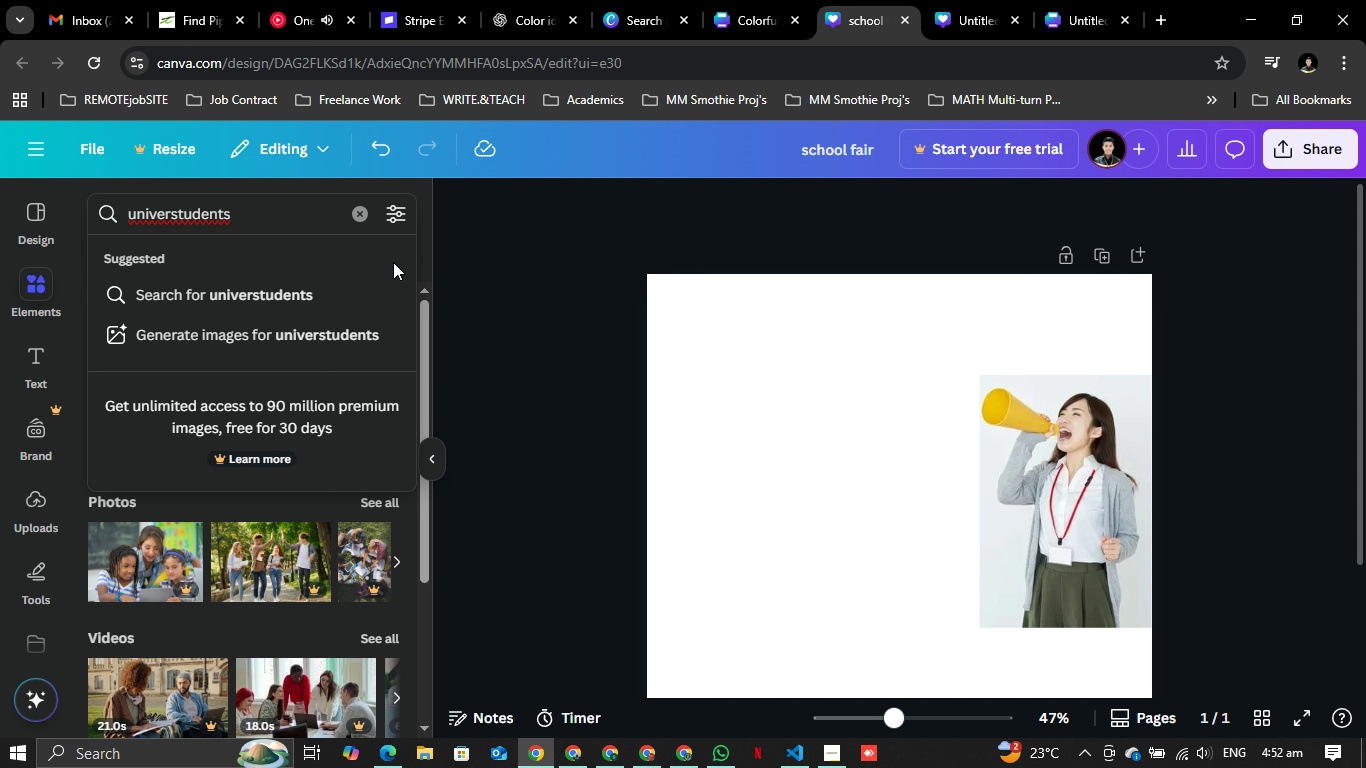 
type(sity )
 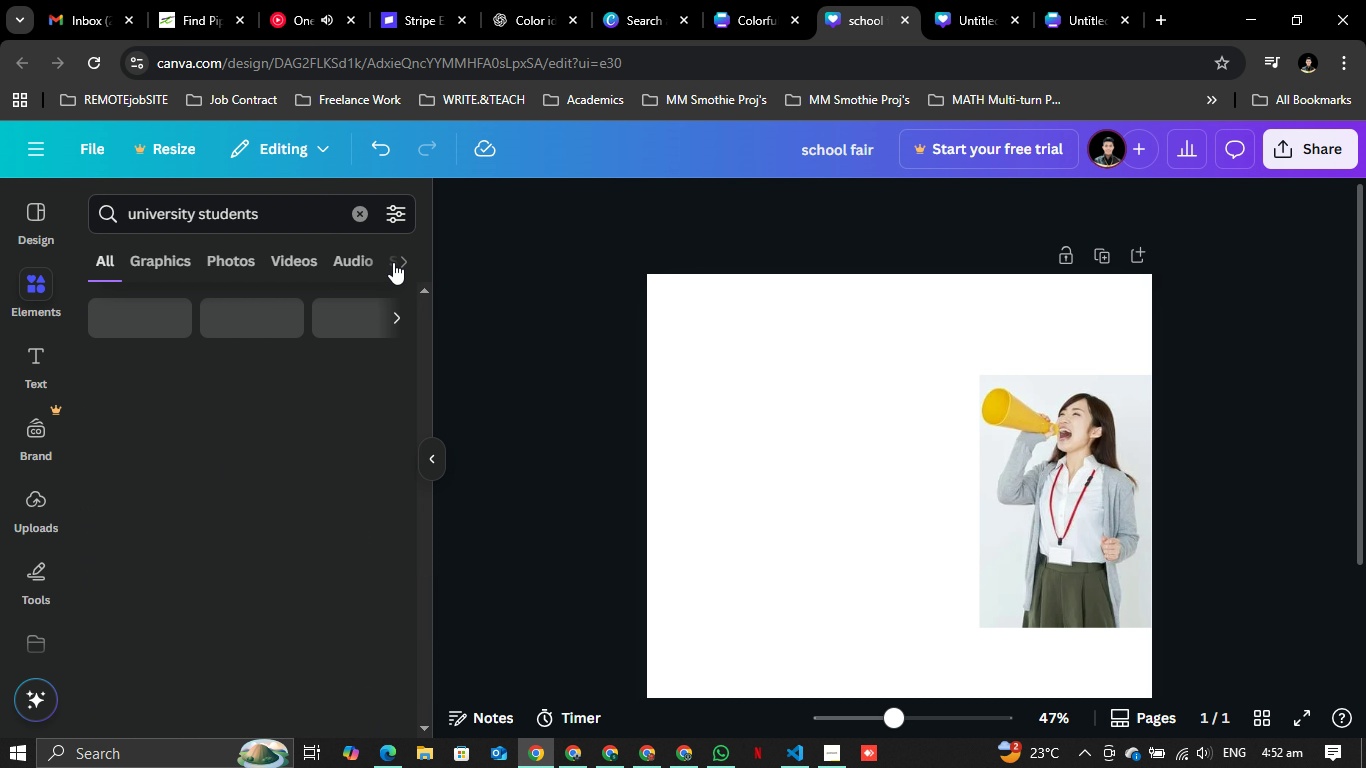 
key(Enter)
 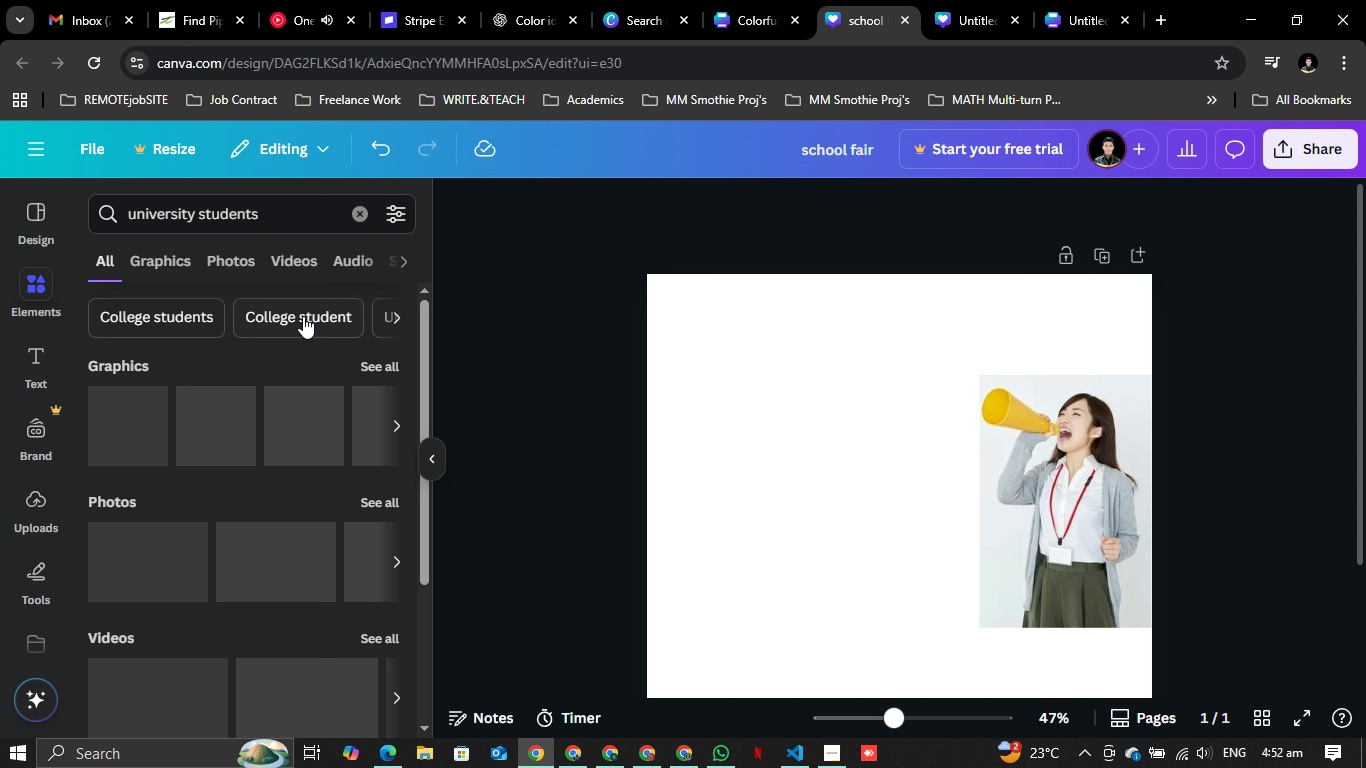 
mouse_move([258, 380])
 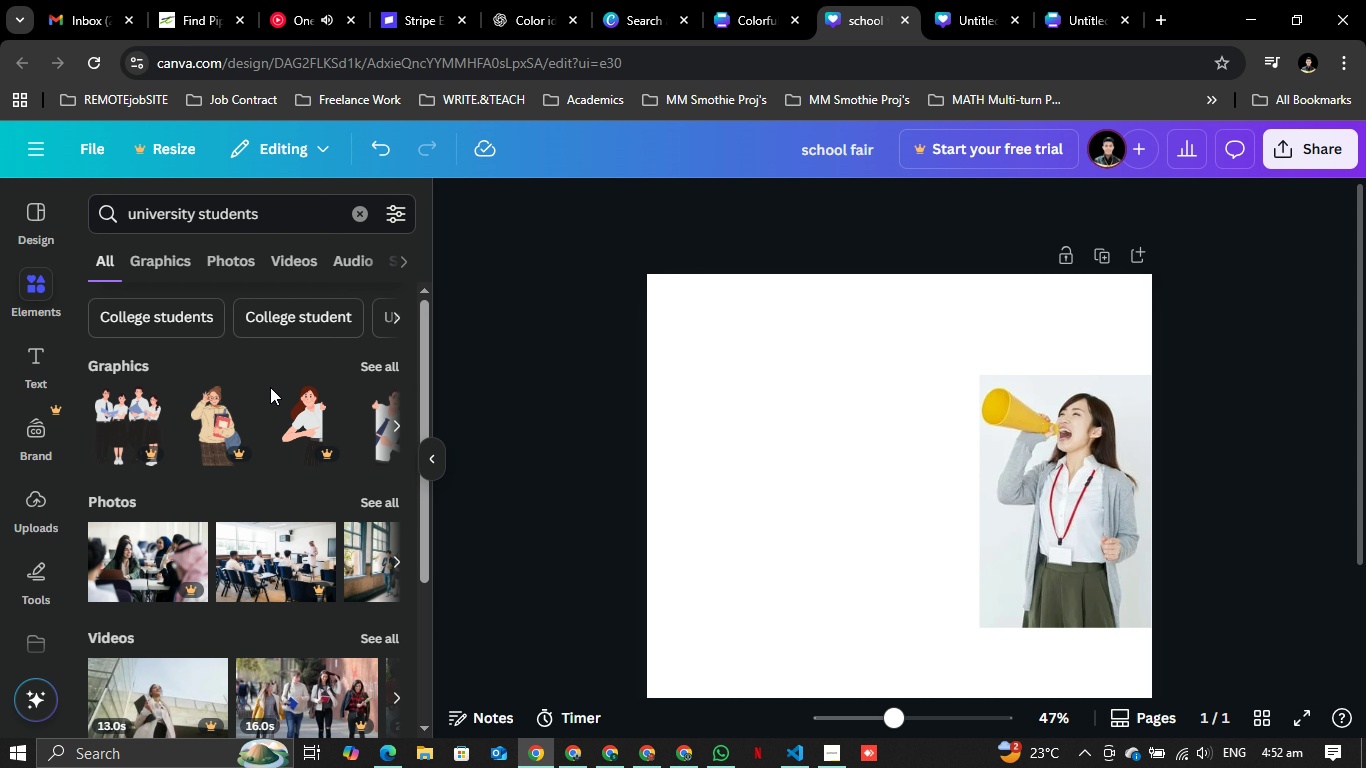 
mouse_move([279, 393])
 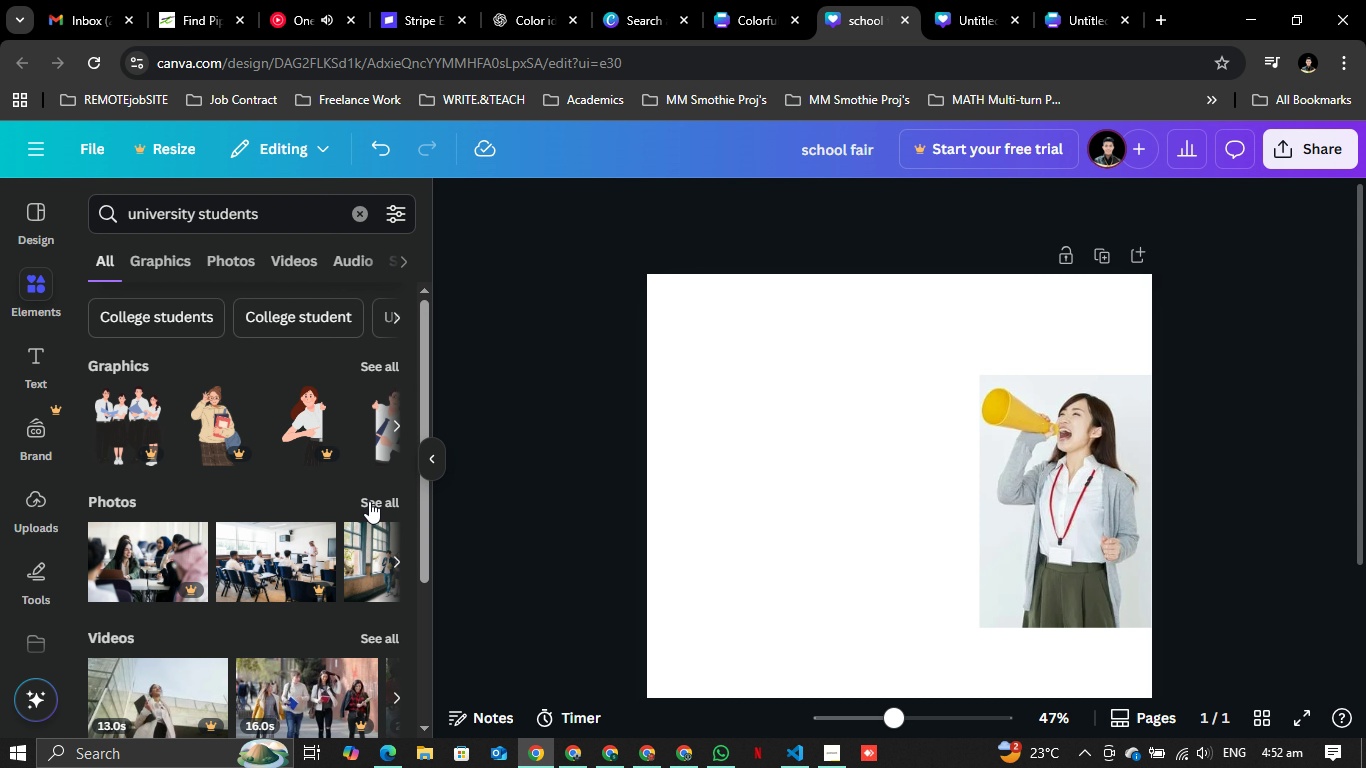 
scroll: coordinate [267, 543], scroll_direction: down, amount: 5.0
 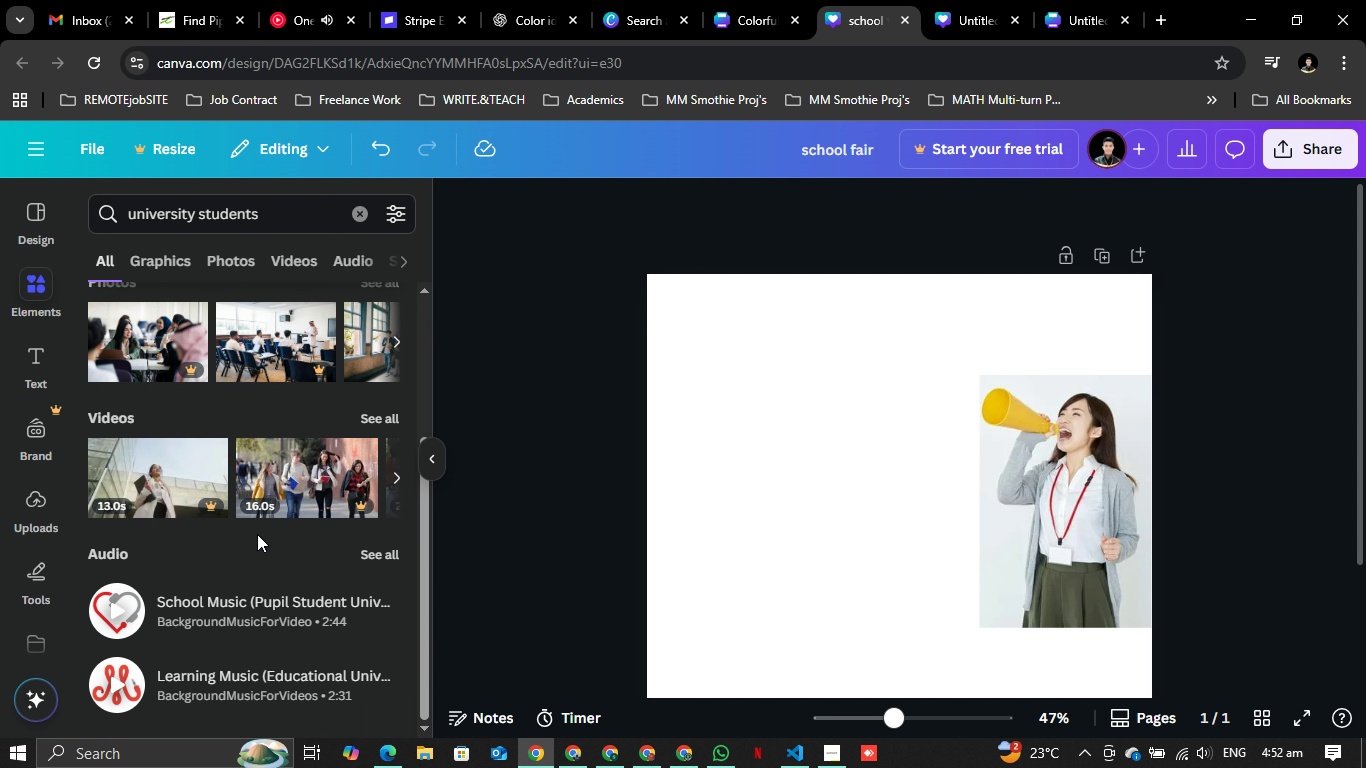 
scroll: coordinate [248, 497], scroll_direction: up, amount: 4.0
 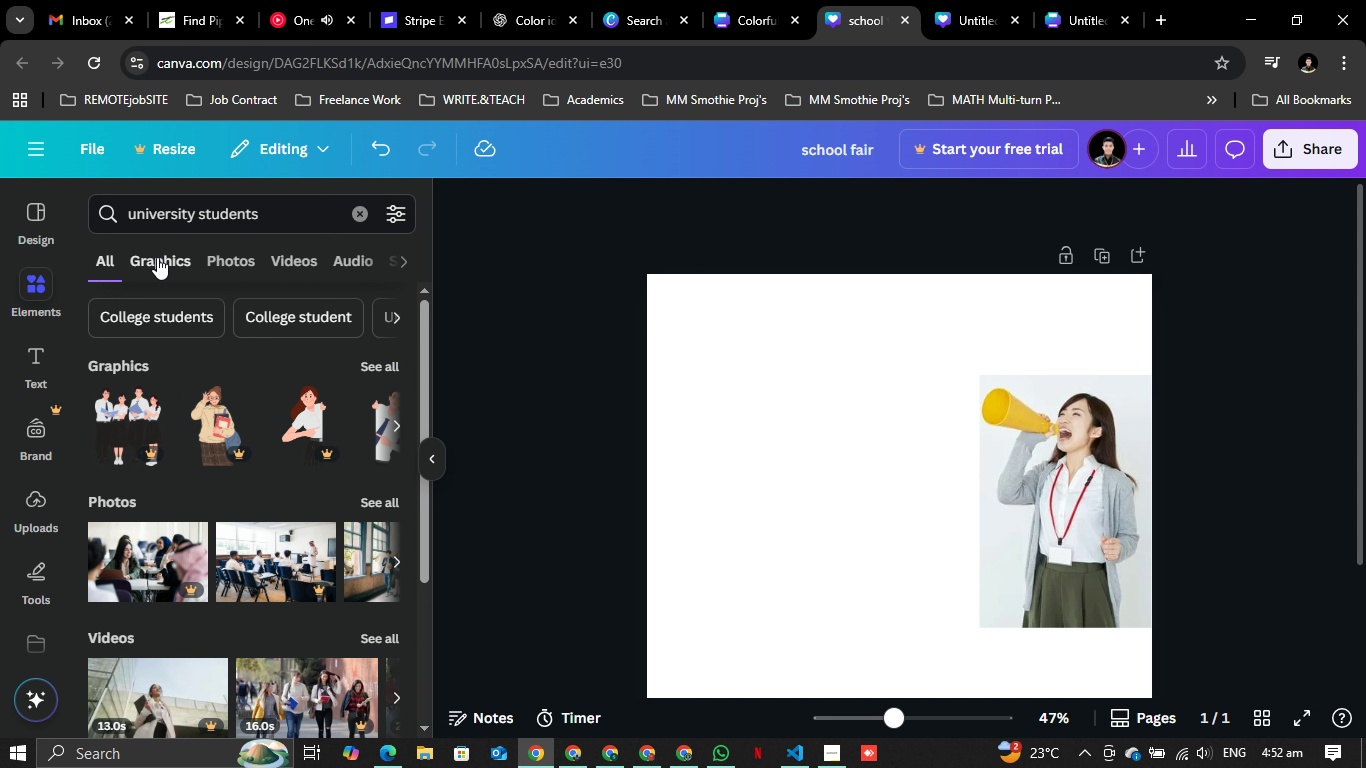 
left_click([157, 257])
 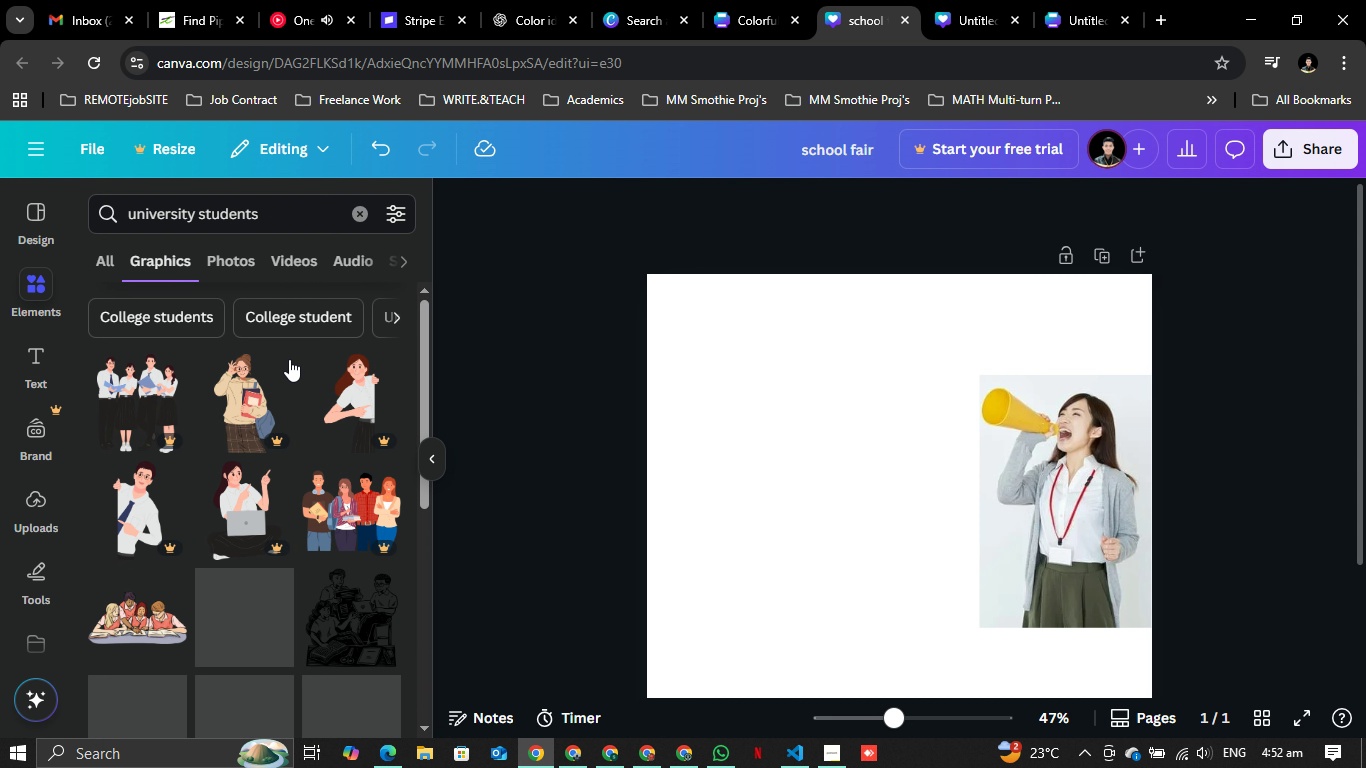 
scroll: coordinate [191, 452], scroll_direction: down, amount: 6.0
 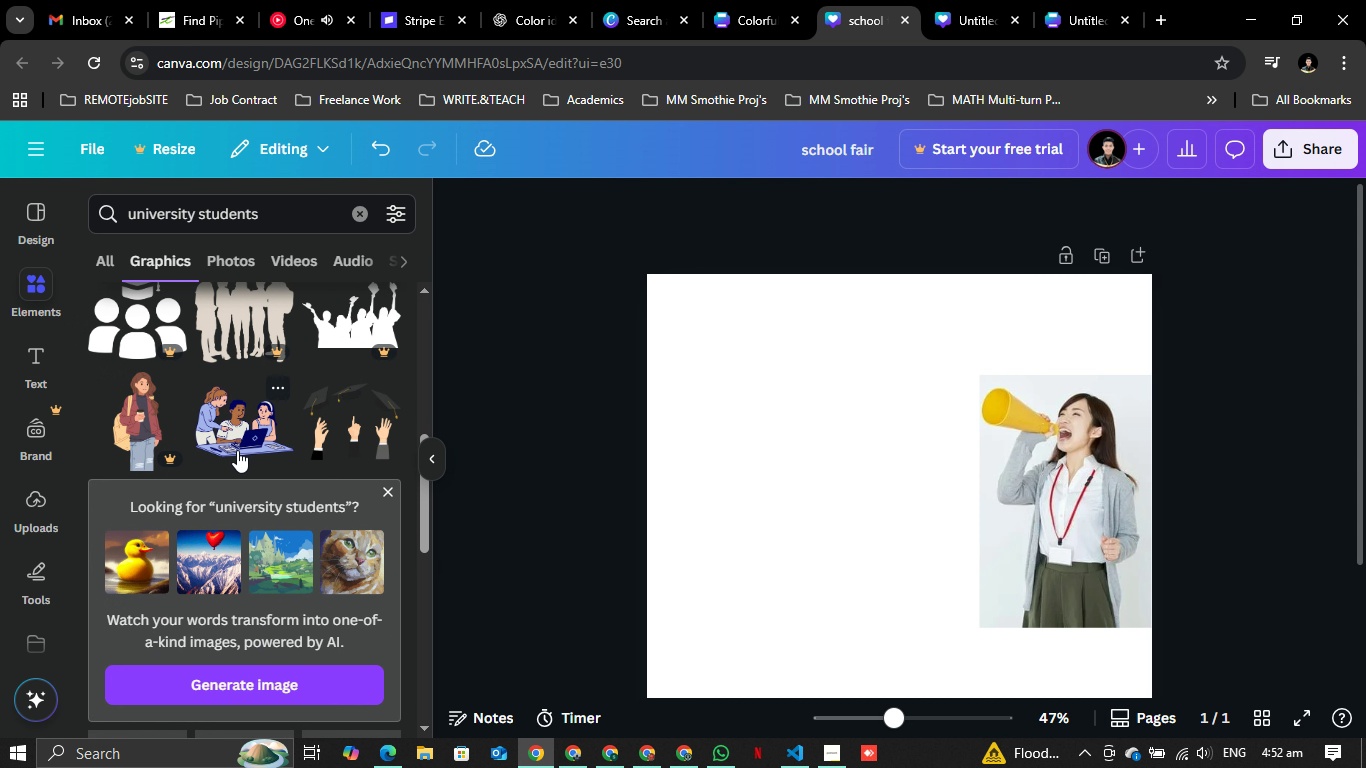 
scroll: coordinate [237, 450], scroll_direction: up, amount: 3.0
 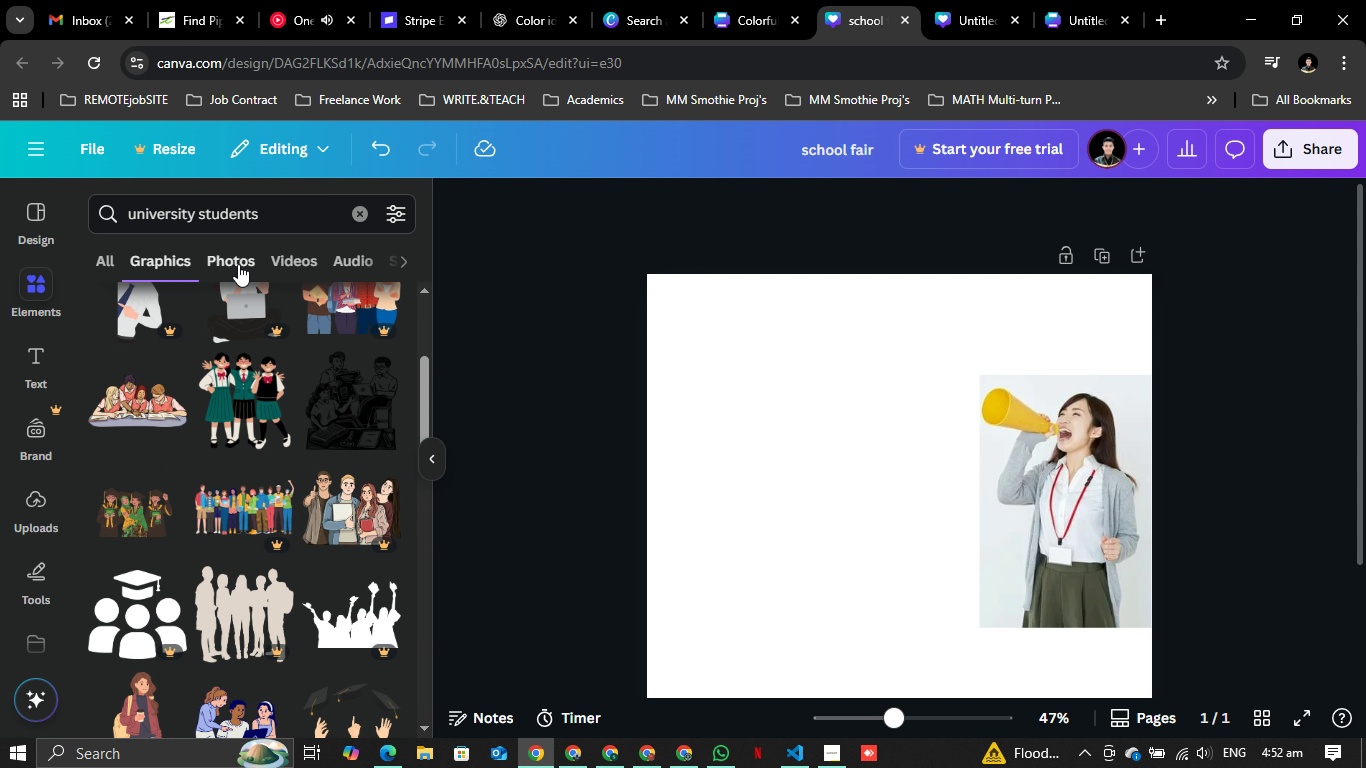 
left_click([238, 264])
 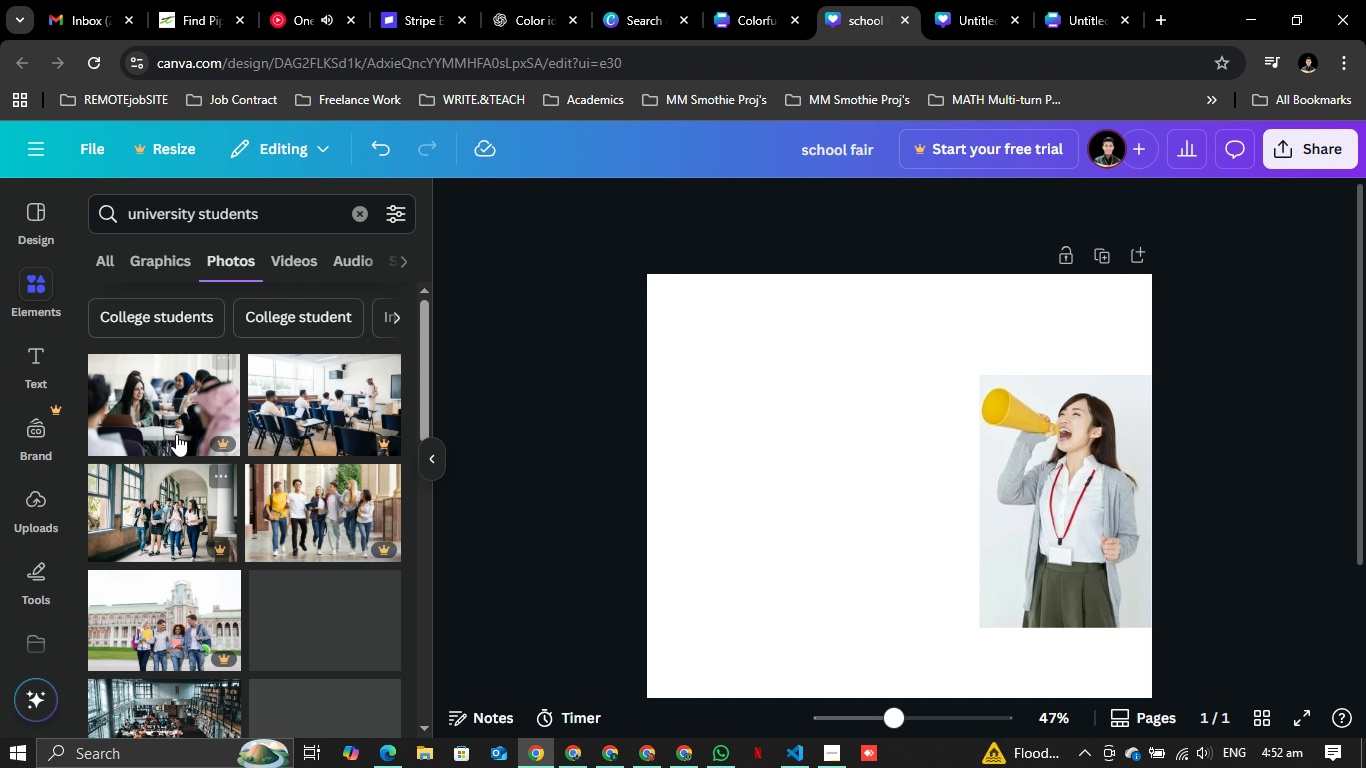 
scroll: coordinate [222, 450], scroll_direction: down, amount: 2.0
 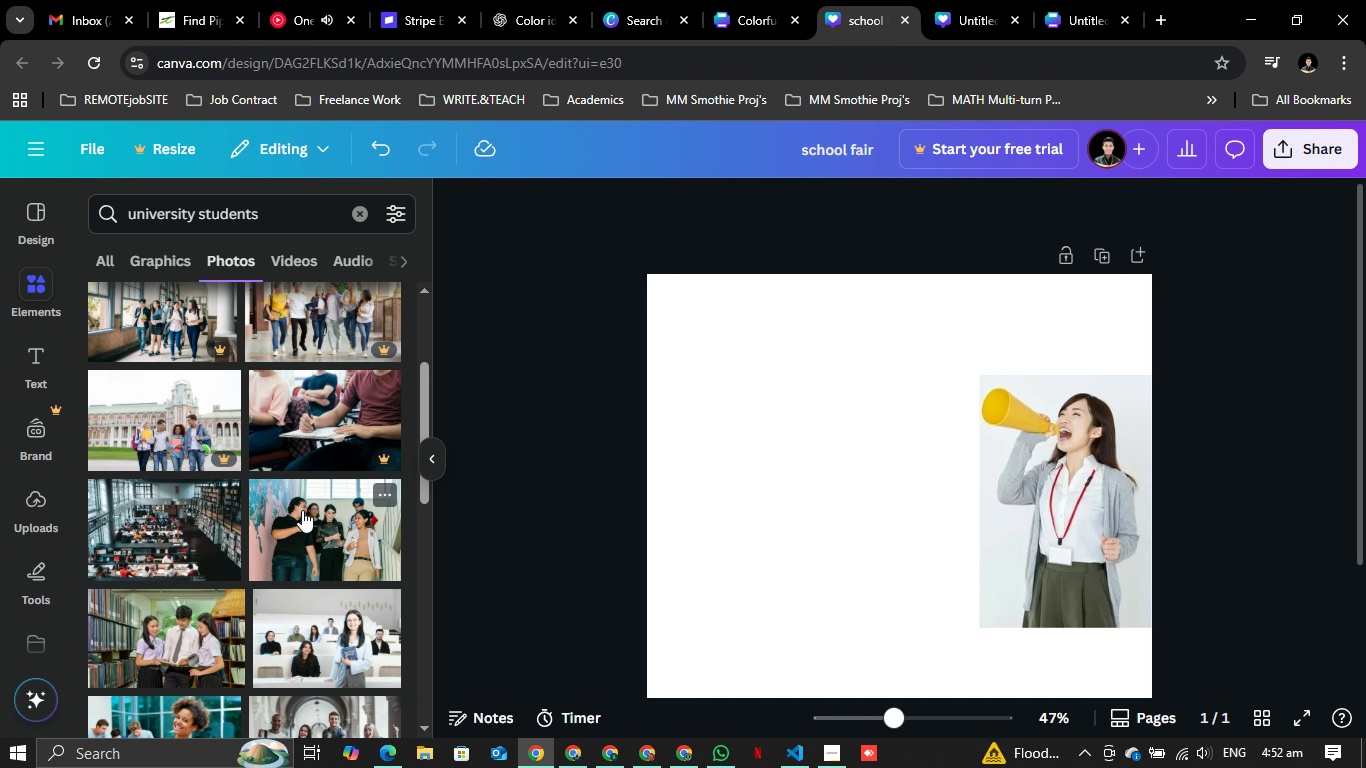 
left_click([324, 522])
 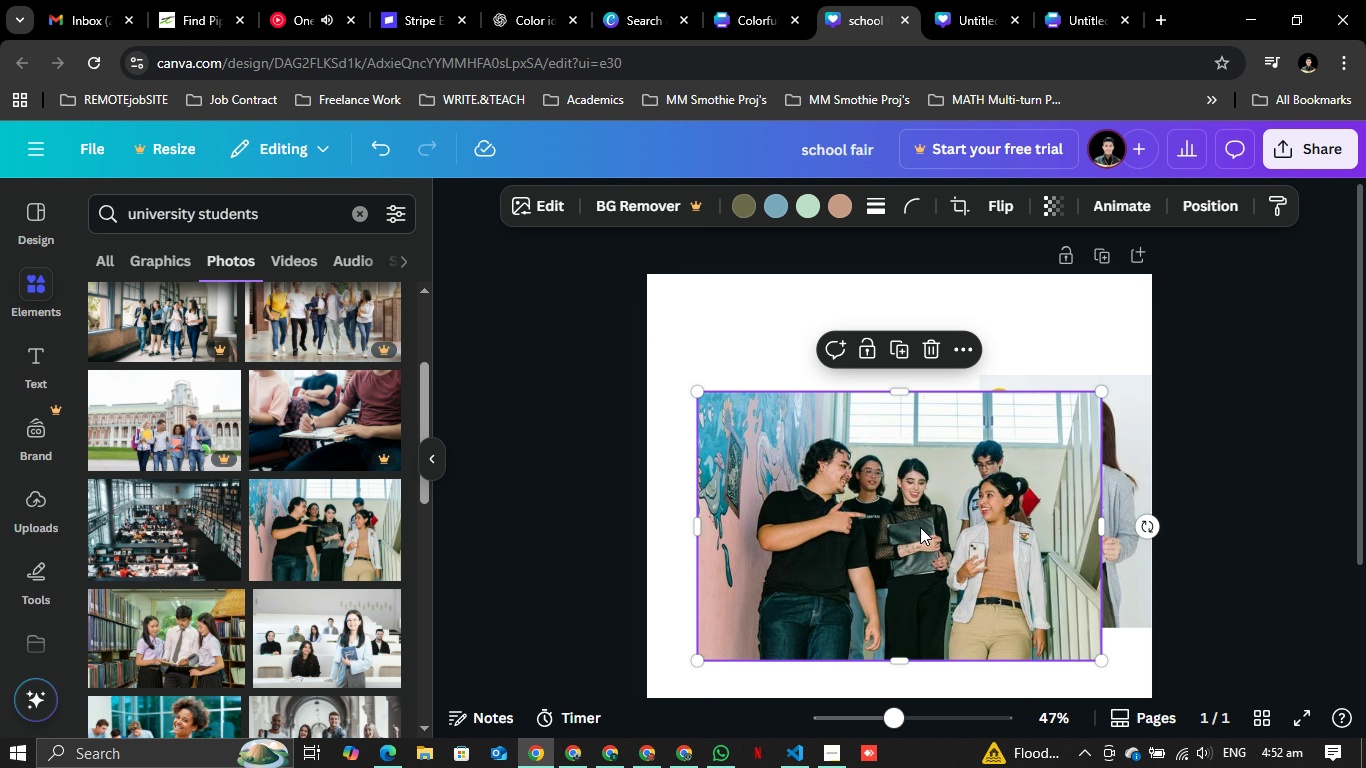 
left_click_drag(start_coordinate=[922, 527], to_coordinate=[843, 499])
 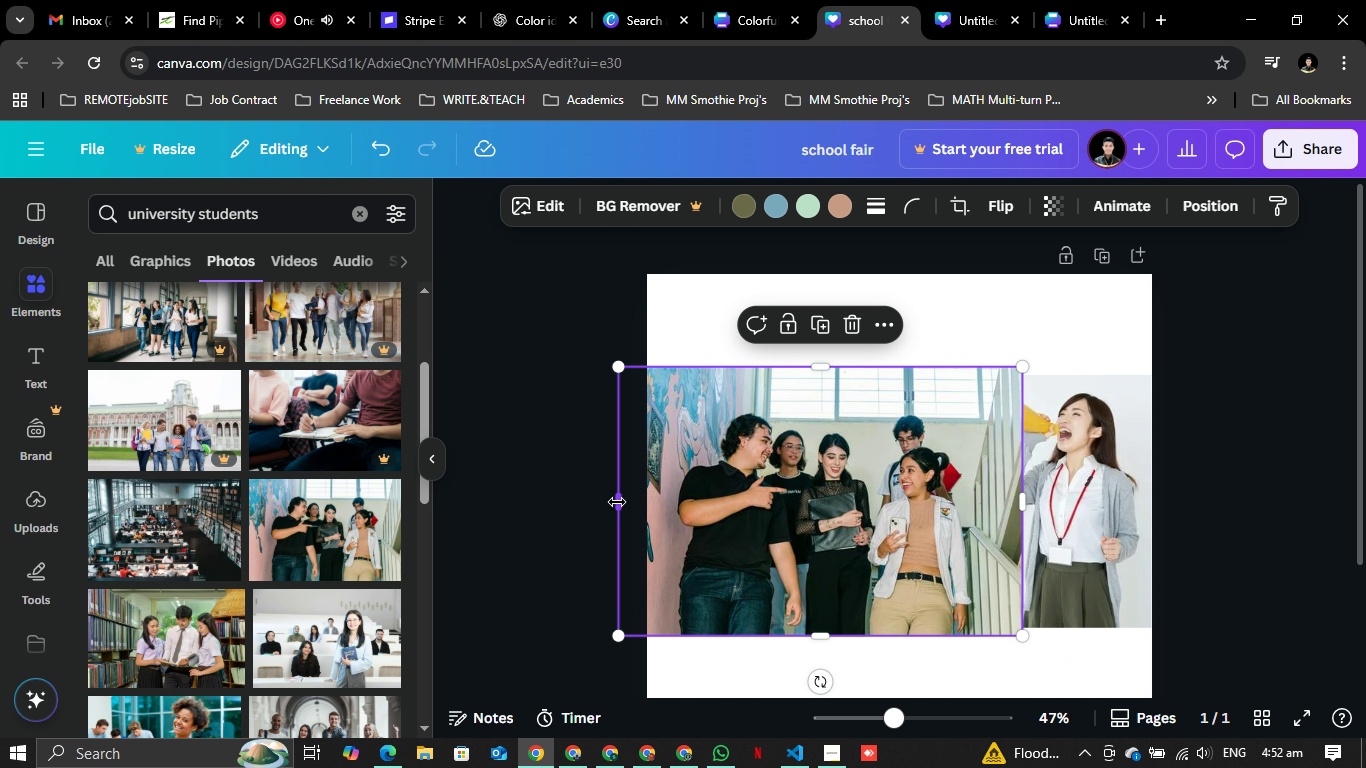 
left_click_drag(start_coordinate=[621, 510], to_coordinate=[650, 509])
 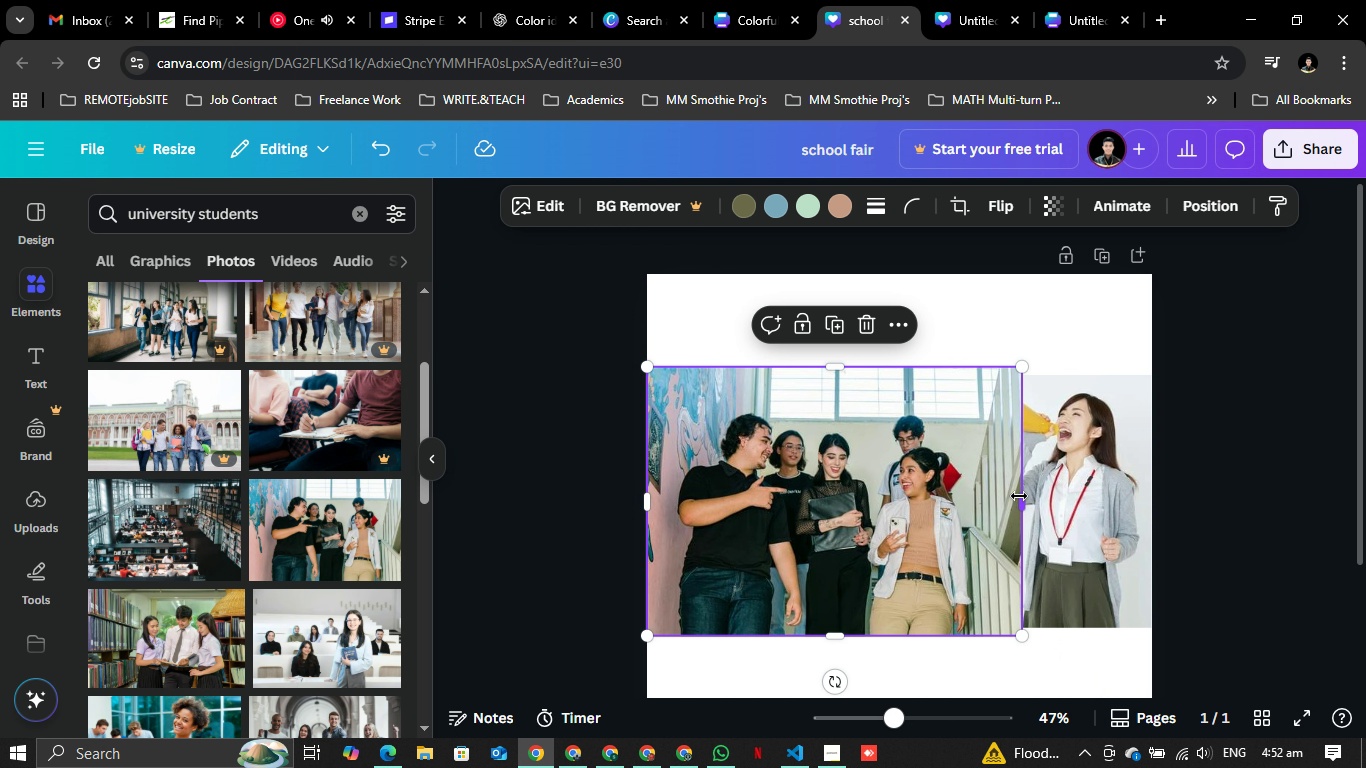 
left_click_drag(start_coordinate=[1020, 496], to_coordinate=[969, 483])
 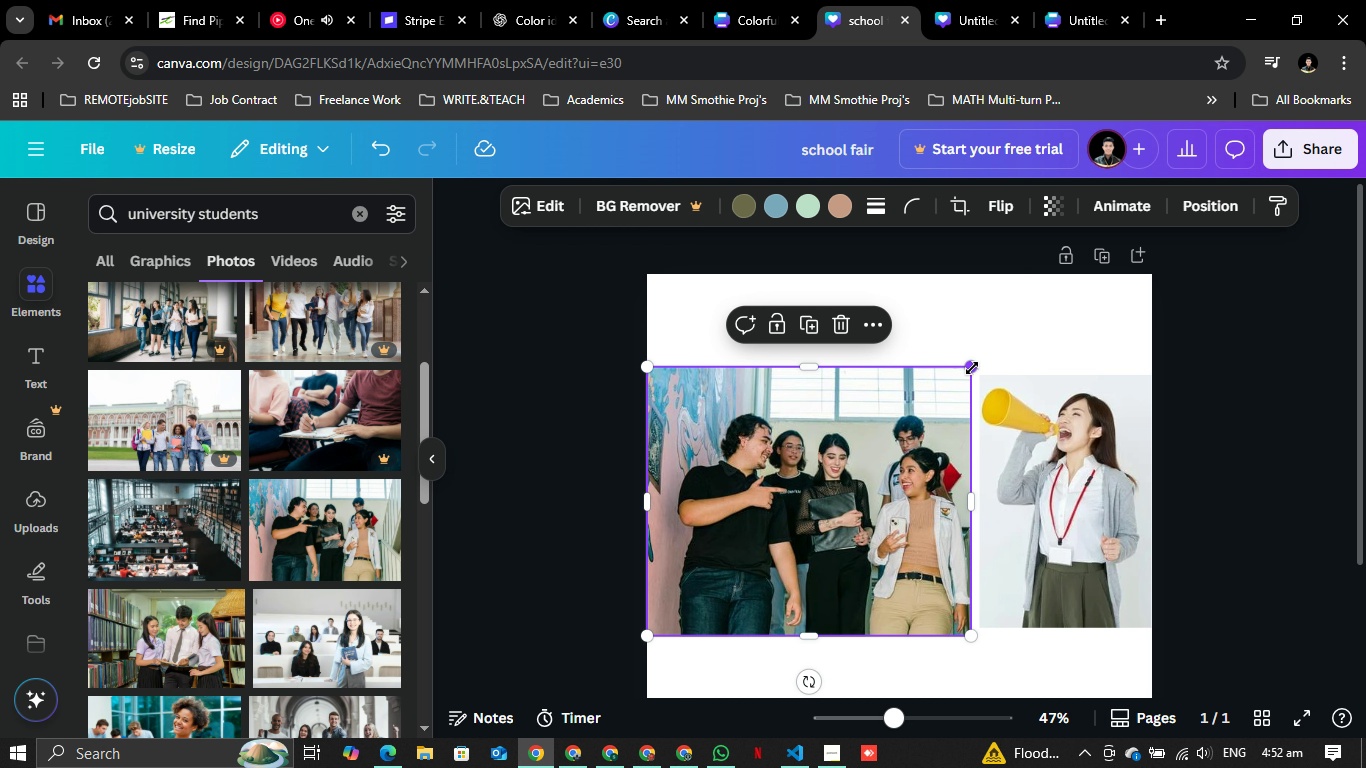 
left_click_drag(start_coordinate=[971, 365], to_coordinate=[813, 485])
 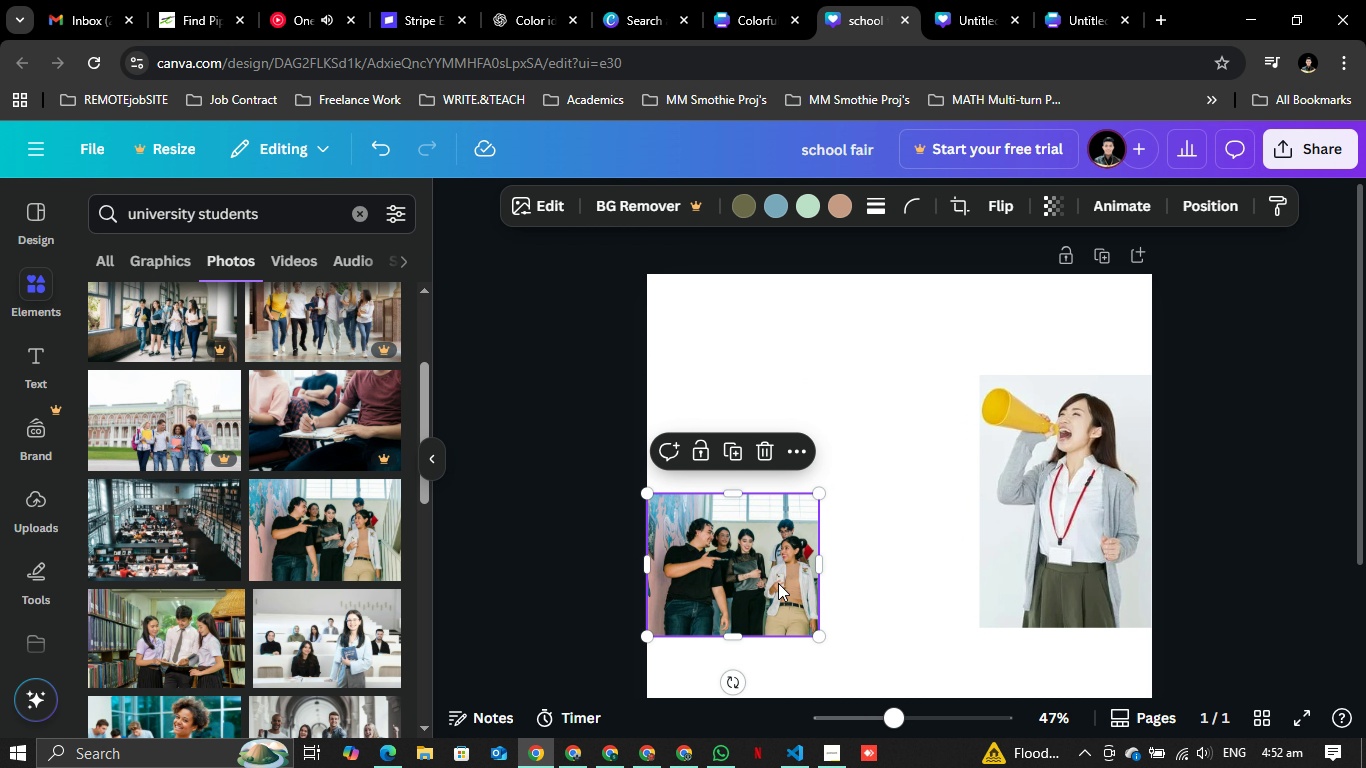 
left_click_drag(start_coordinate=[778, 583], to_coordinate=[777, 643])
 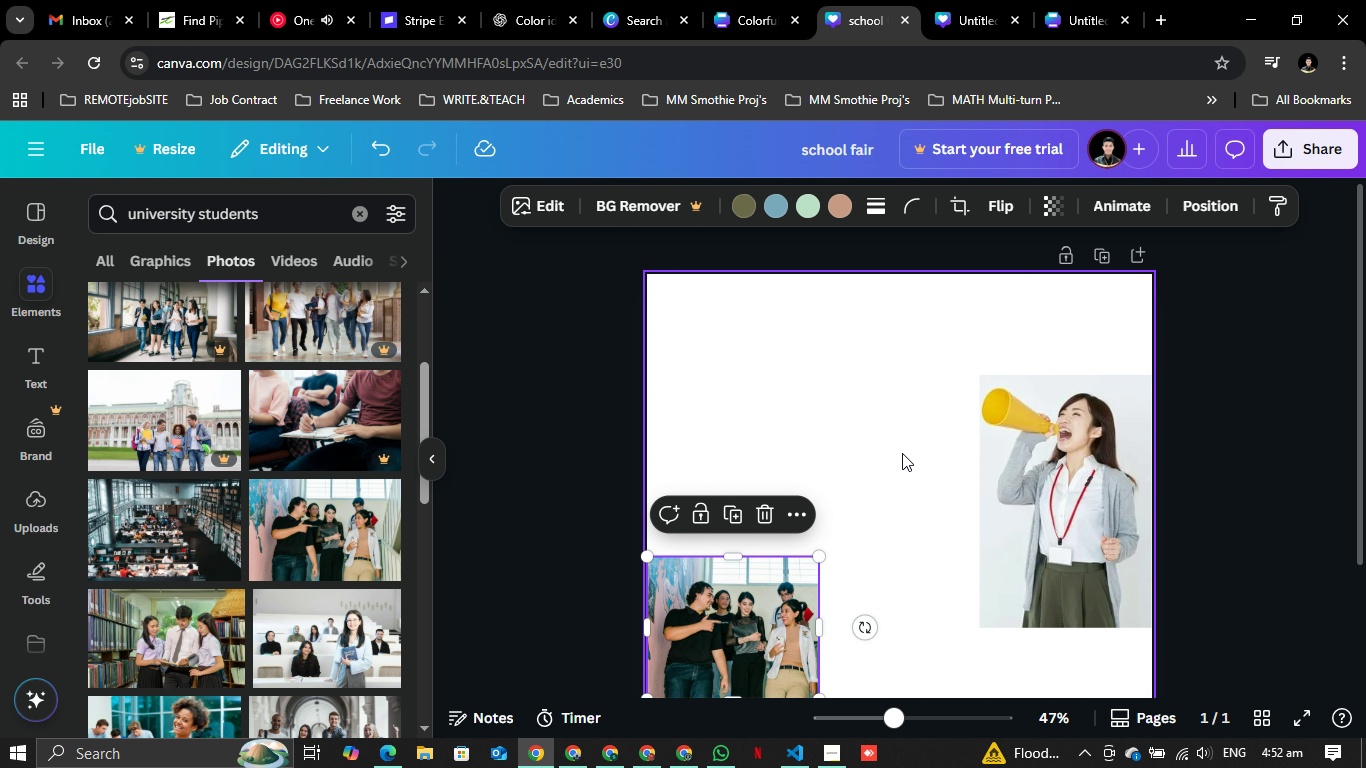 
left_click([903, 455])
 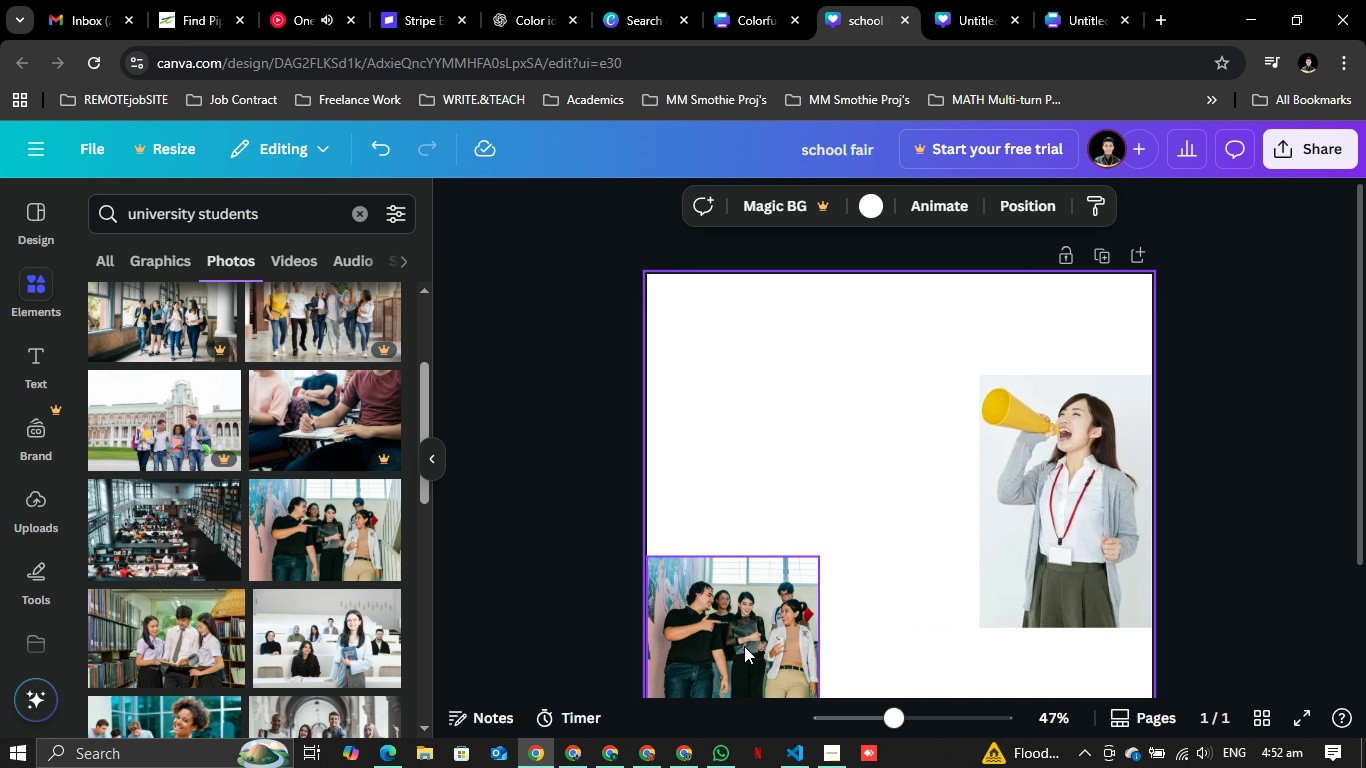 
left_click_drag(start_coordinate=[737, 633], to_coordinate=[832, 531])
 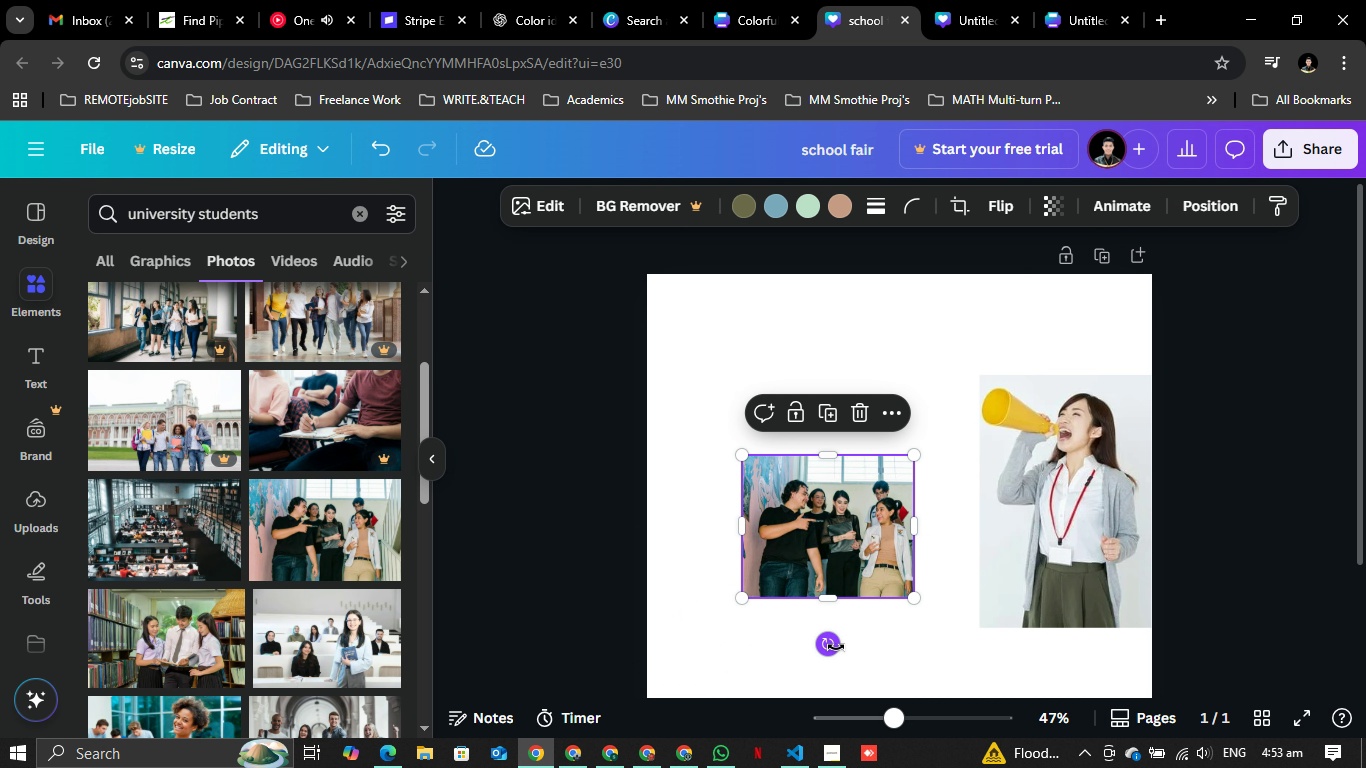 
left_click_drag(start_coordinate=[836, 647], to_coordinate=[801, 626])
 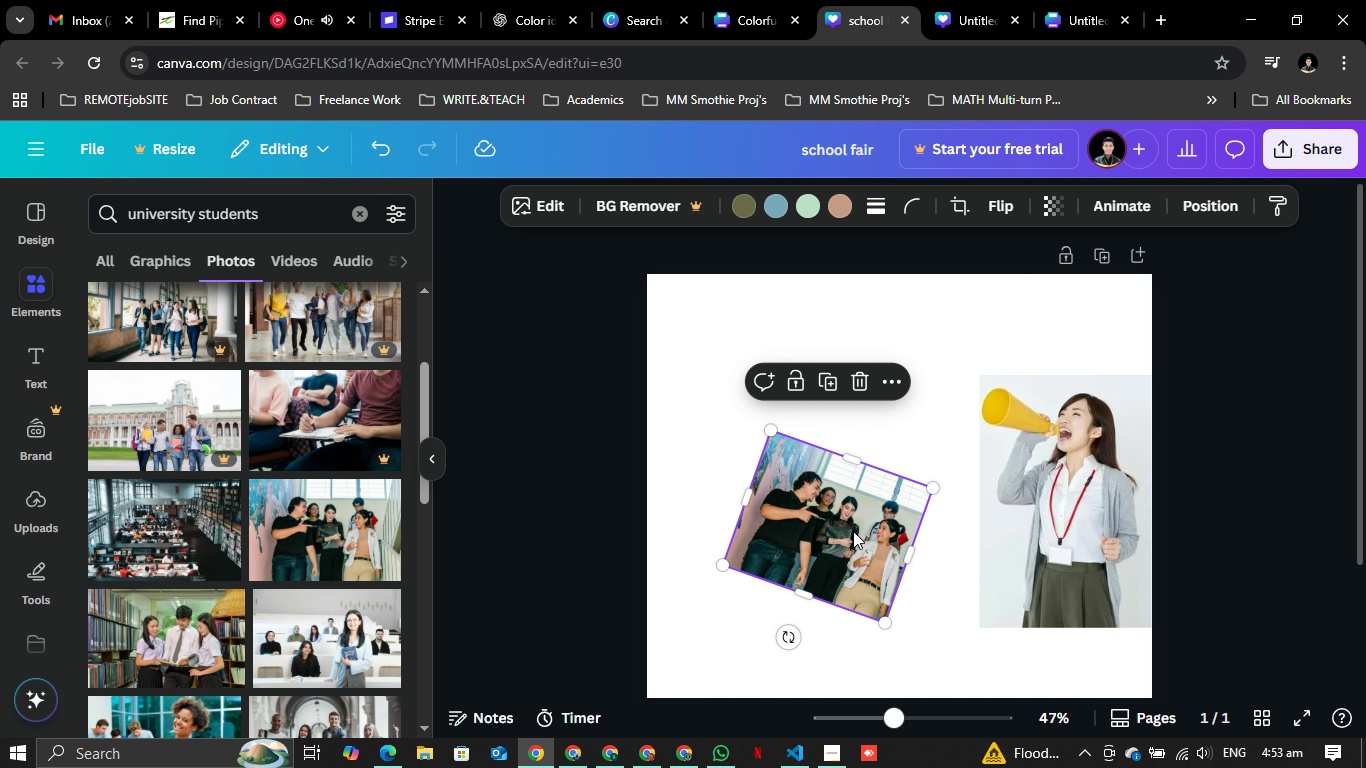 
left_click_drag(start_coordinate=[851, 528], to_coordinate=[959, 605])
 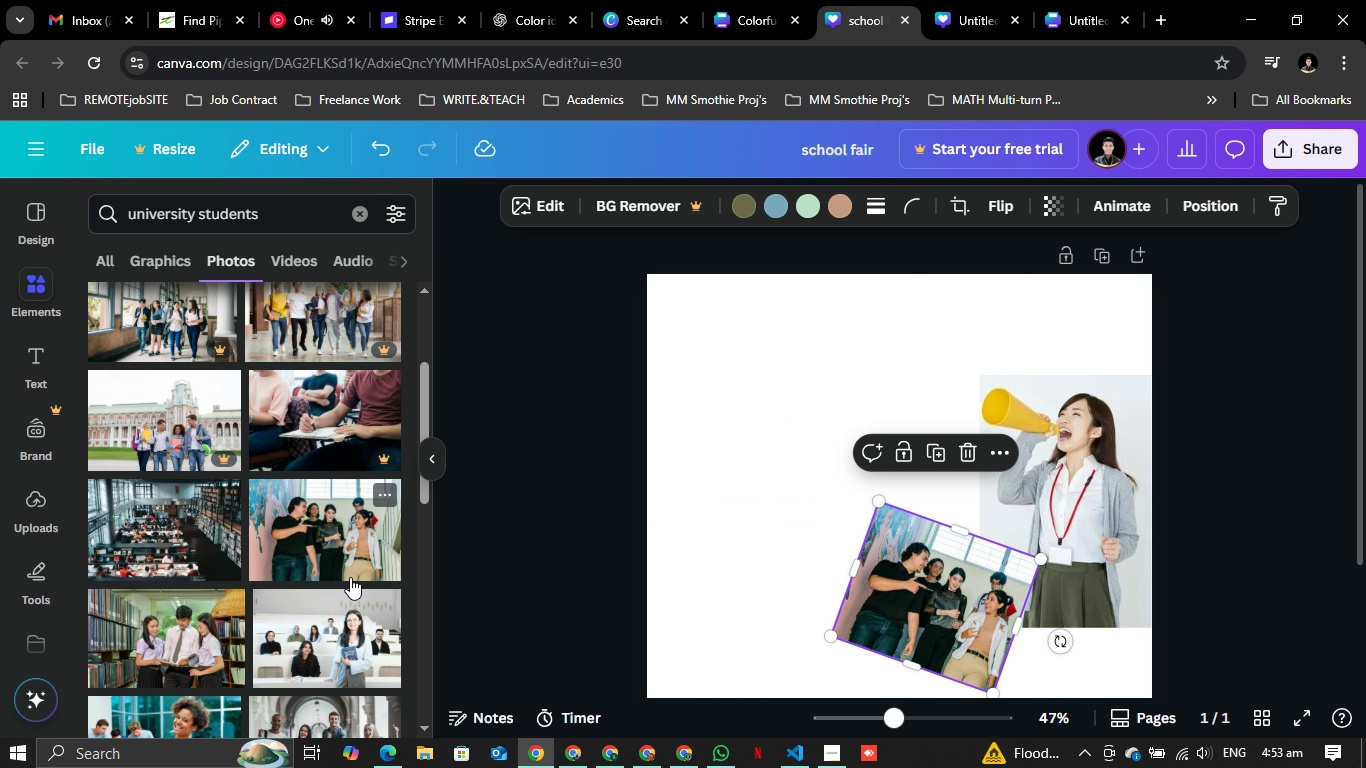 
scroll: coordinate [334, 481], scroll_direction: down, amount: 10.0
 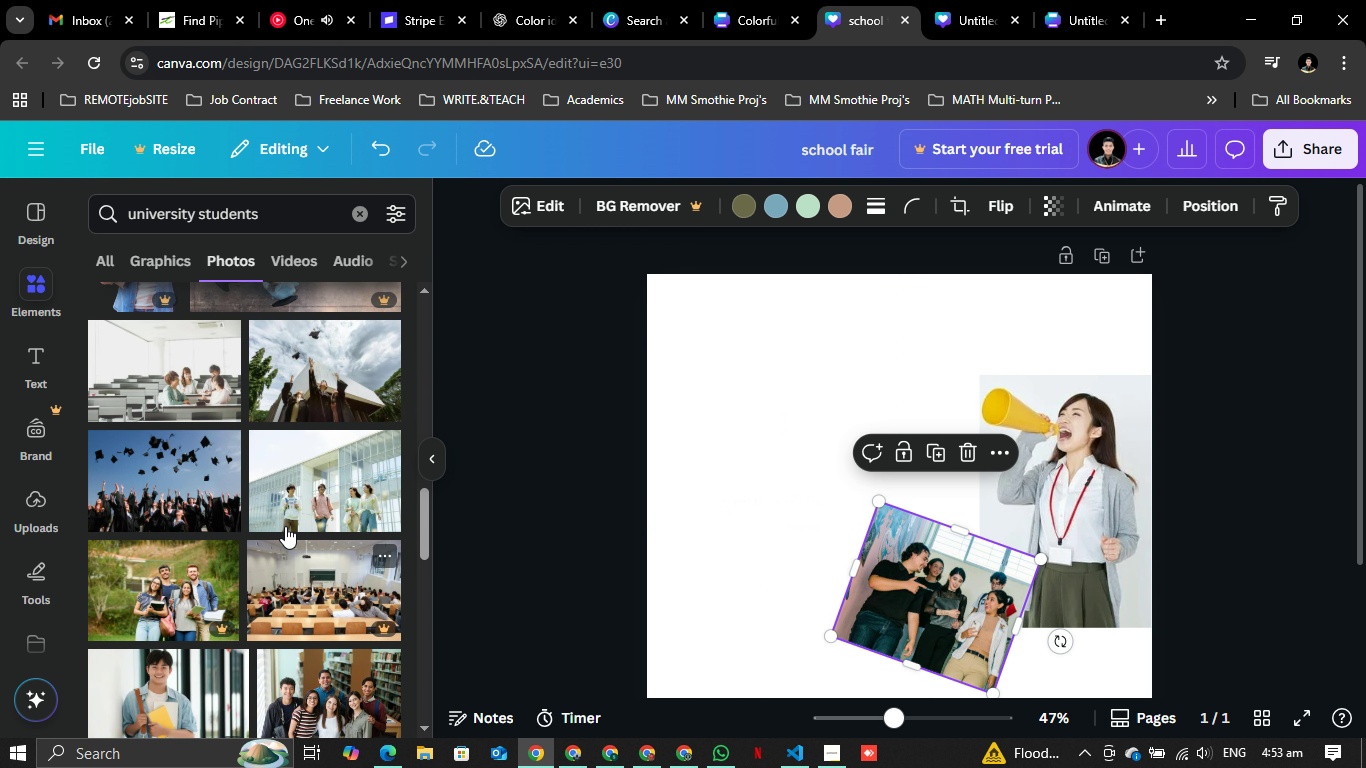 
left_click([313, 493])
 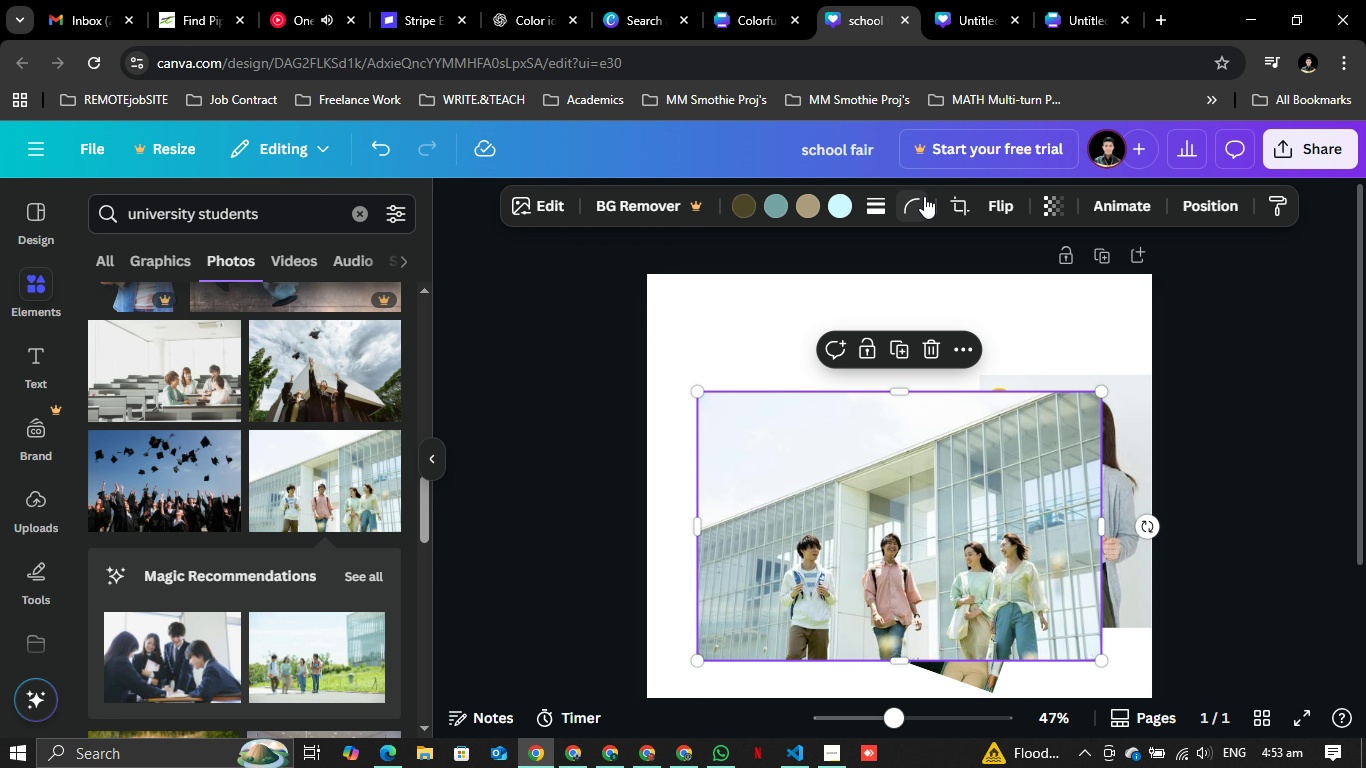 
left_click([955, 208])
 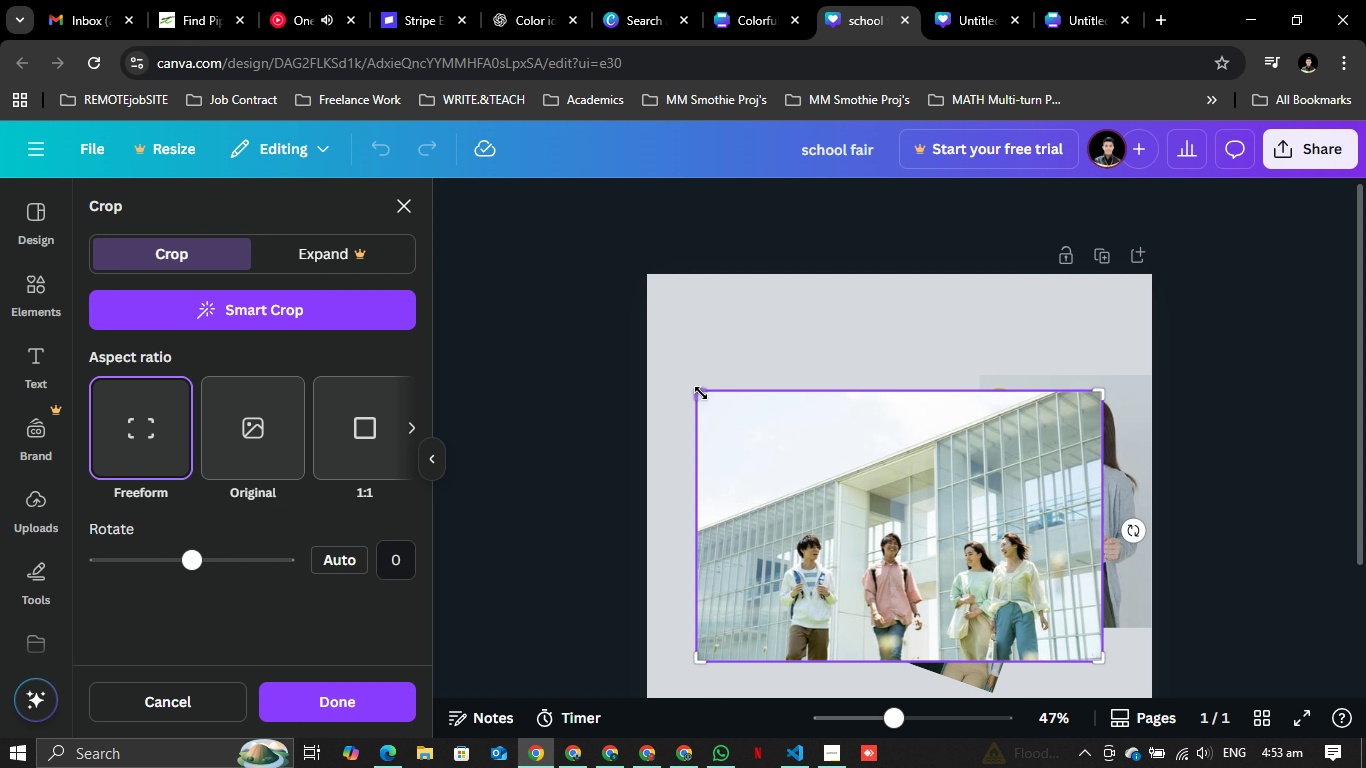 
left_click_drag(start_coordinate=[699, 391], to_coordinate=[771, 447])
 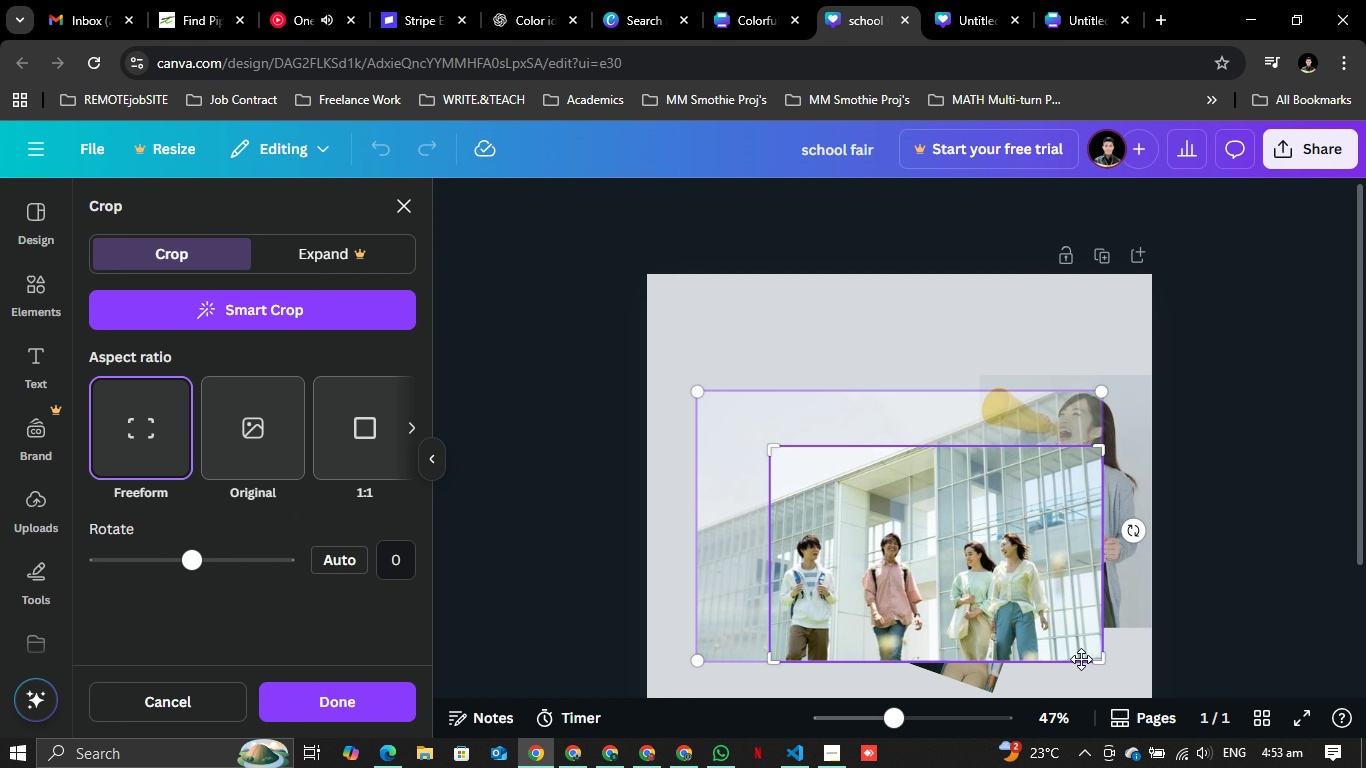 
left_click_drag(start_coordinate=[1105, 663], to_coordinate=[1061, 663])
 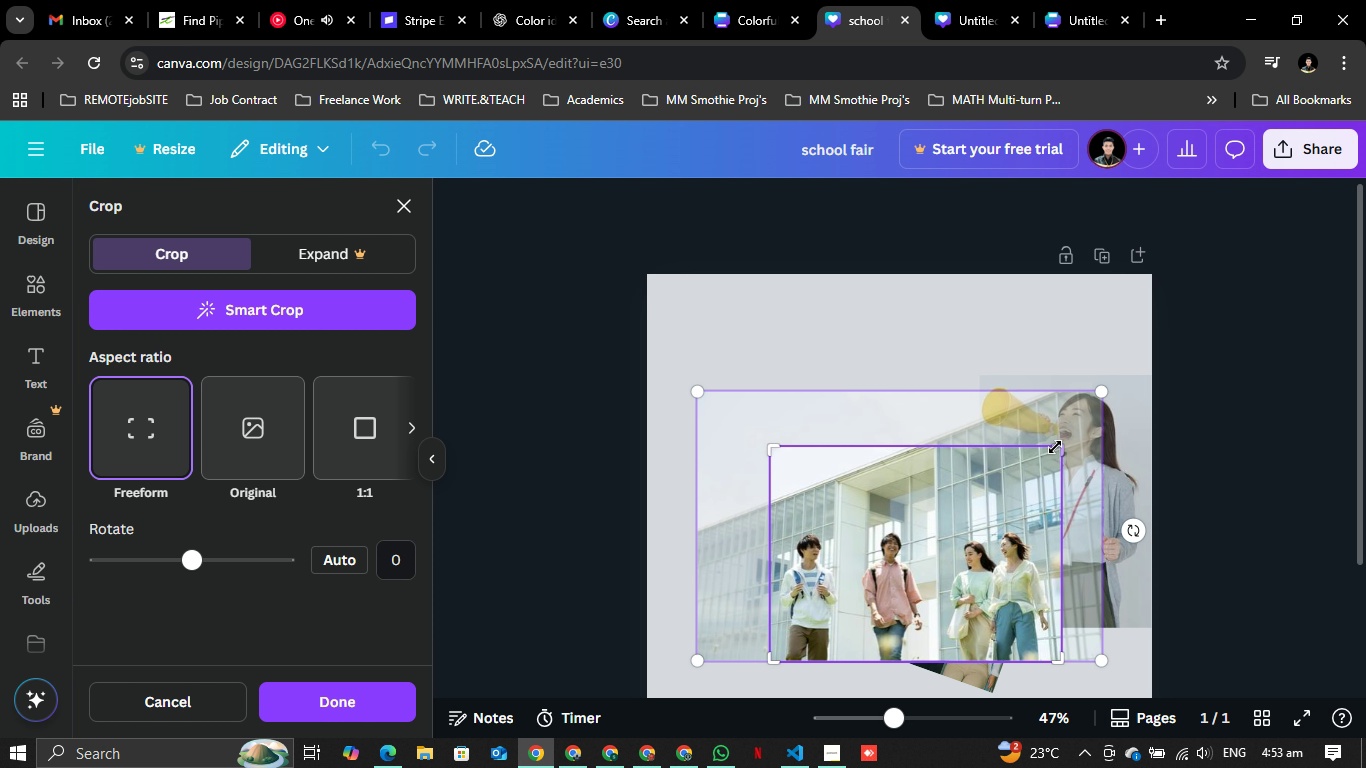 
left_click_drag(start_coordinate=[1060, 447], to_coordinate=[1047, 469])
 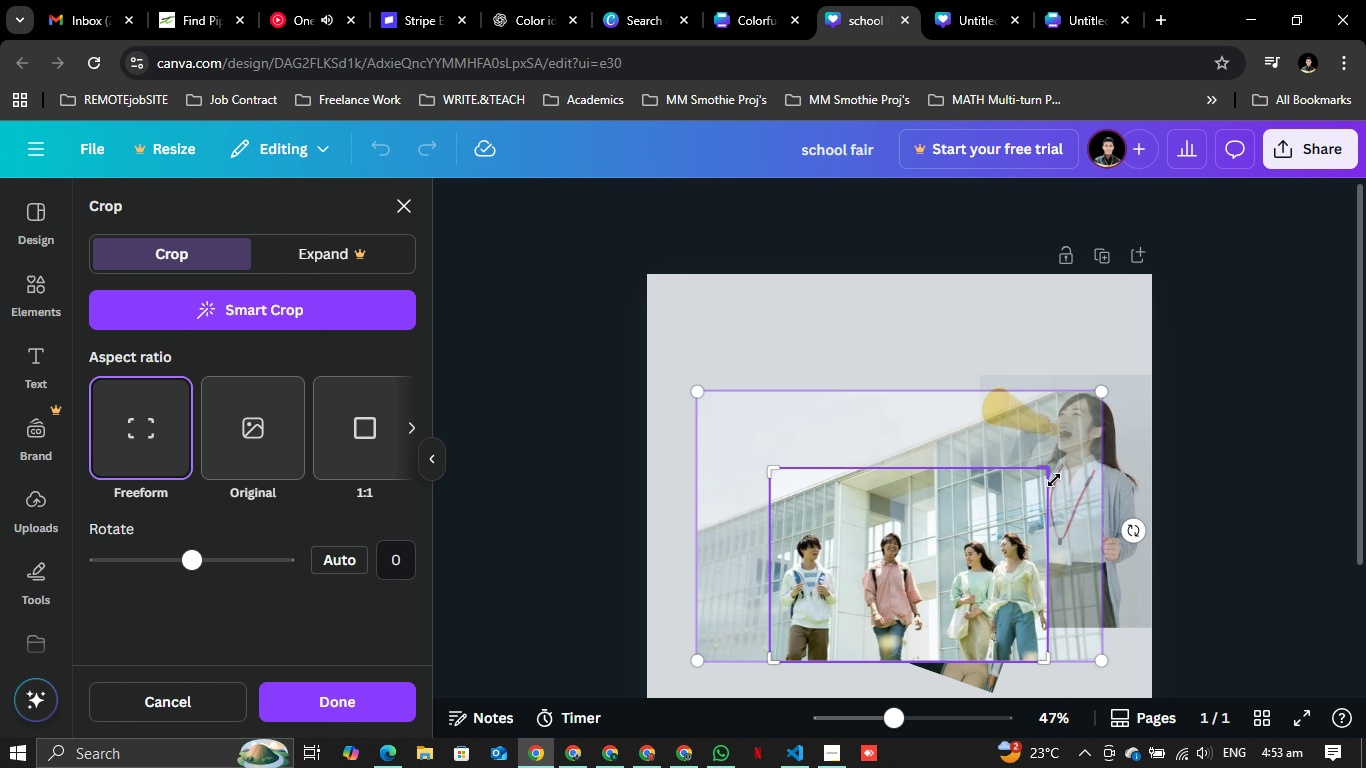 
key(Enter)
 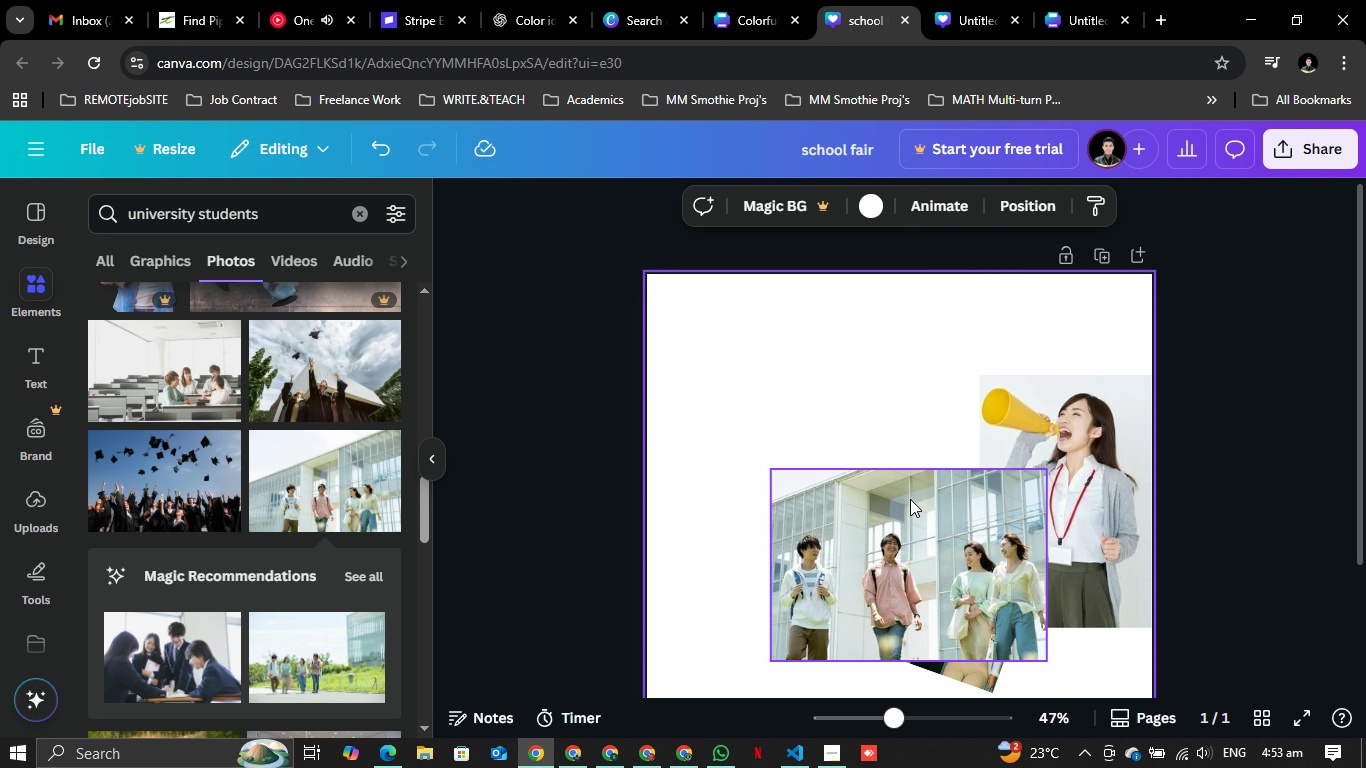 
left_click_drag(start_coordinate=[910, 505], to_coordinate=[810, 424])
 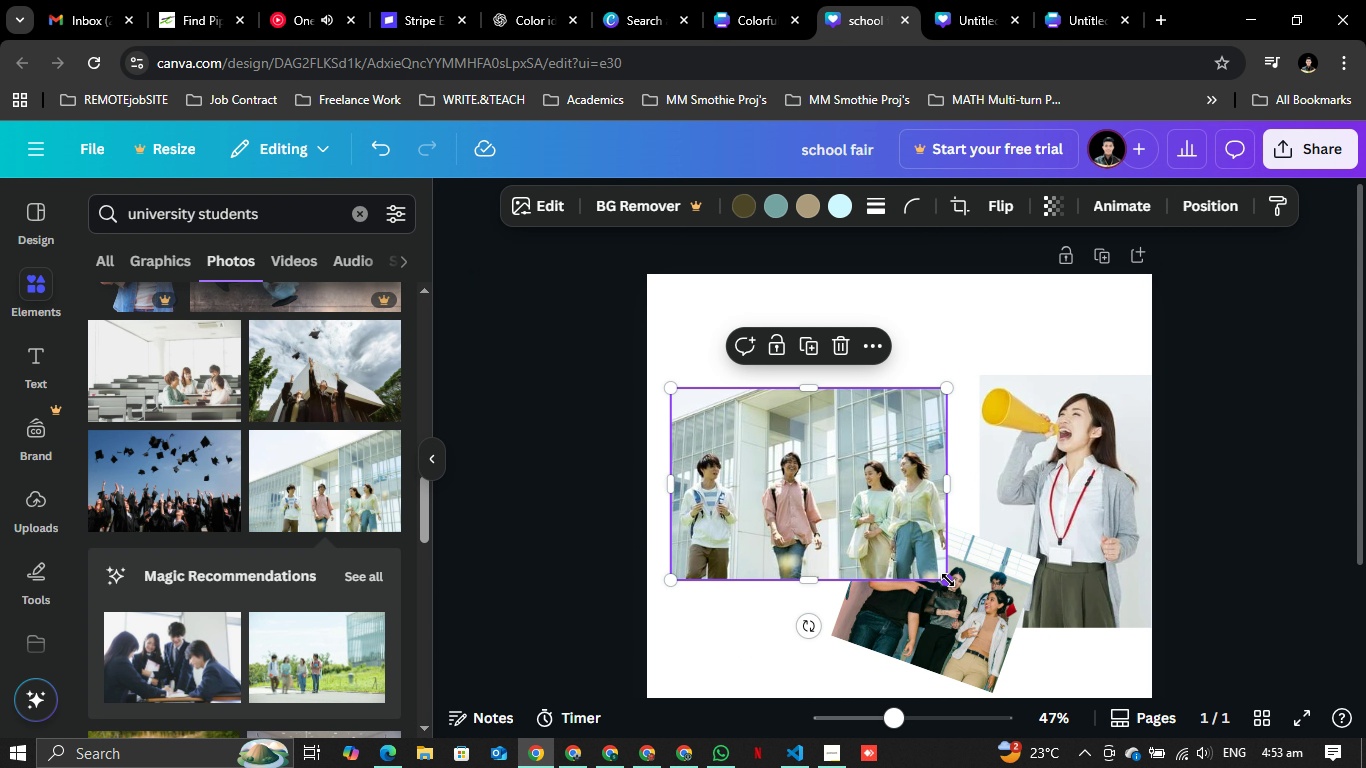 
left_click_drag(start_coordinate=[948, 580], to_coordinate=[872, 529])
 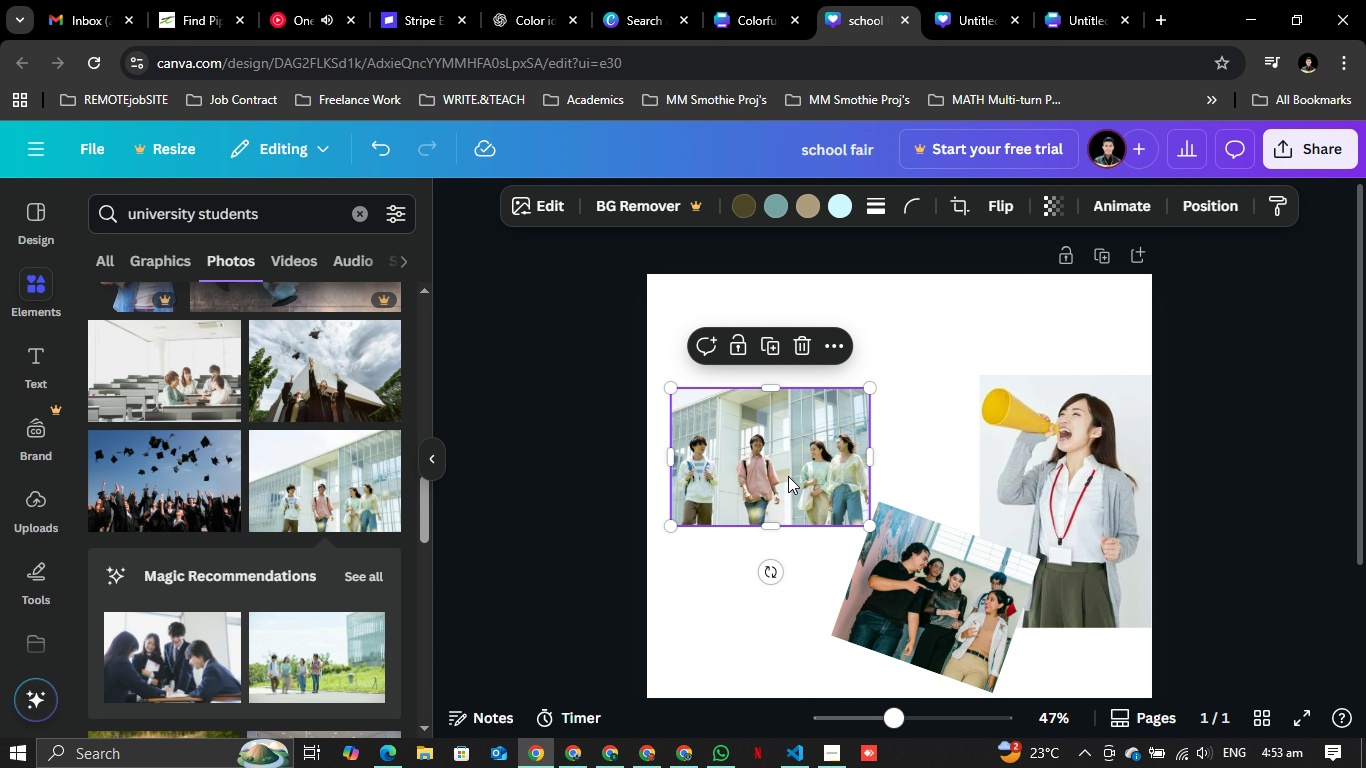 
left_click_drag(start_coordinate=[786, 476], to_coordinate=[813, 531])
 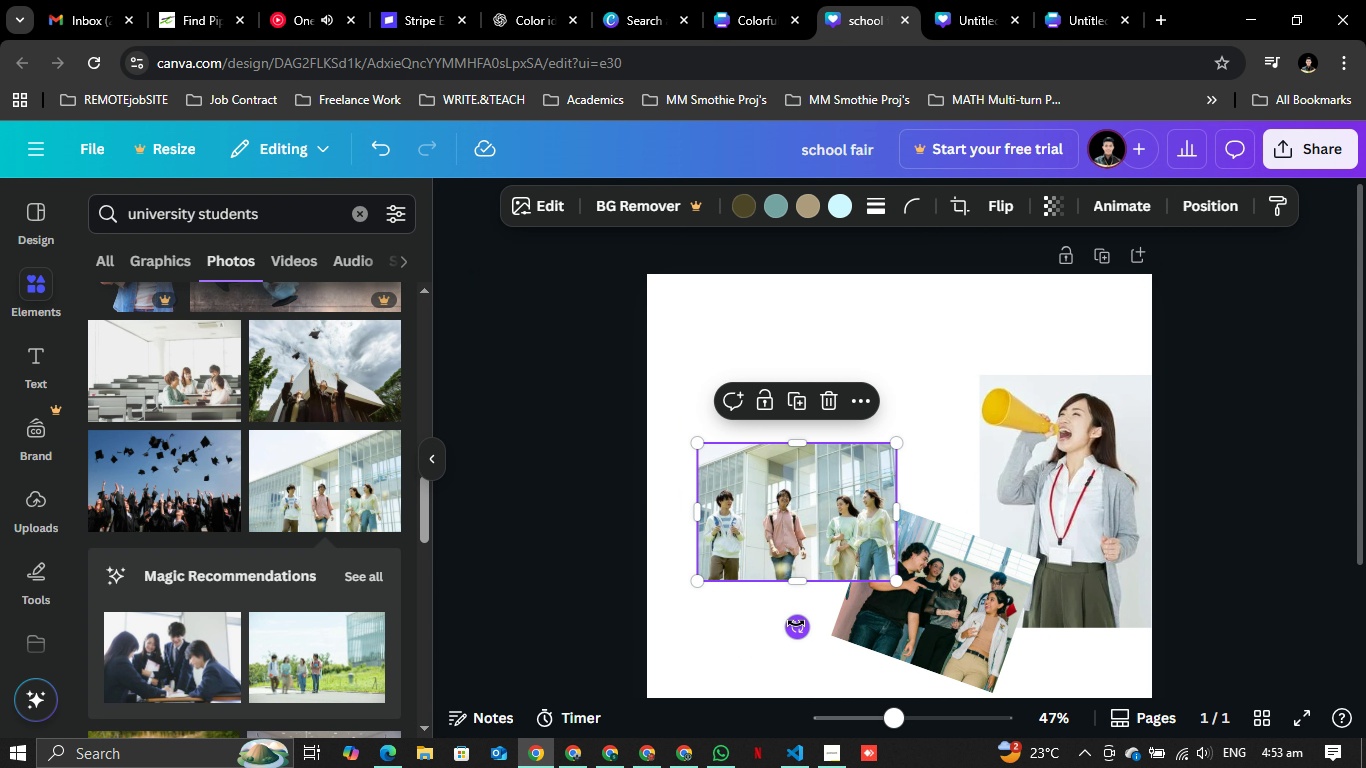 
left_click_drag(start_coordinate=[796, 623], to_coordinate=[827, 623])
 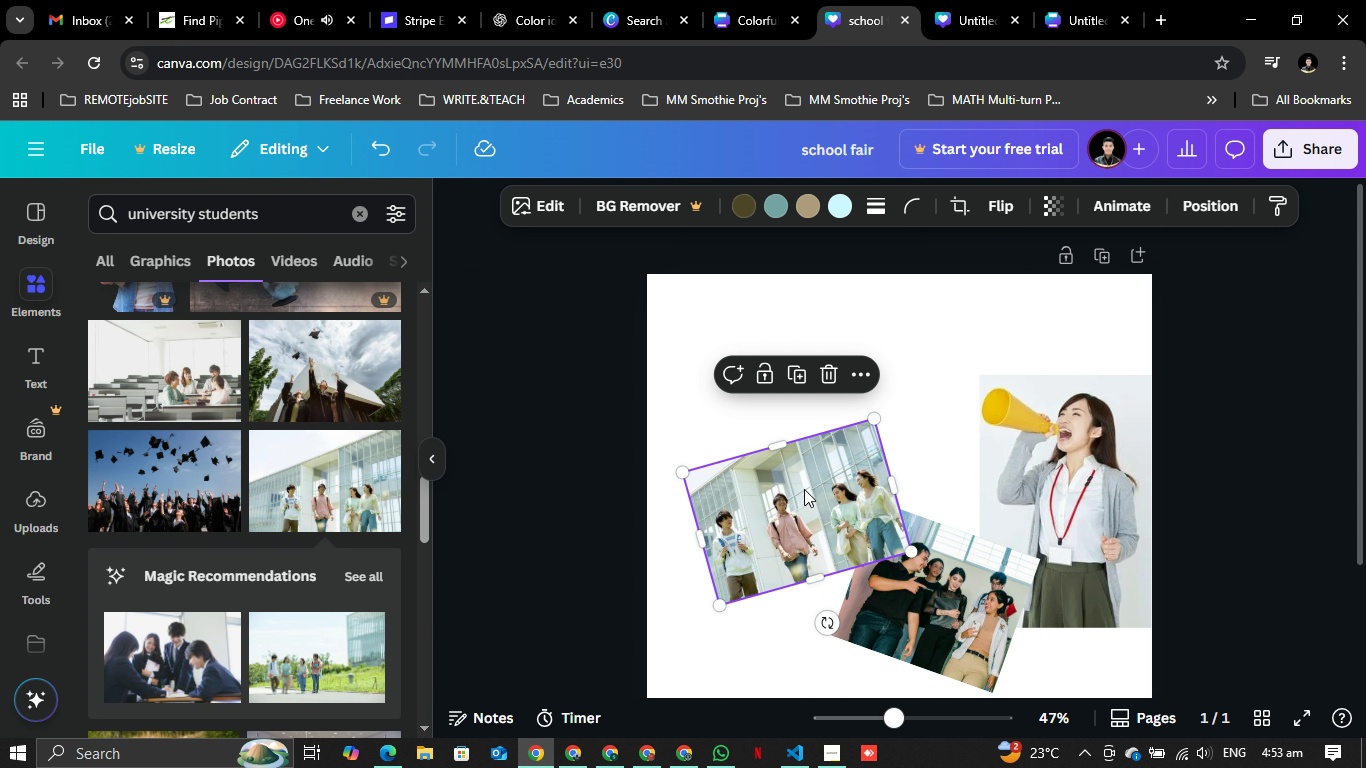 
left_click_drag(start_coordinate=[804, 489], to_coordinate=[756, 545])
 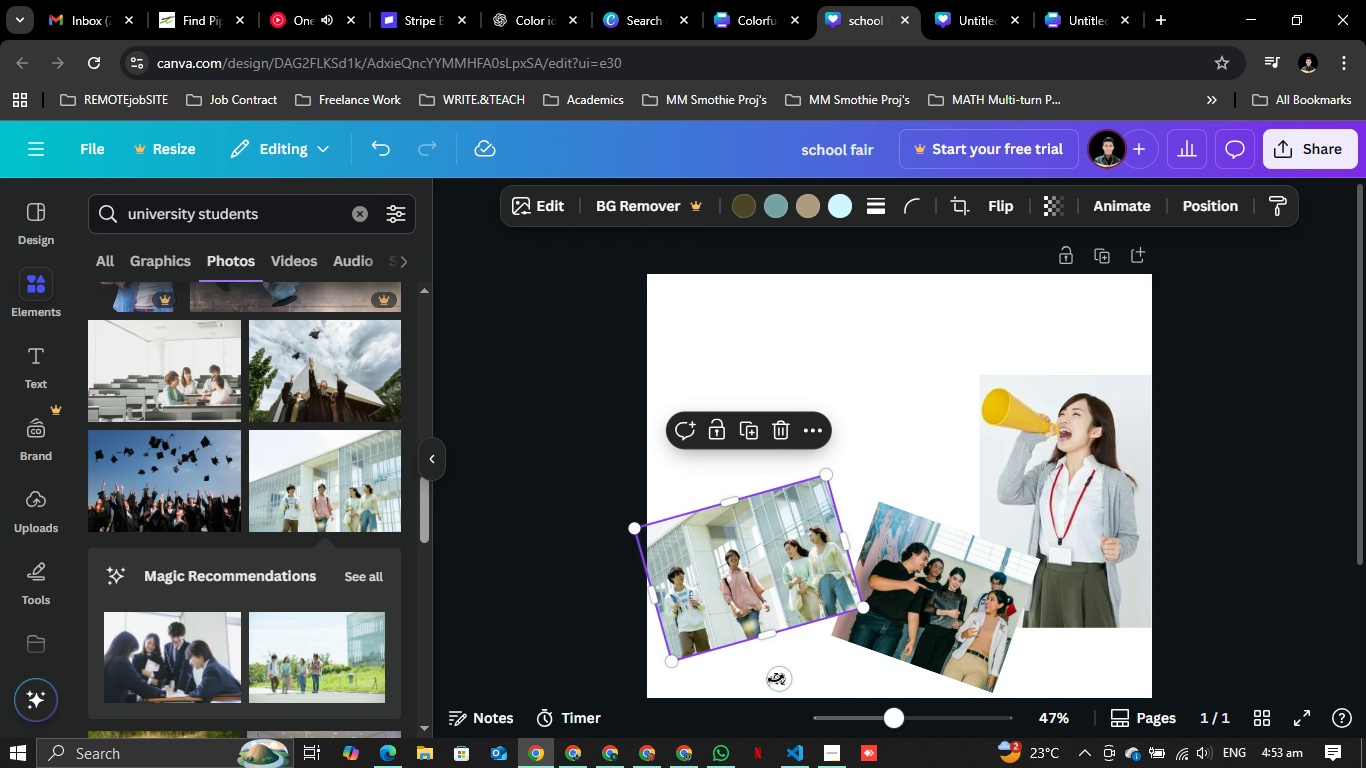 
left_click_drag(start_coordinate=[775, 682], to_coordinate=[762, 681])
 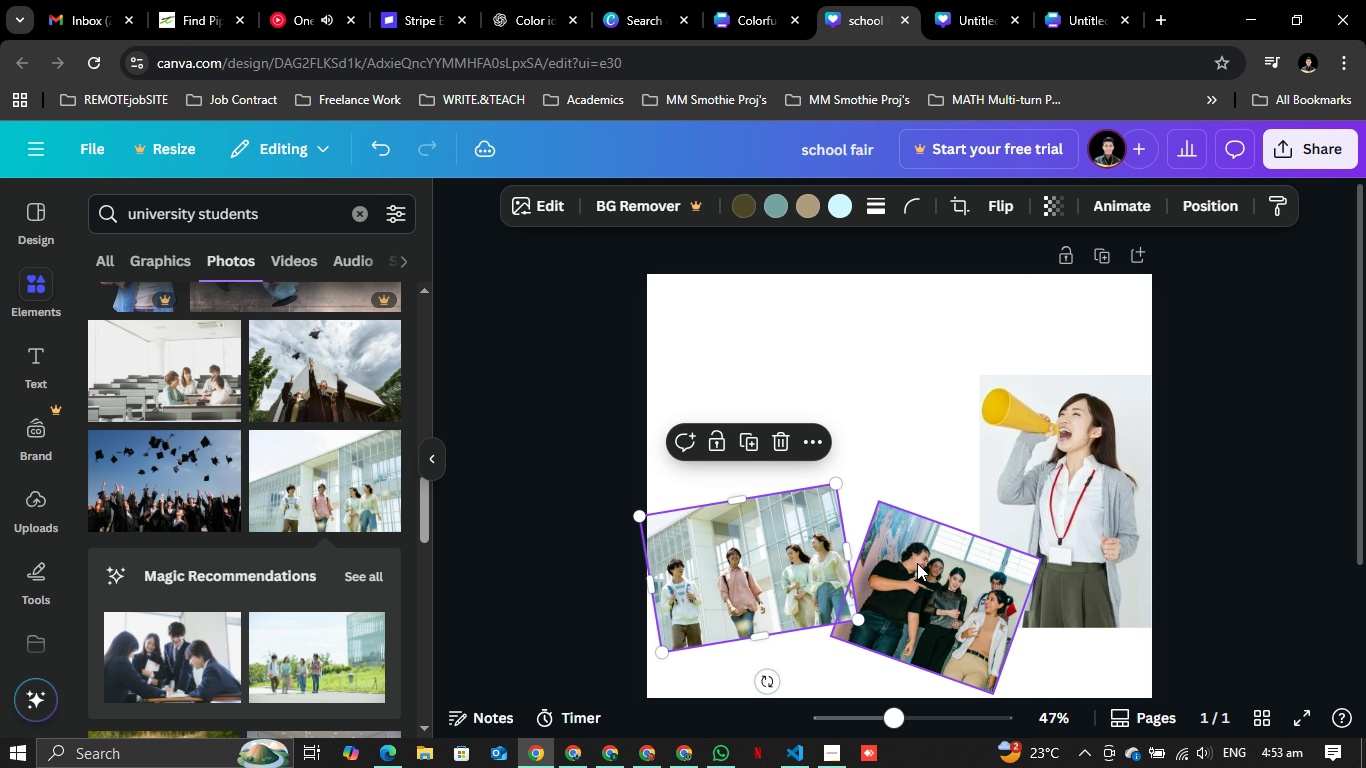 
left_click_drag(start_coordinate=[917, 563], to_coordinate=[902, 567])
 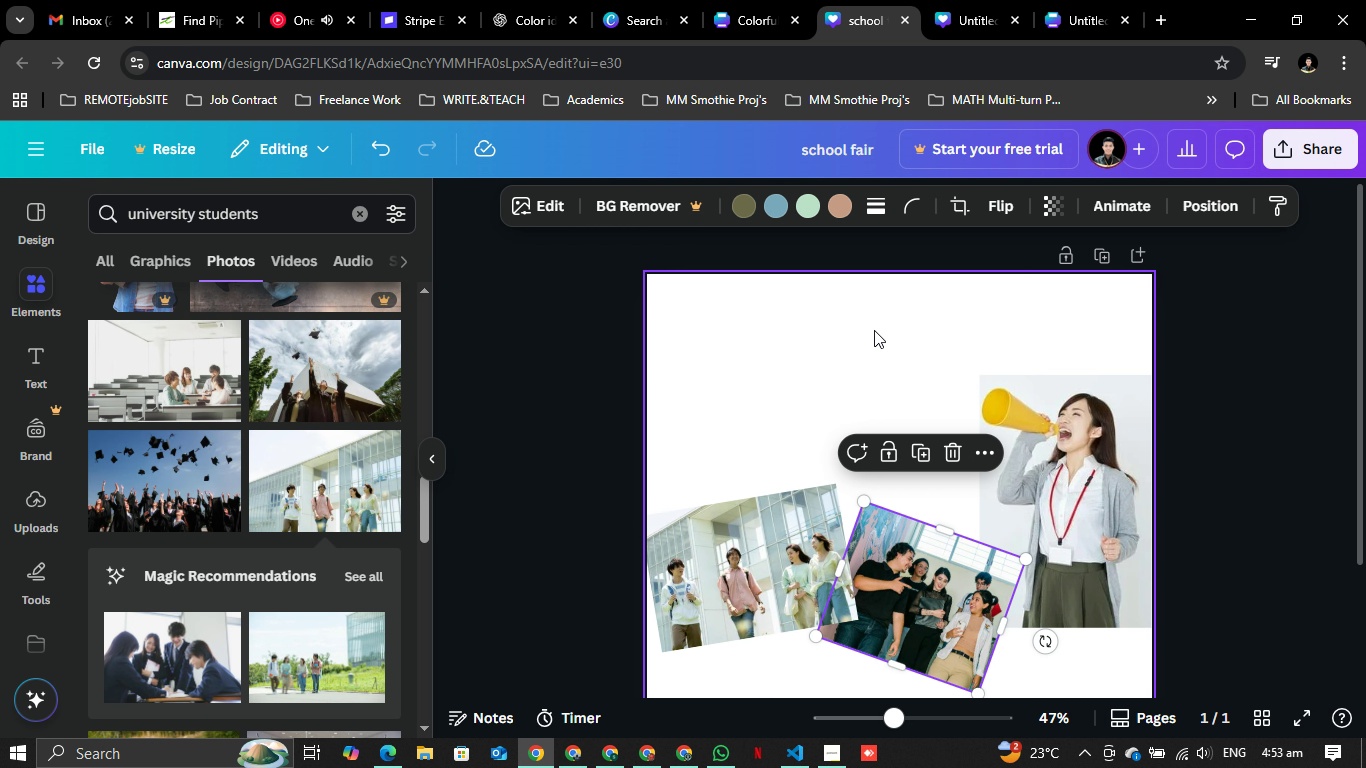 
left_click([868, 335])
 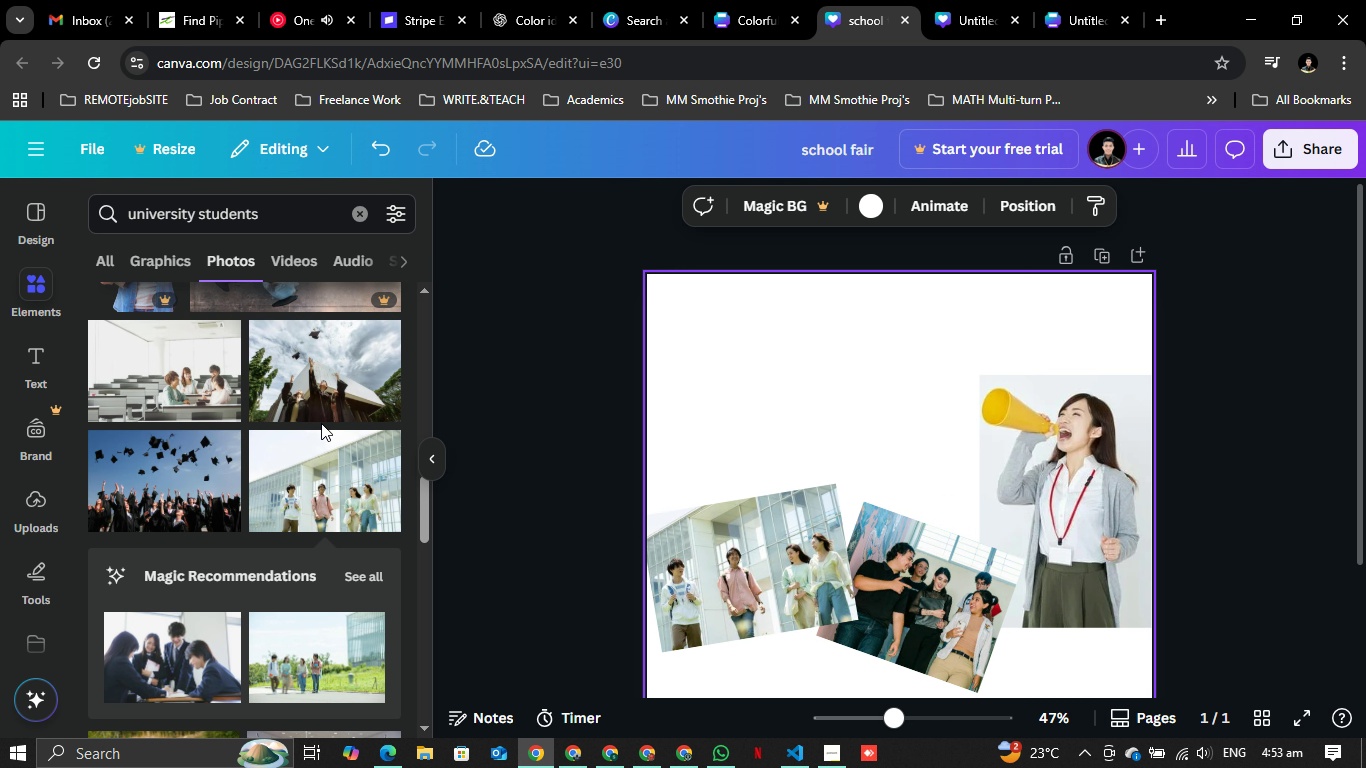 
scroll: coordinate [244, 435], scroll_direction: down, amount: 1.0
 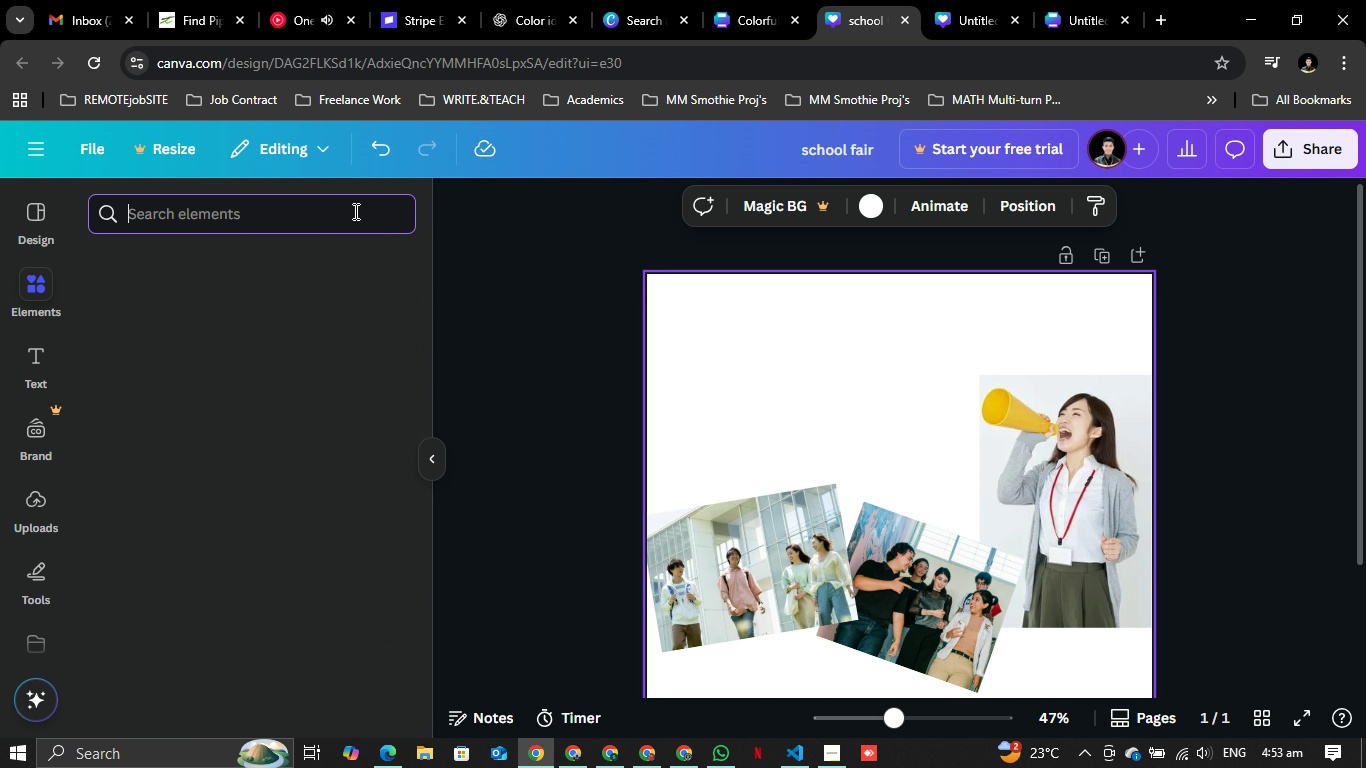 
type(text box)
 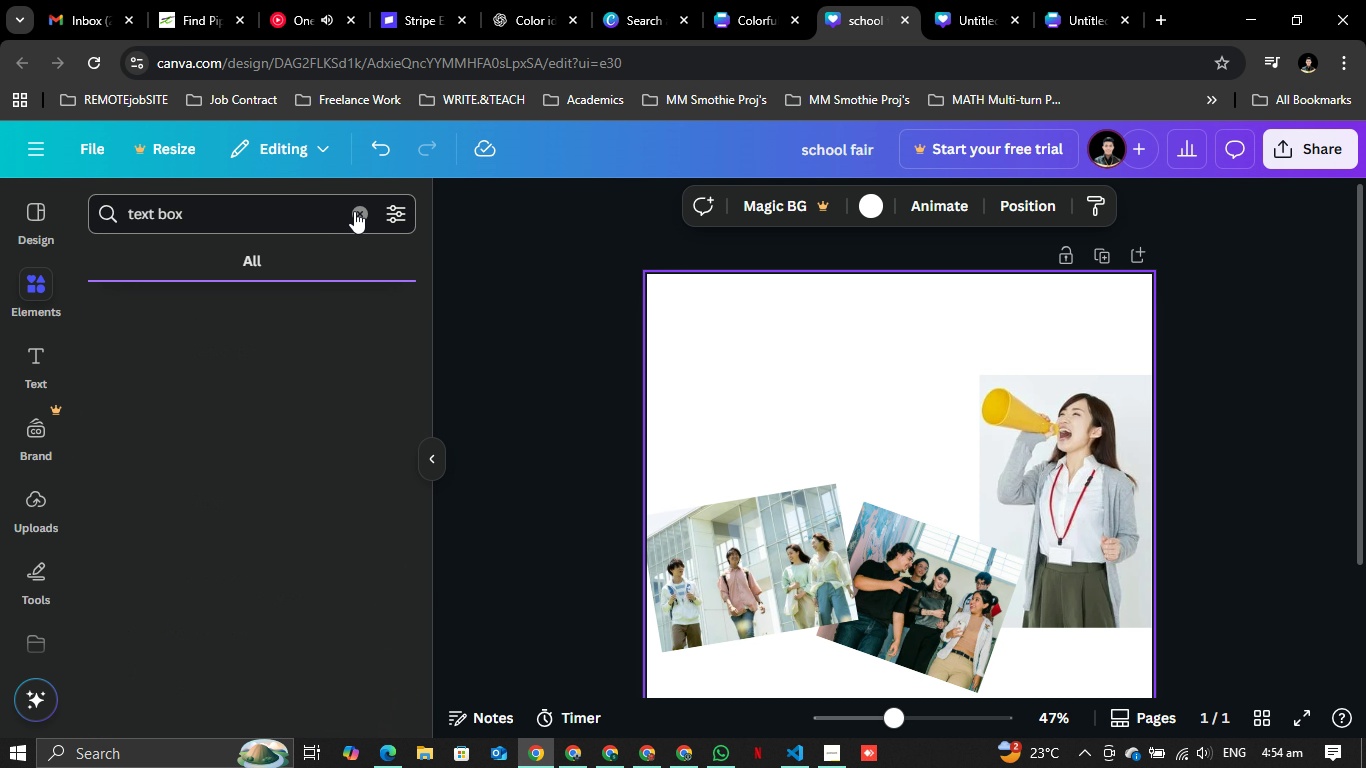 
key(Enter)
 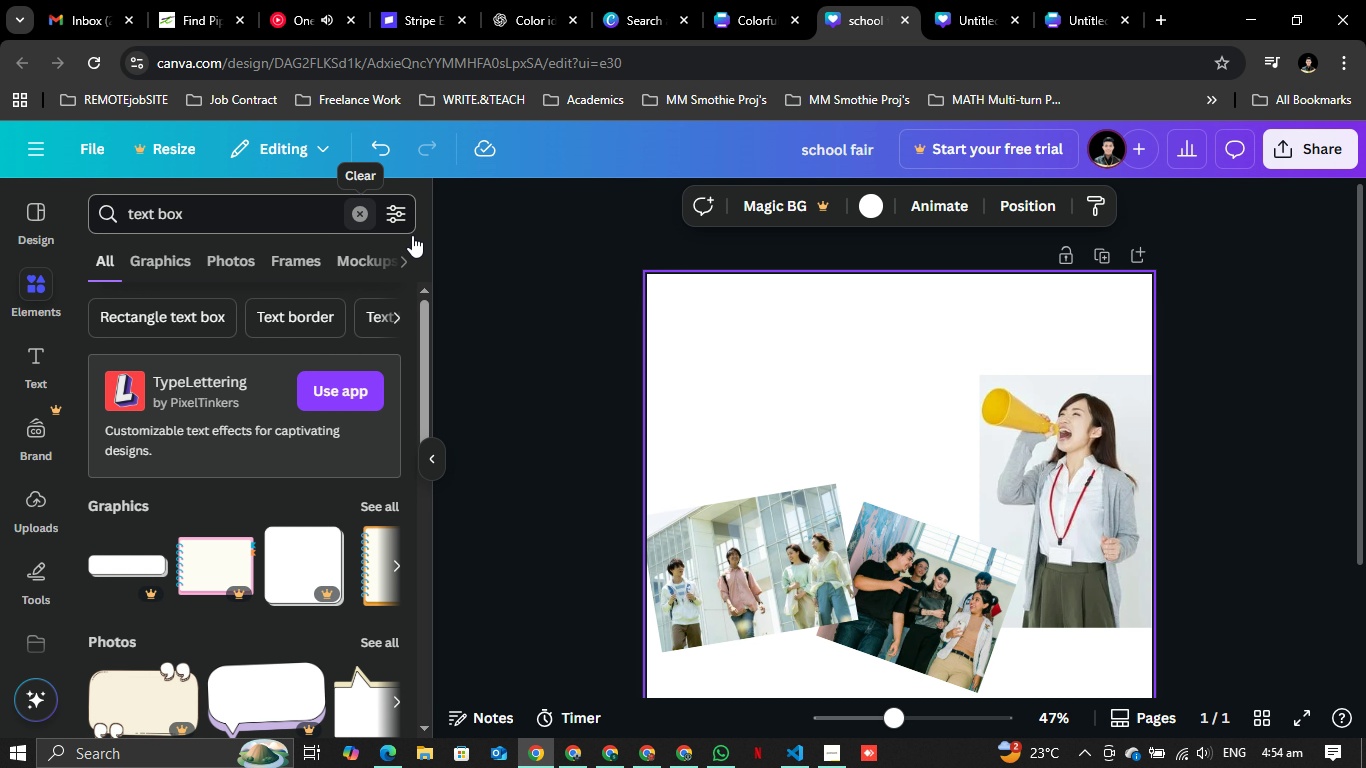 
scroll: coordinate [336, 532], scroll_direction: down, amount: 3.0
 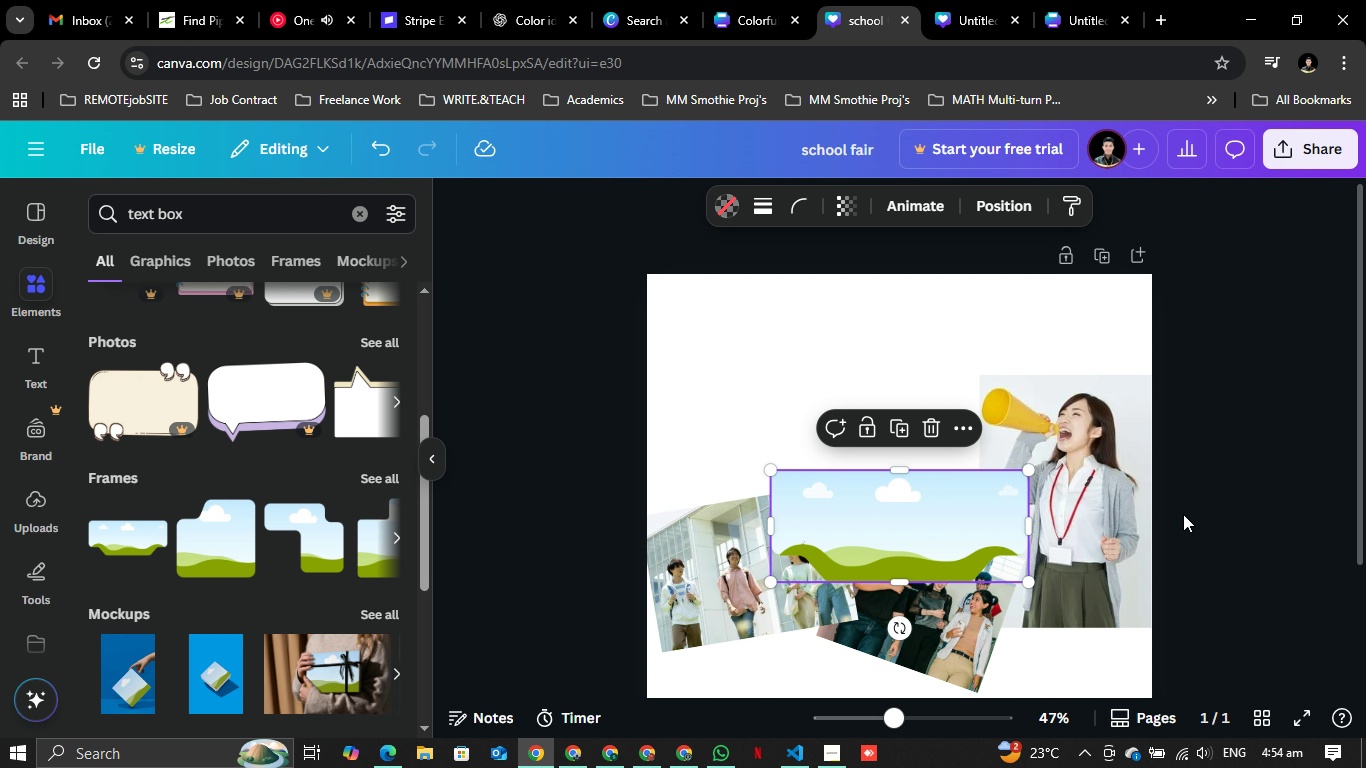 
double_click([871, 515])
 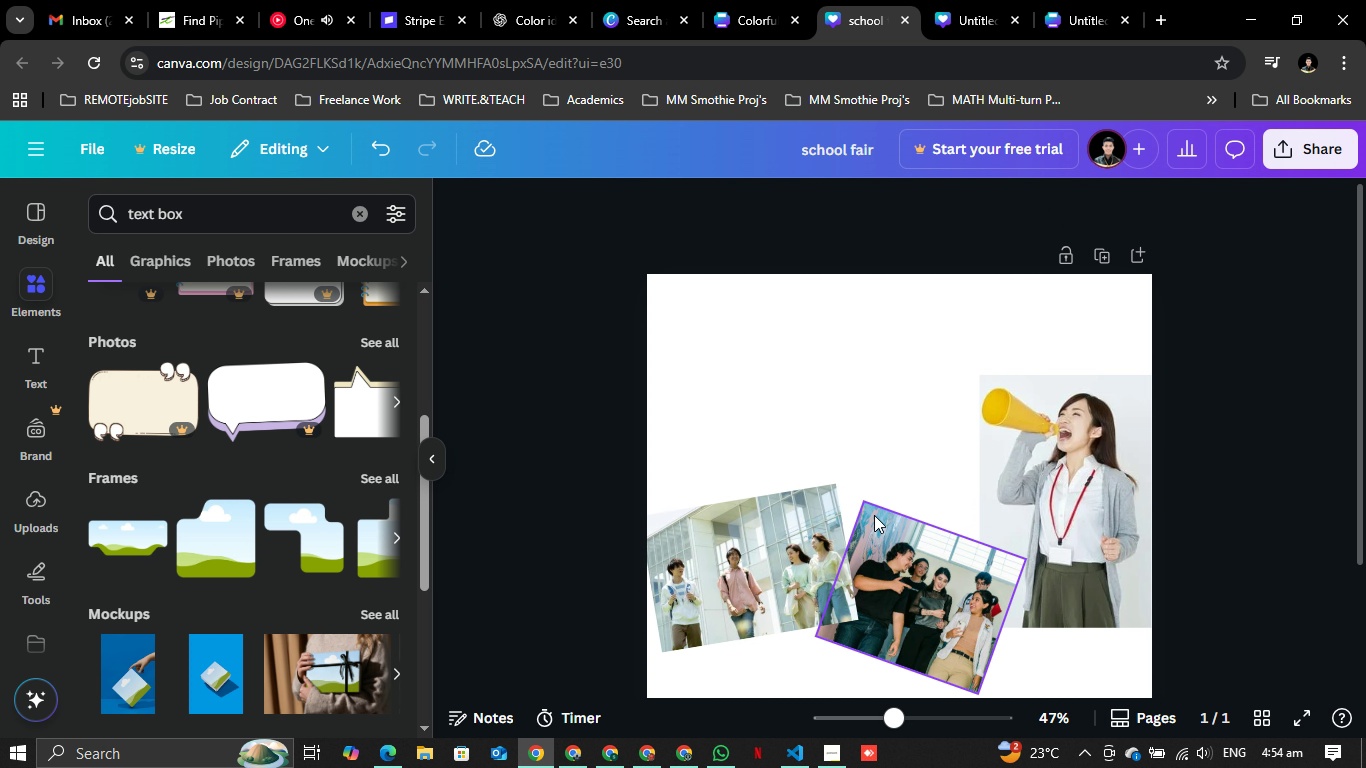 
key(Backspace)
 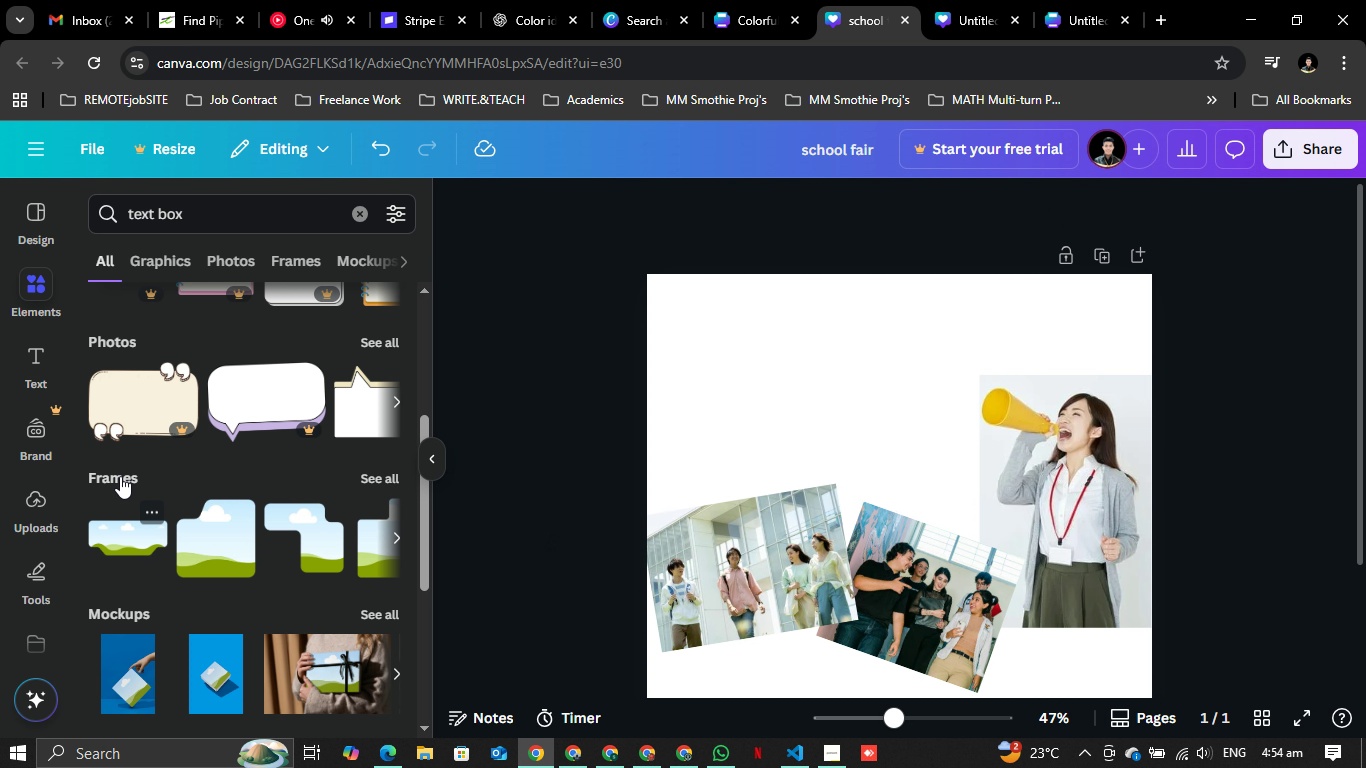 
scroll: coordinate [203, 473], scroll_direction: up, amount: 4.0
 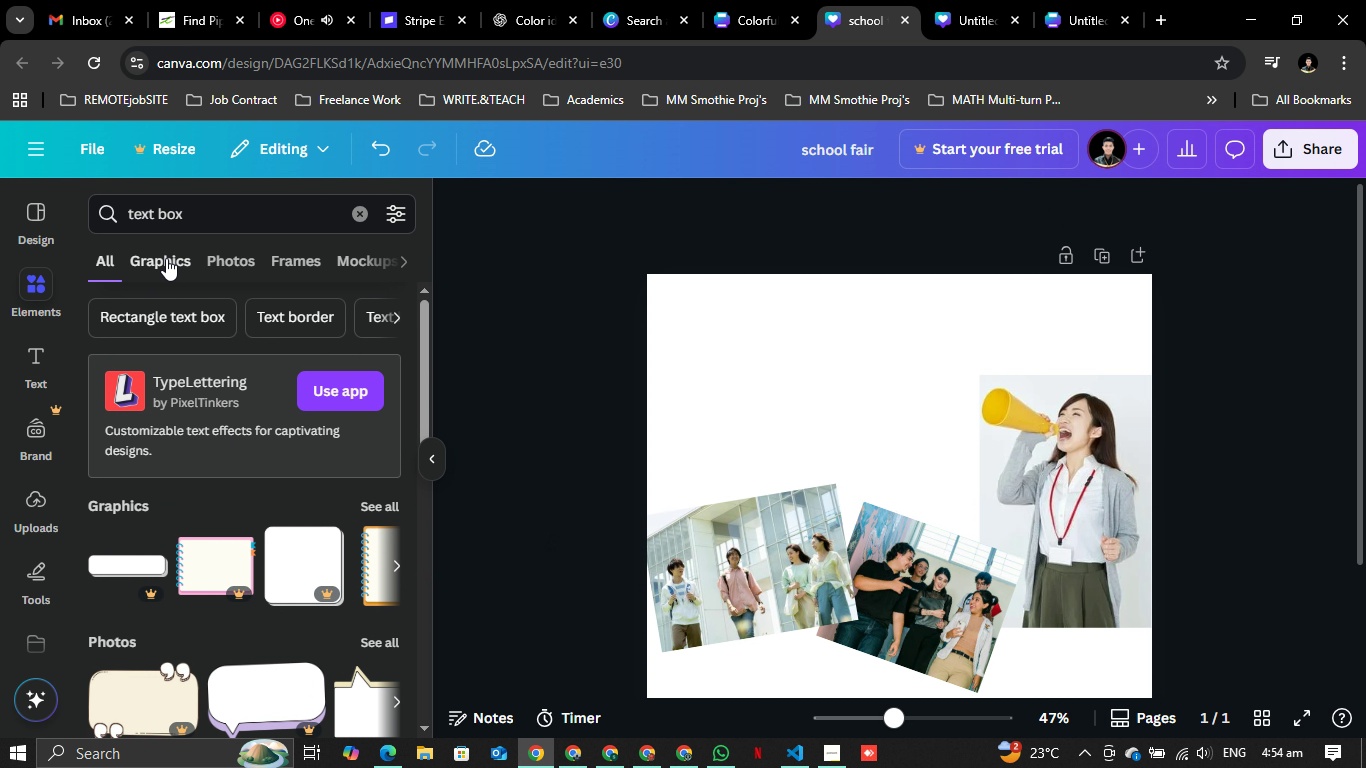 
left_click([166, 258])
 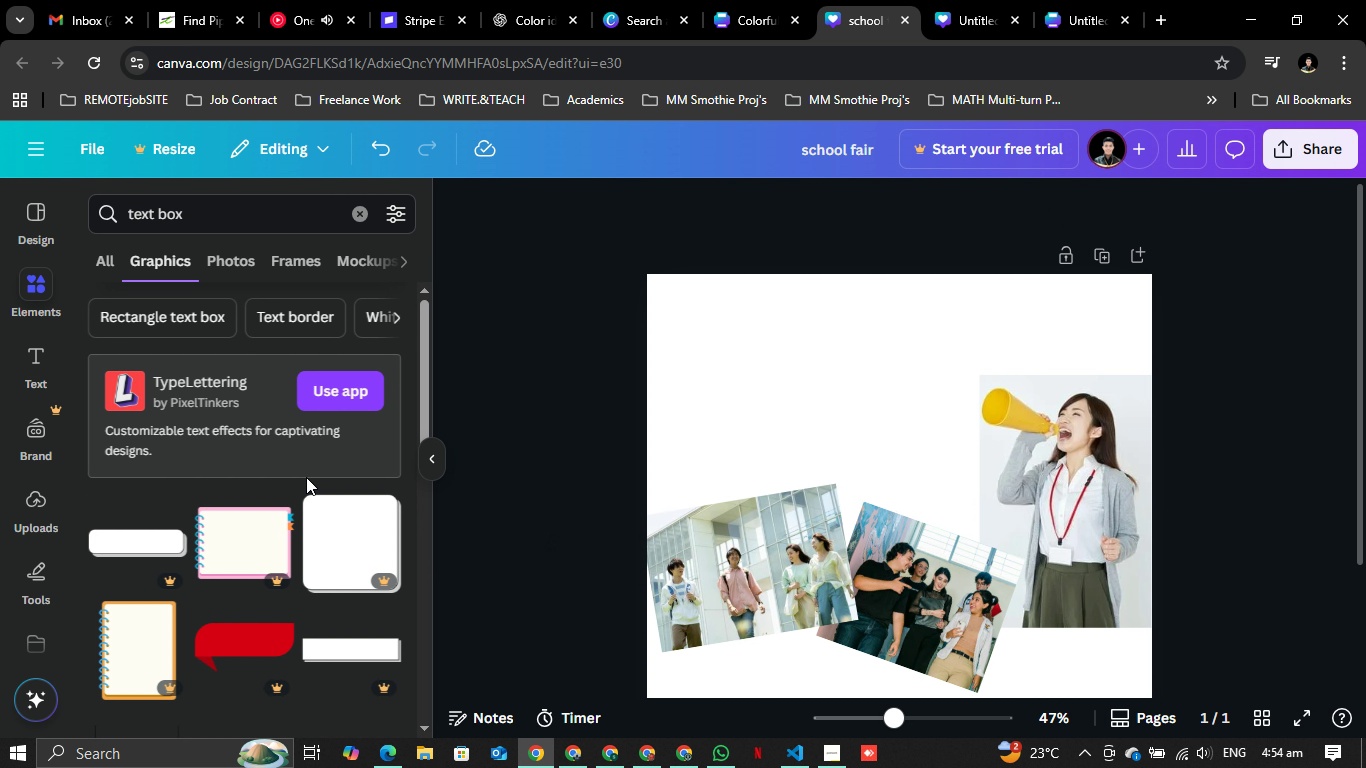 
scroll: coordinate [304, 477], scroll_direction: down, amount: 2.0
 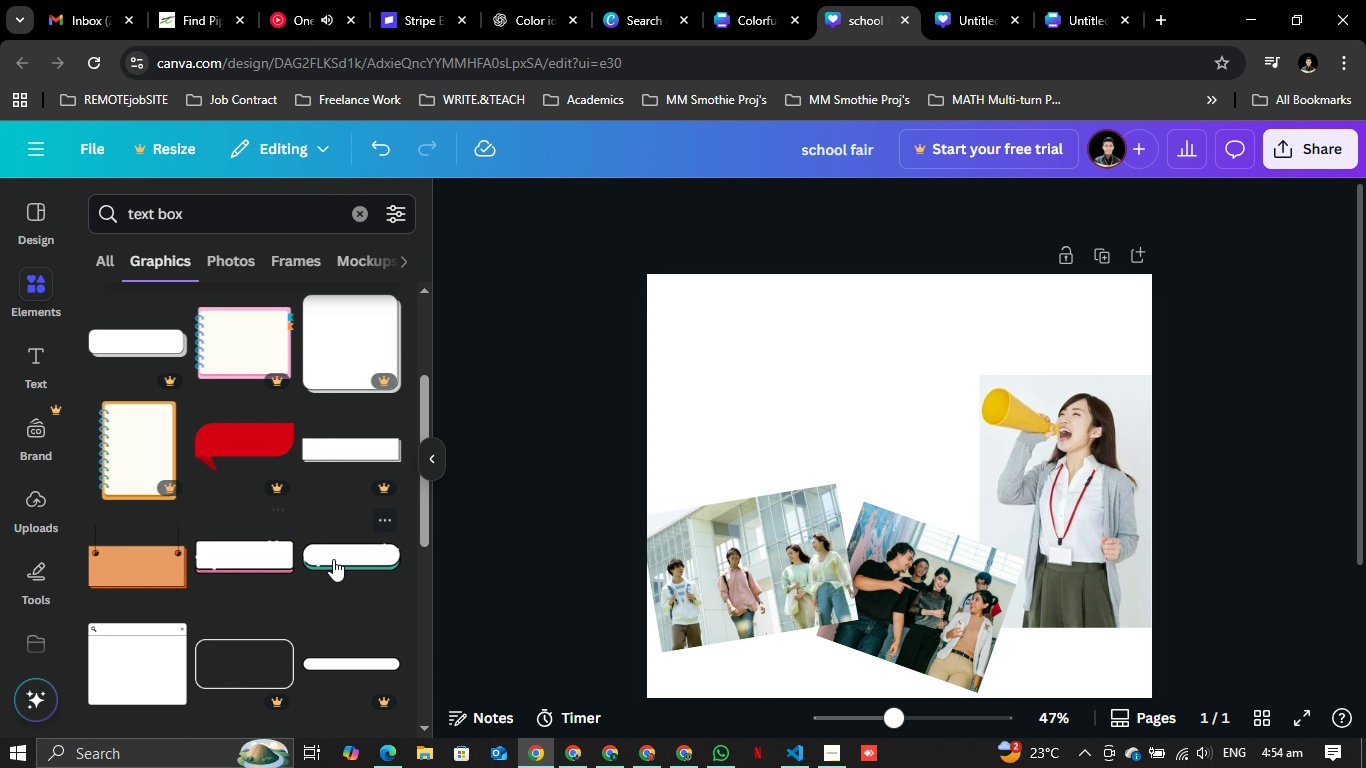 
left_click([352, 559])
 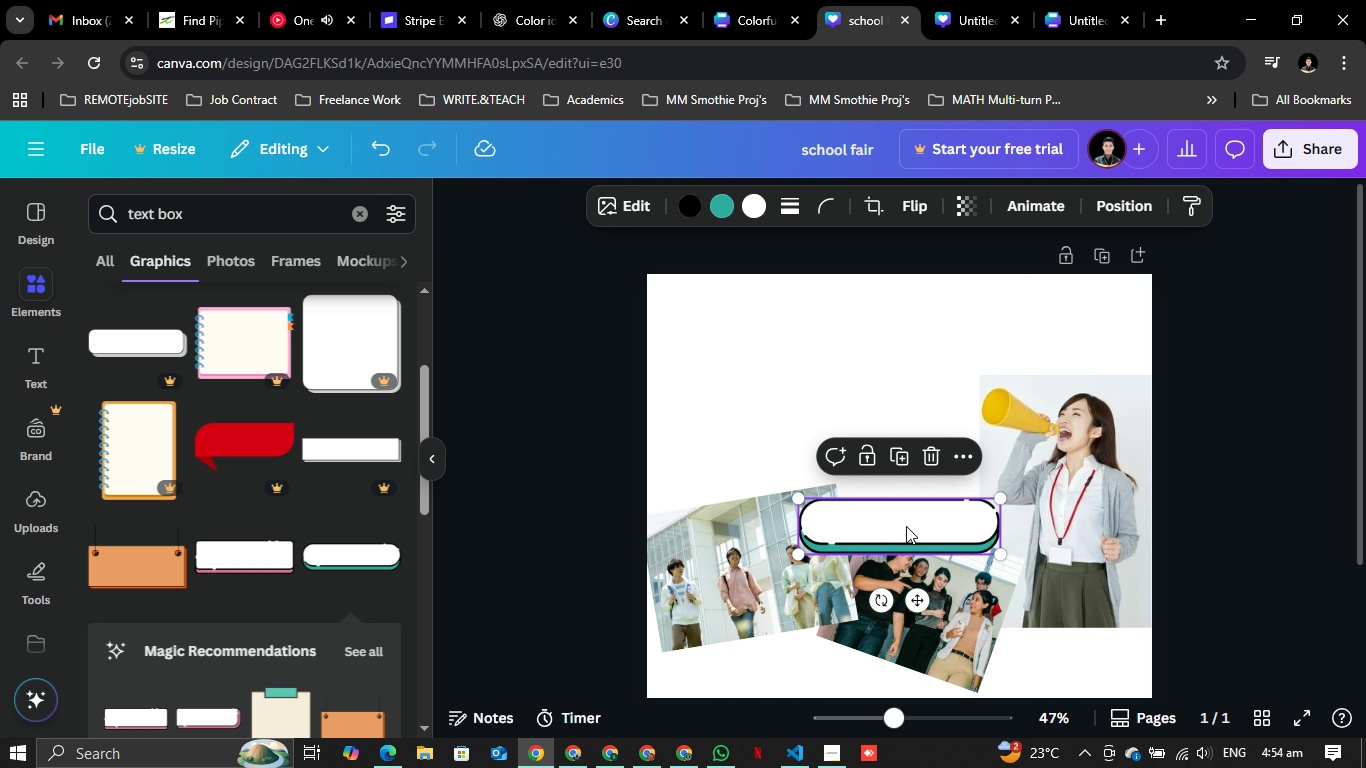 
left_click_drag(start_coordinate=[909, 530], to_coordinate=[823, 355])
 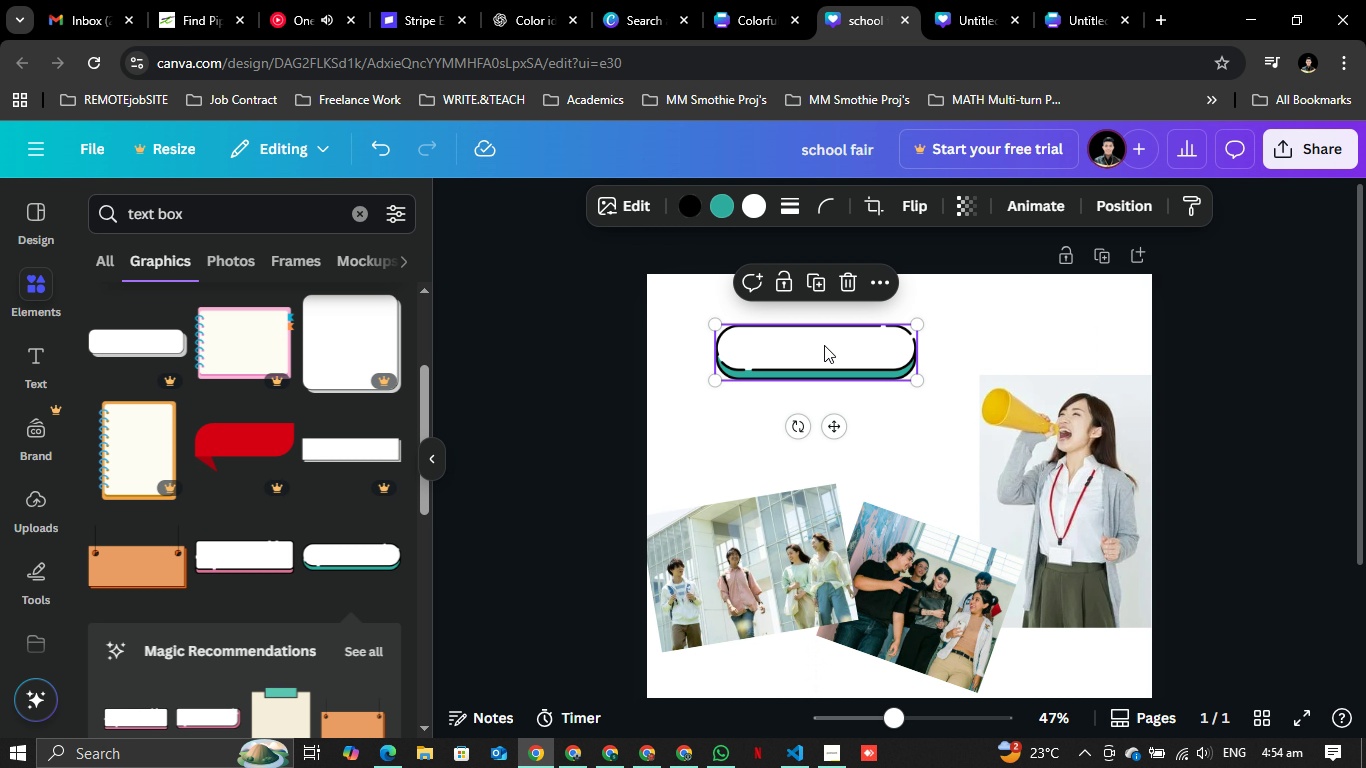 
double_click([824, 345])
 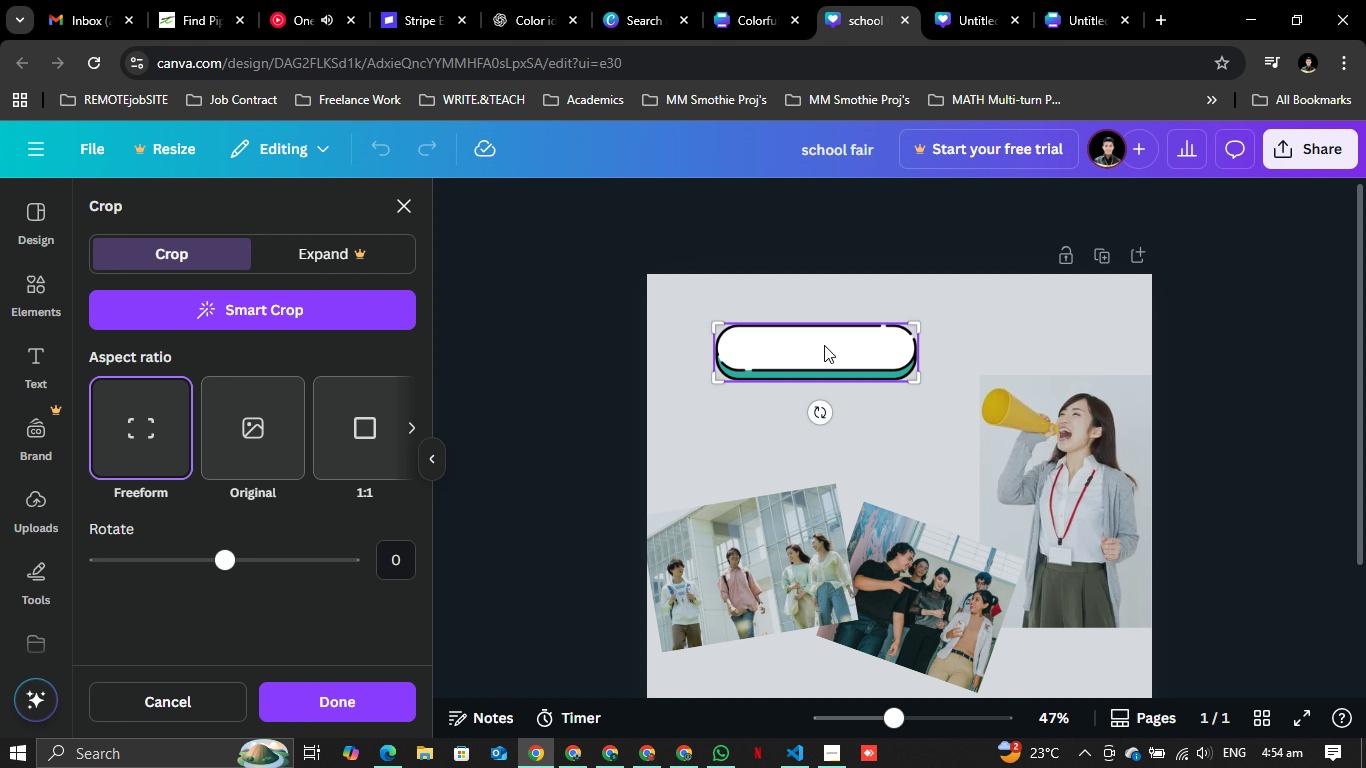 
double_click([824, 345])
 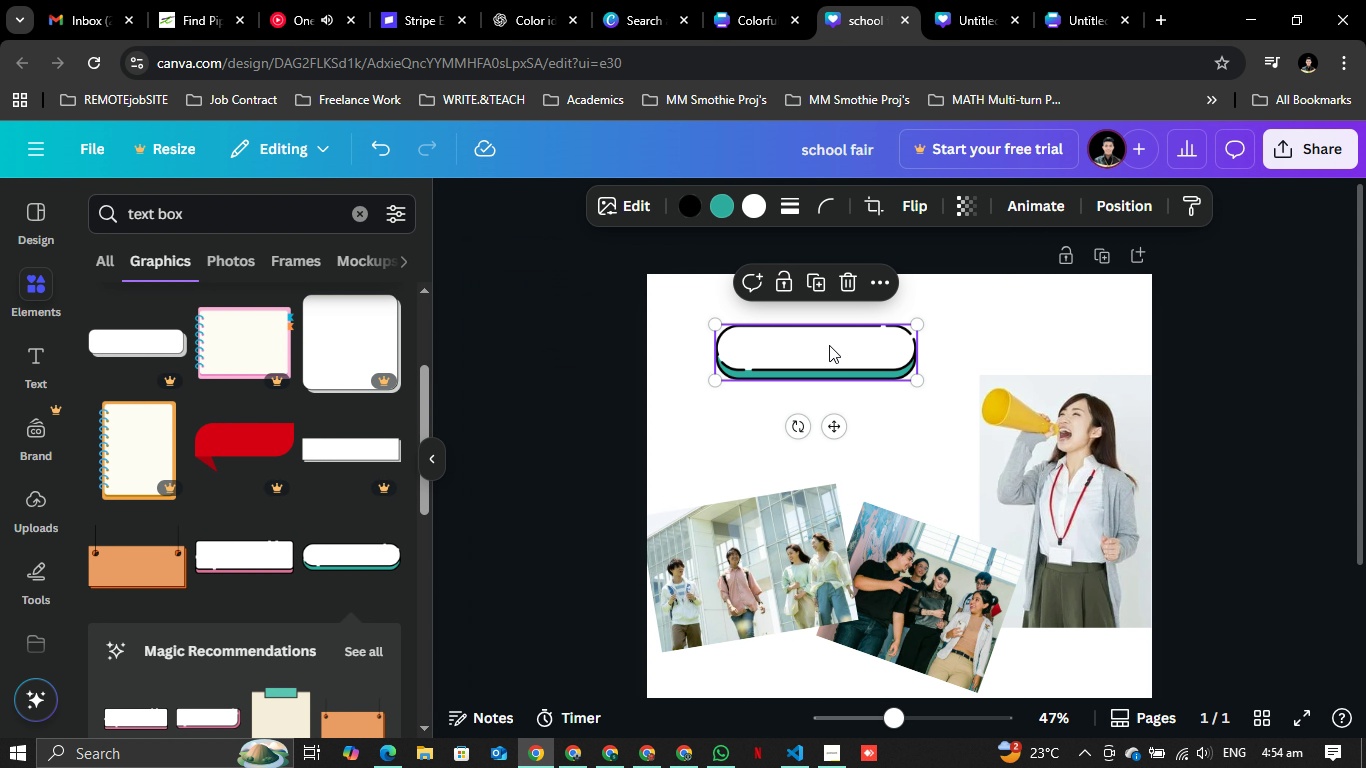 
type(eeeddd)
 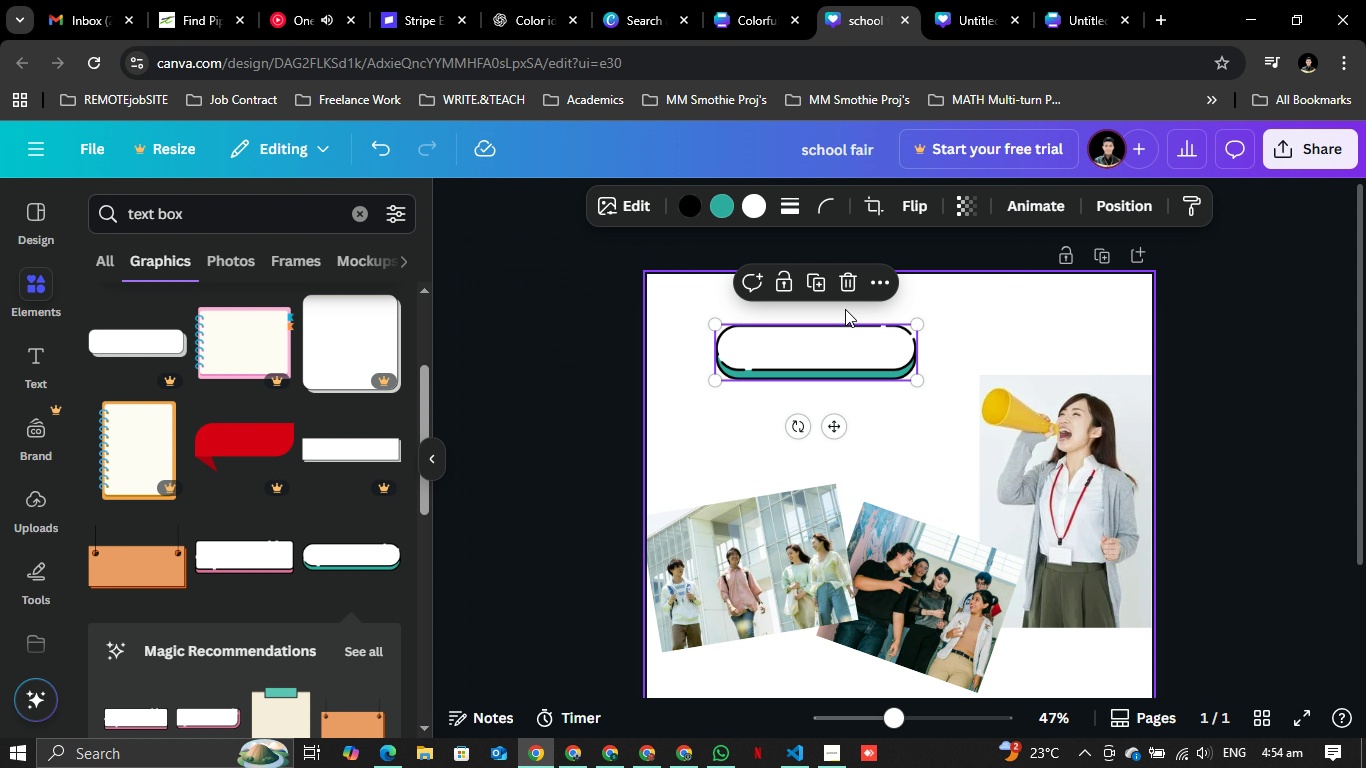 
left_click([848, 276])
 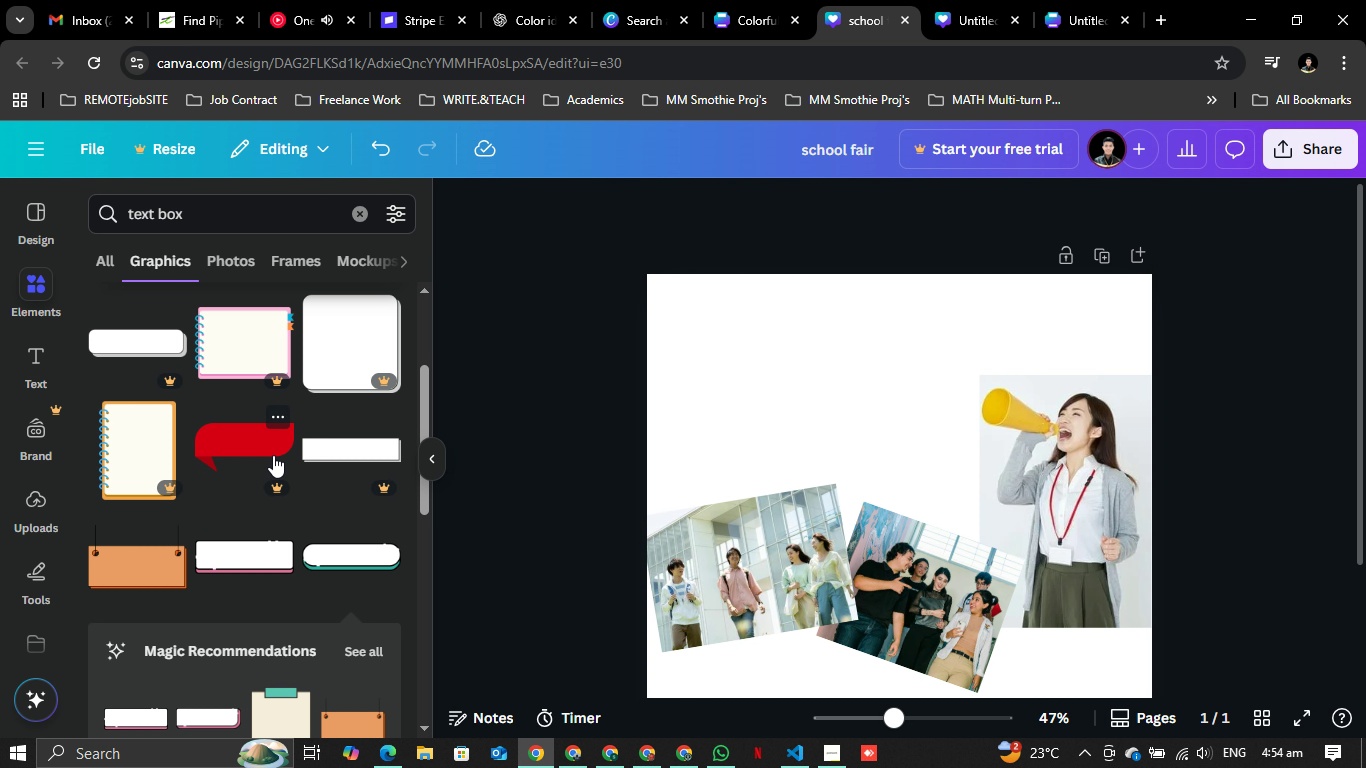 
scroll: coordinate [277, 455], scroll_direction: up, amount: 7.0
 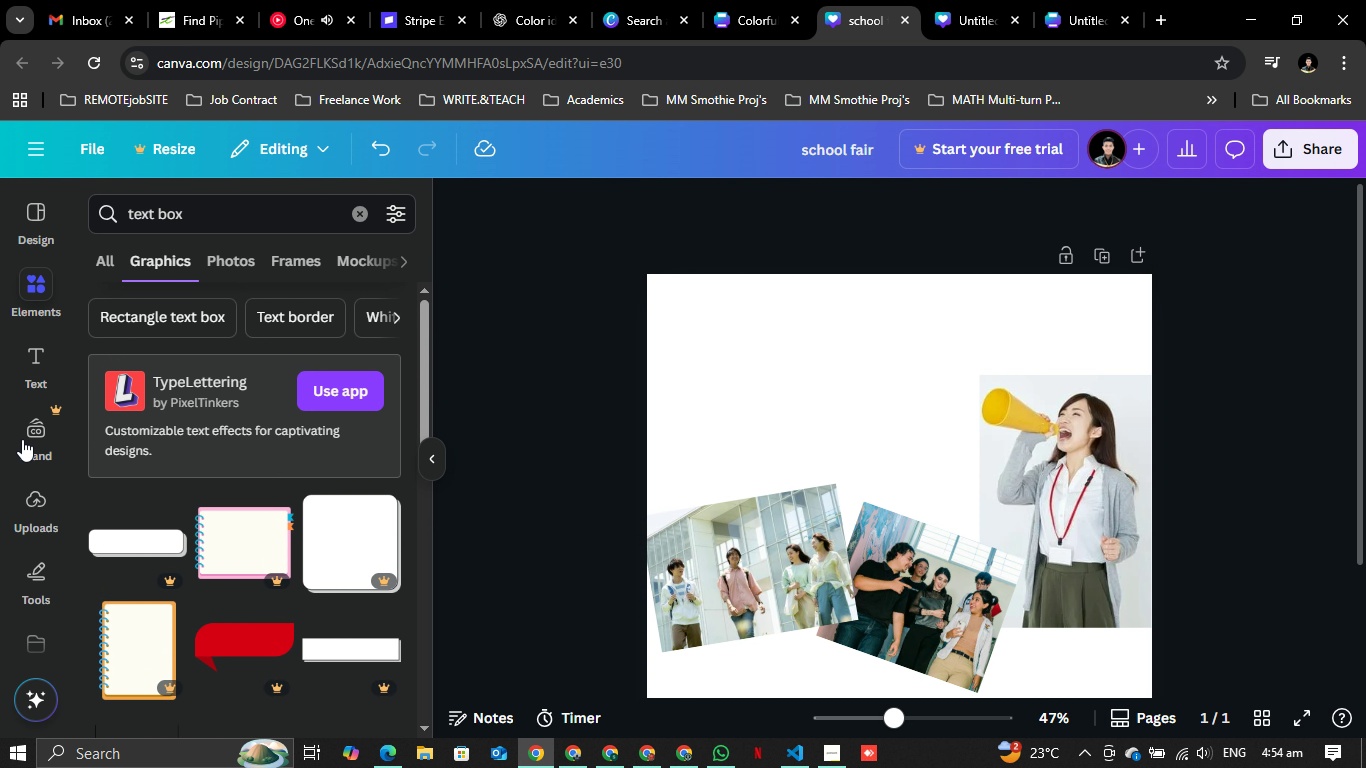 
left_click([41, 354])
 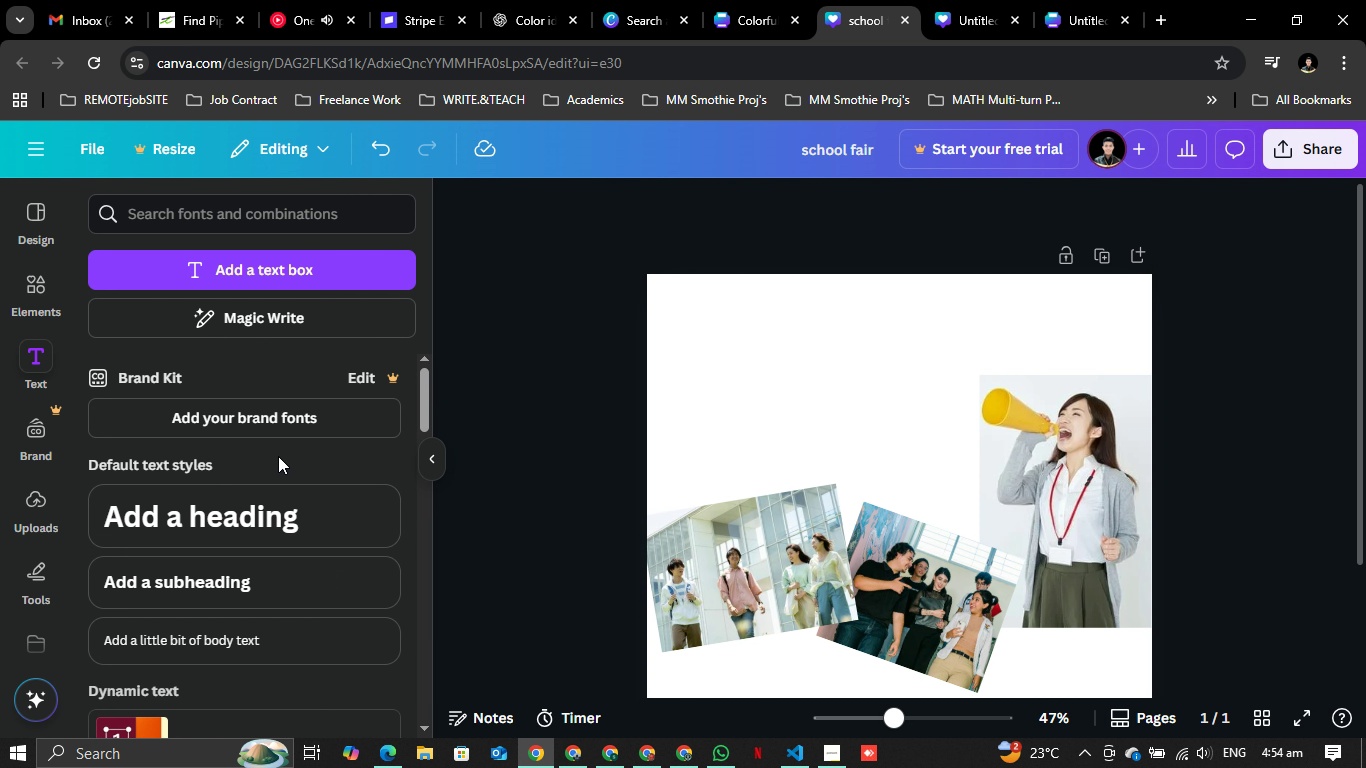 
wait(5.06)
 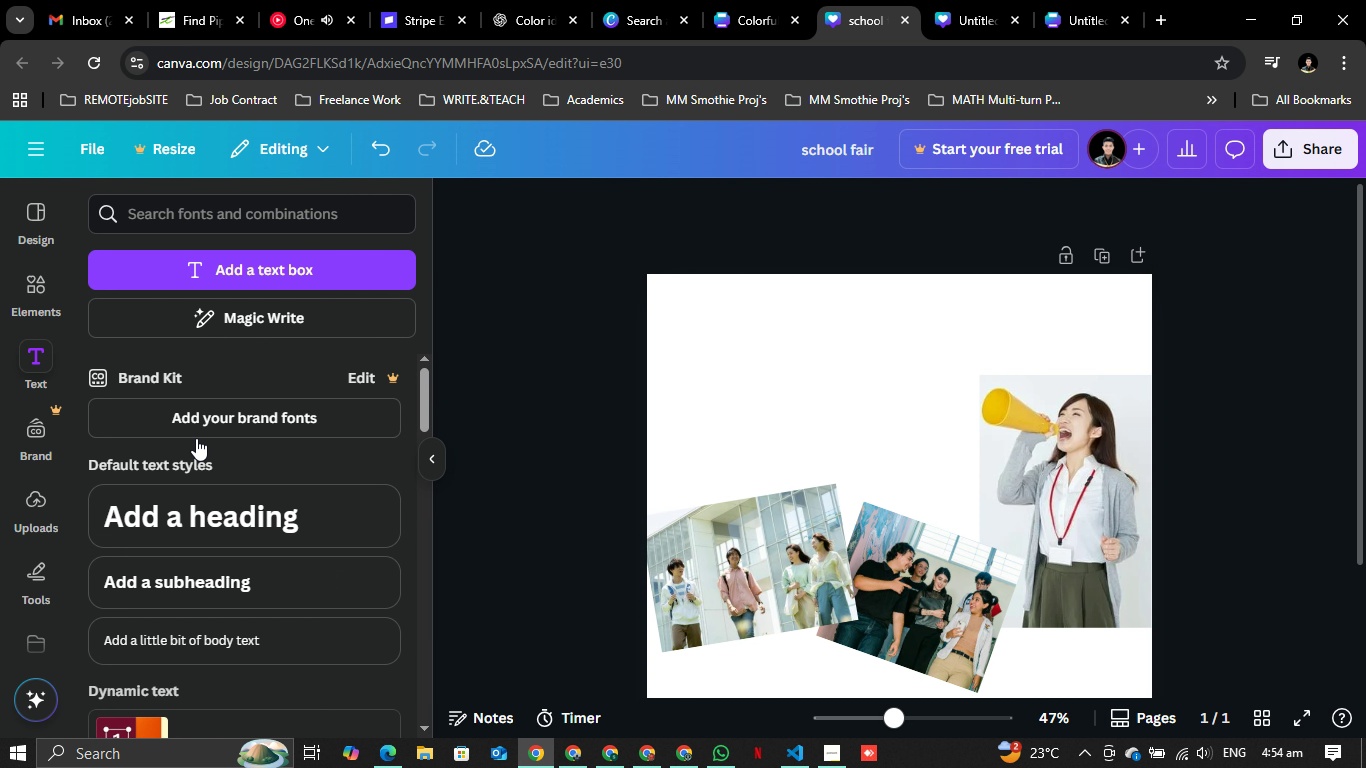 
scroll: coordinate [311, 460], scroll_direction: down, amount: 3.0
 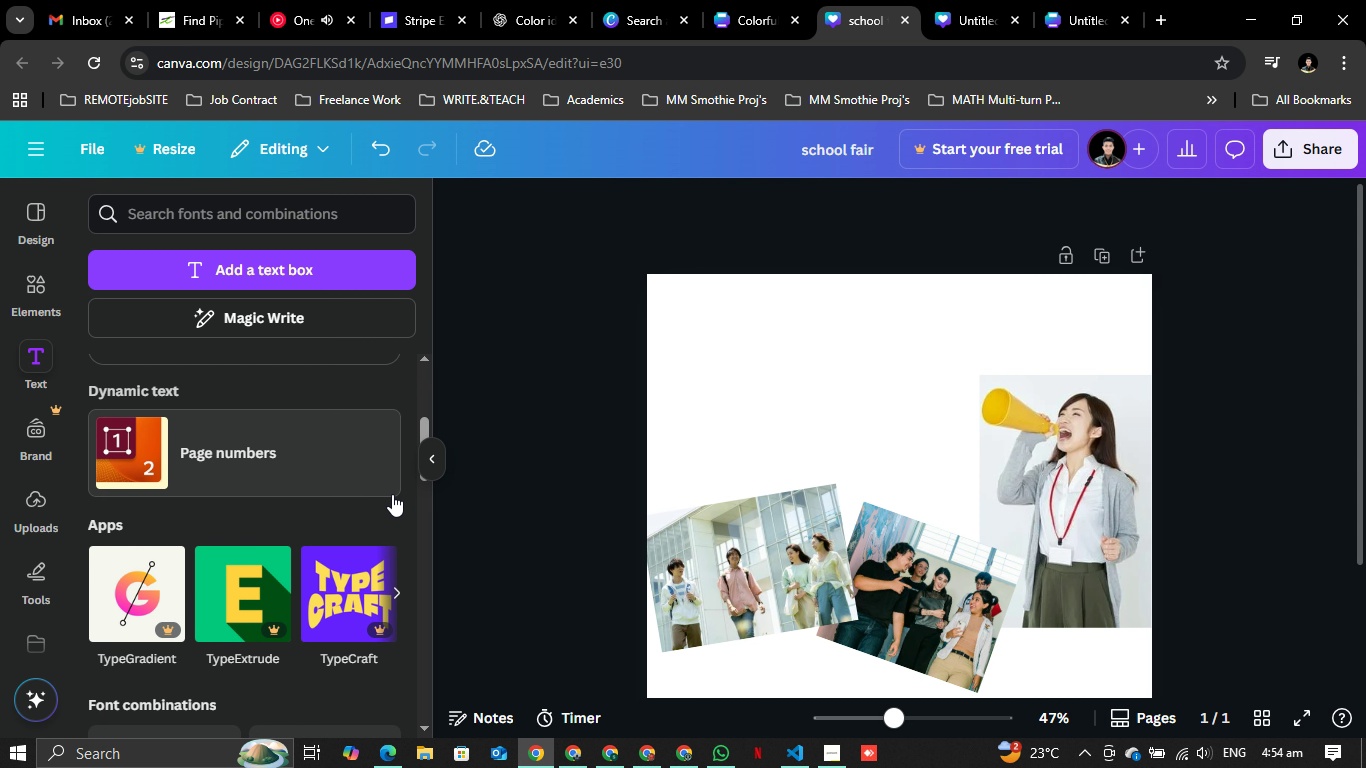 
mouse_move([350, 513])
 